 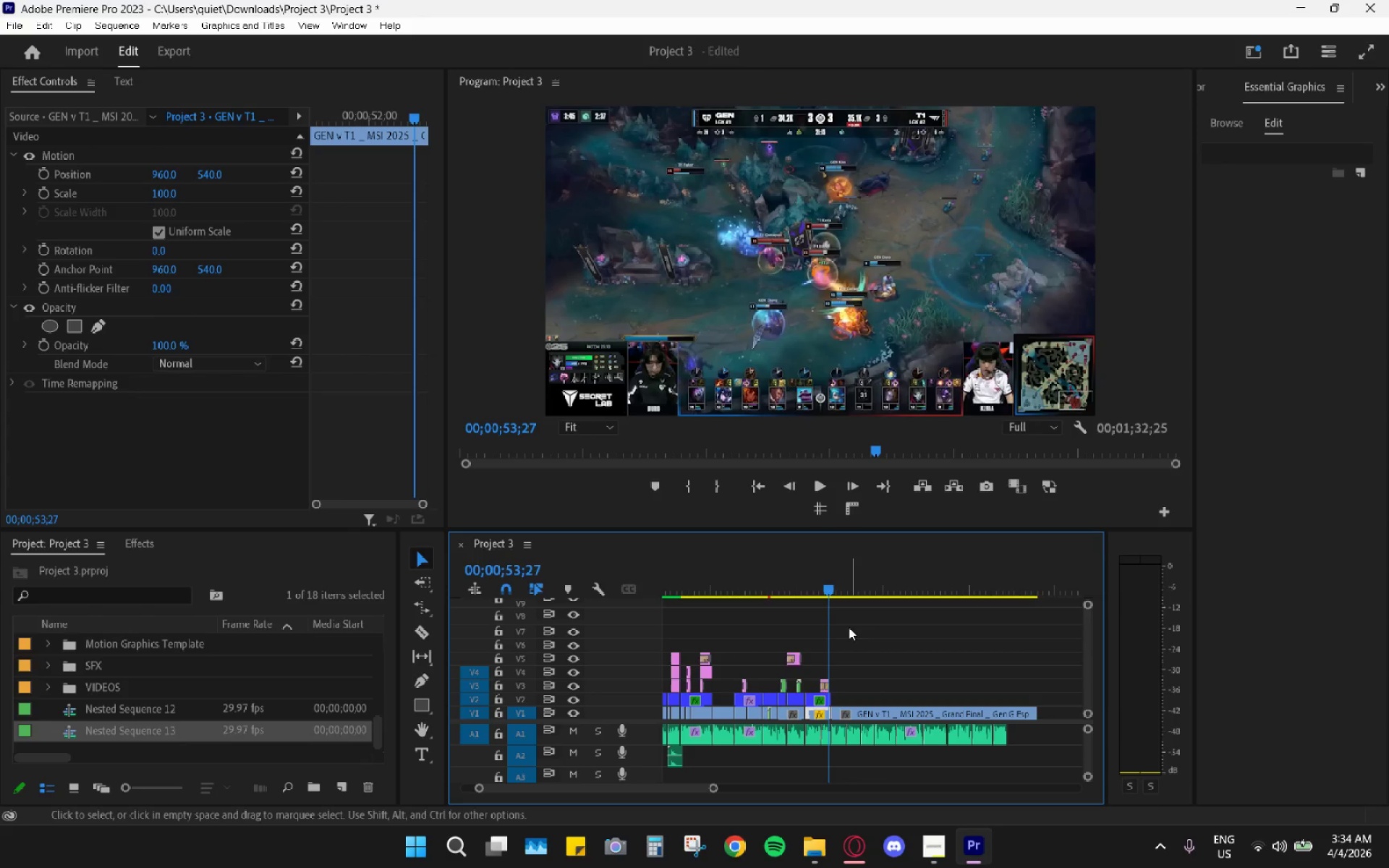 
hold_key(key=AltLeft, duration=0.7)
scroll: coordinate [841, 595], scroll_direction: up, amount: 9.0
 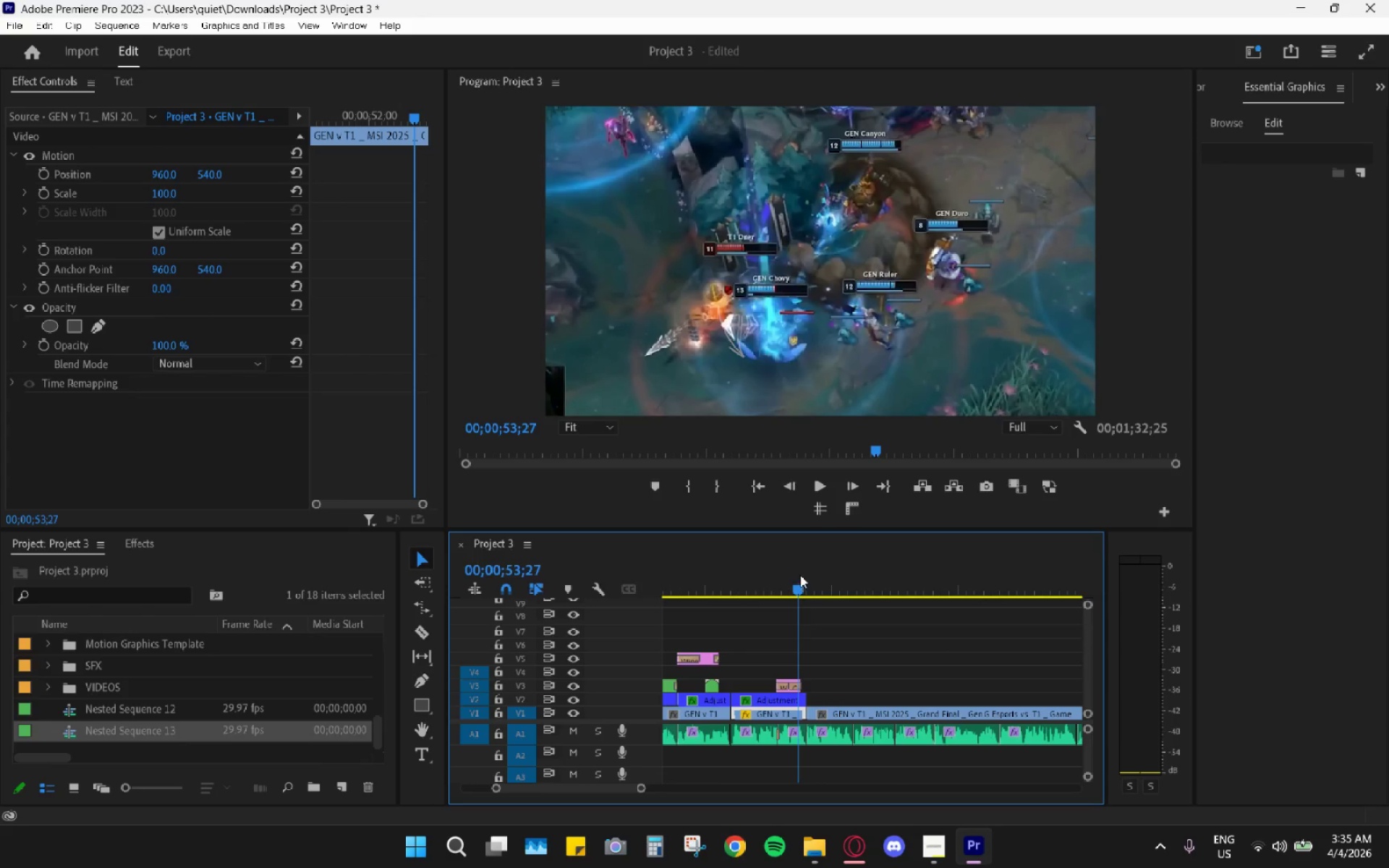 
left_click_drag(start_coordinate=[800, 575], to_coordinate=[779, 579])
 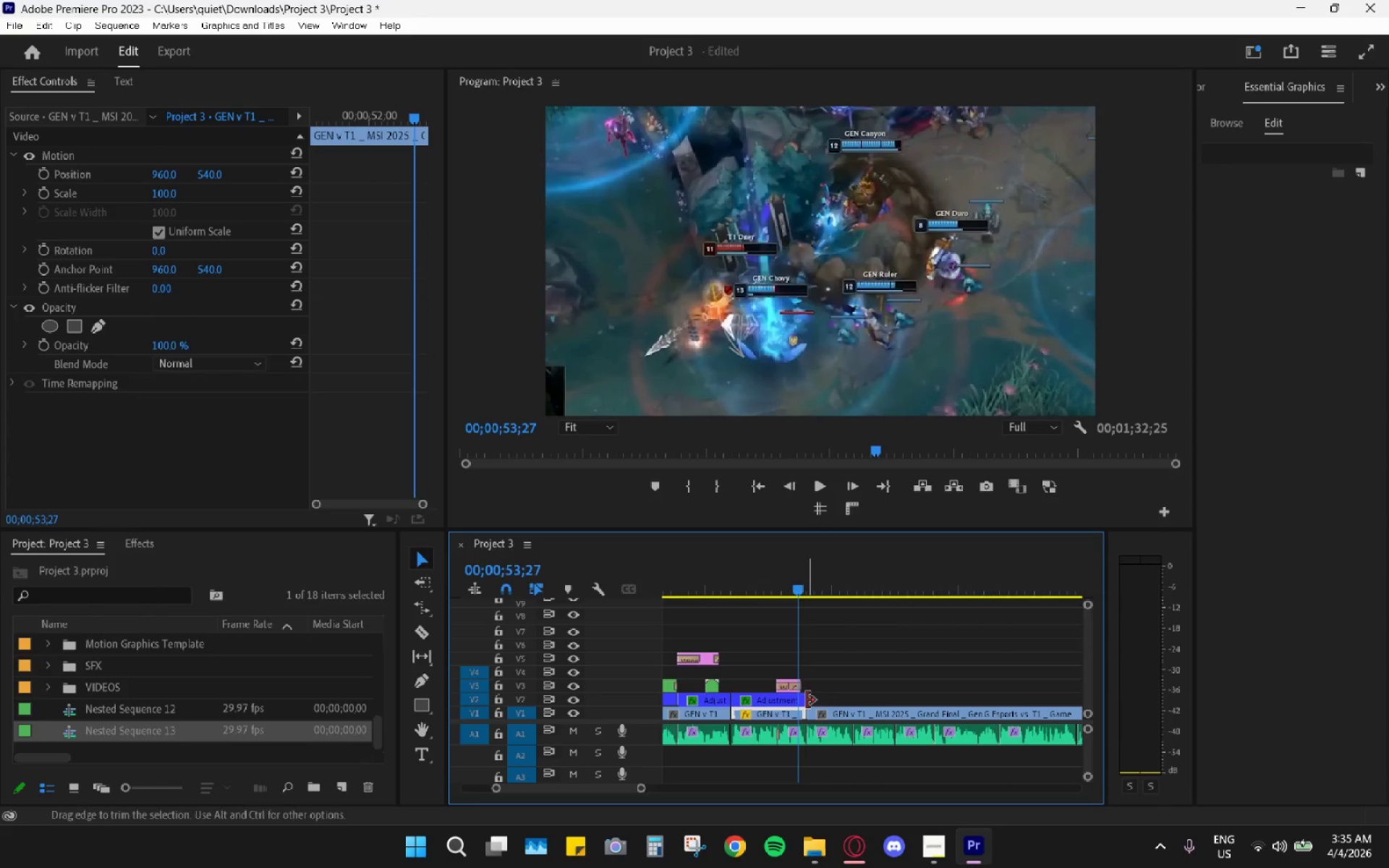 
left_click_drag(start_coordinate=[768, 579], to_coordinate=[797, 637])
 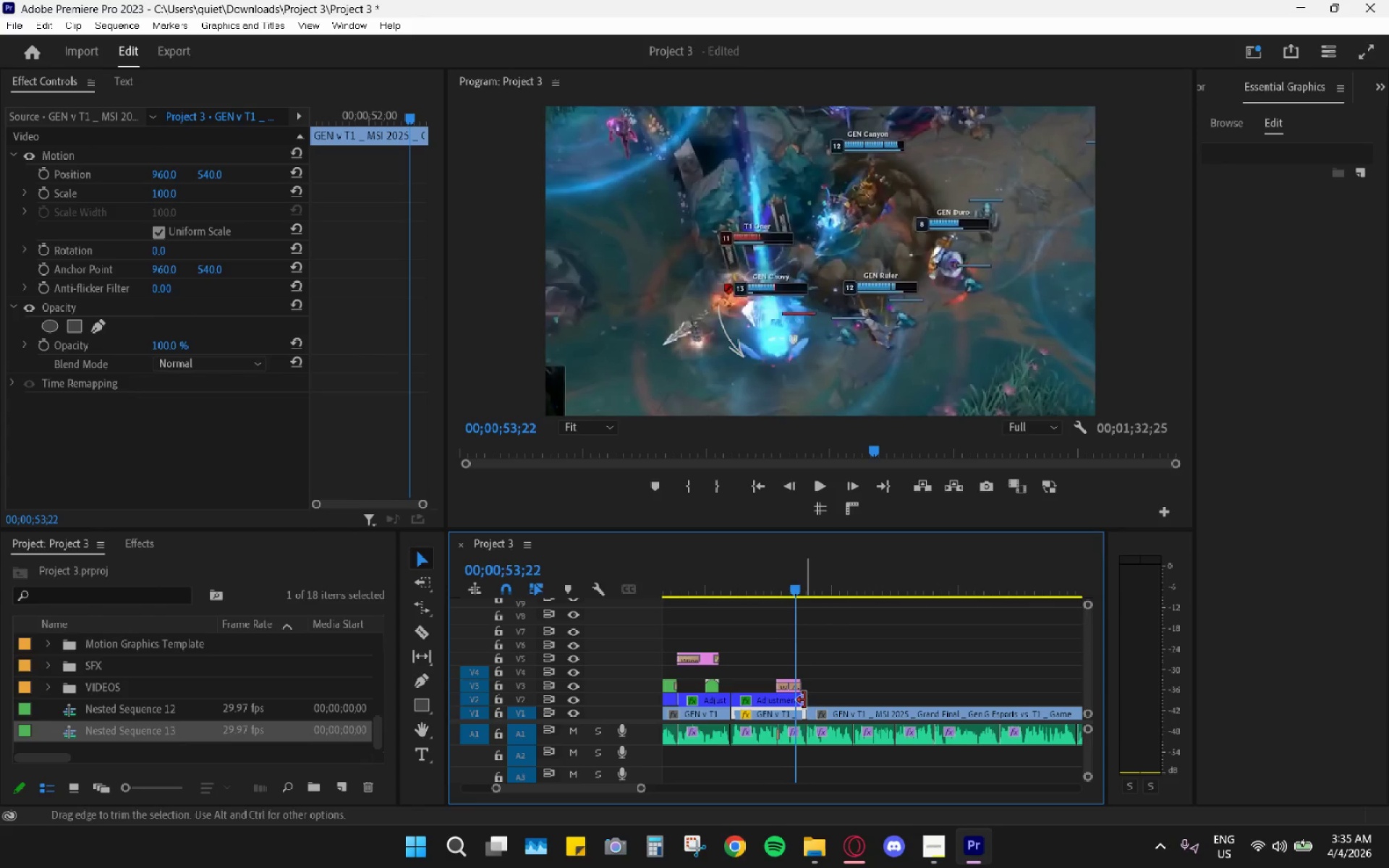 
left_click_drag(start_coordinate=[804, 700], to_coordinate=[1033, 688])
 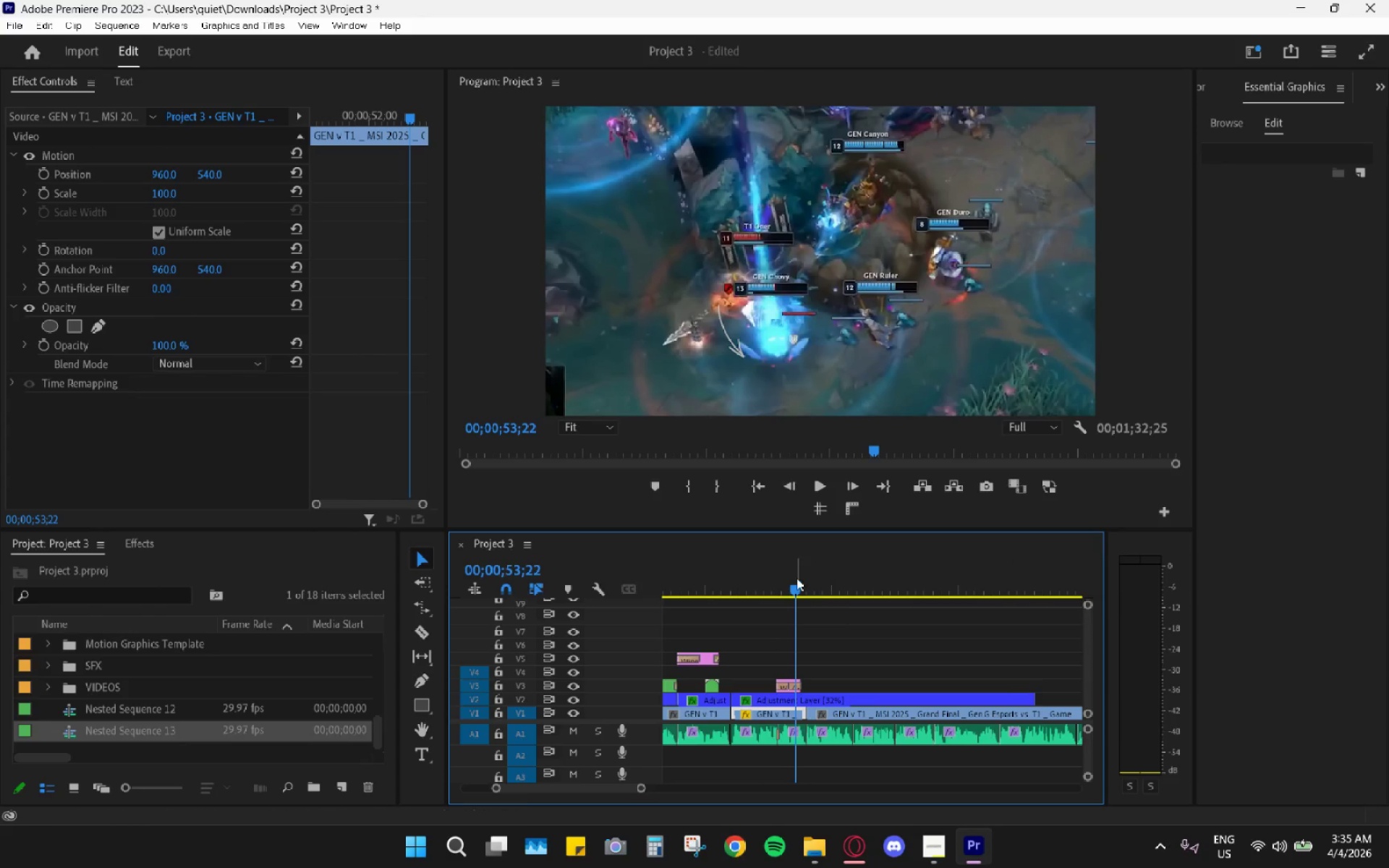 
left_click_drag(start_coordinate=[789, 577], to_coordinate=[764, 578])
 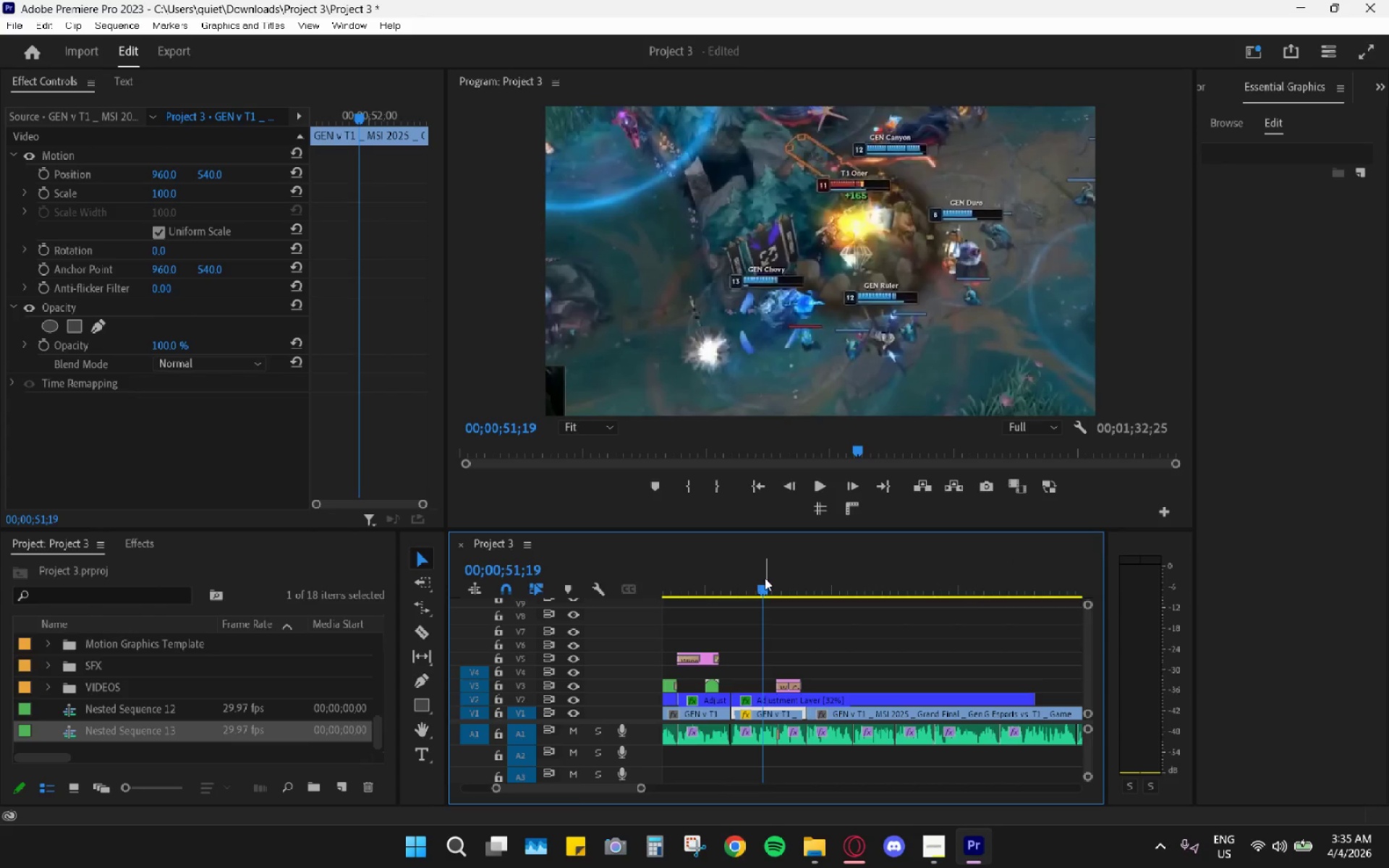 
key(Space)
 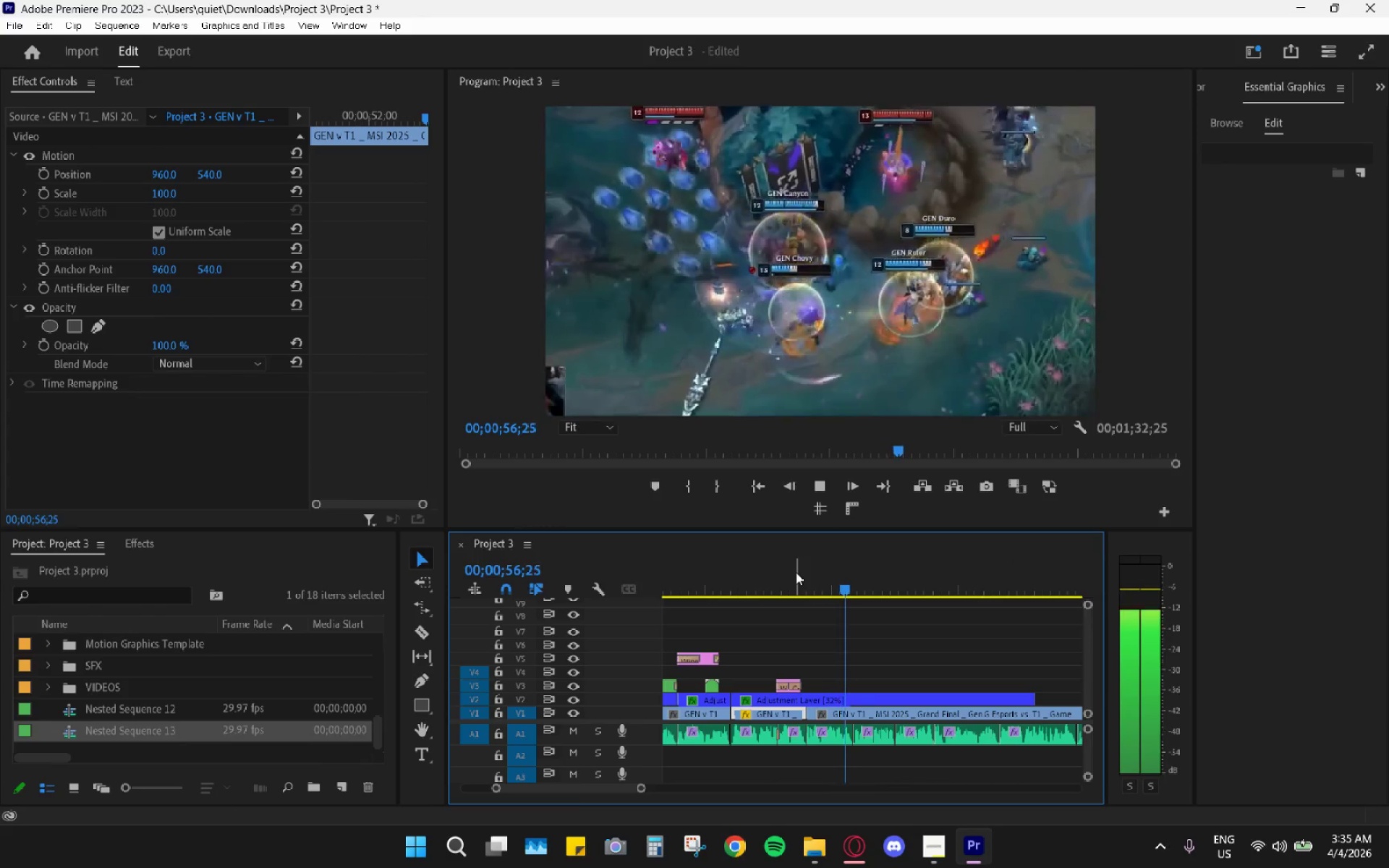 
wait(6.98)
 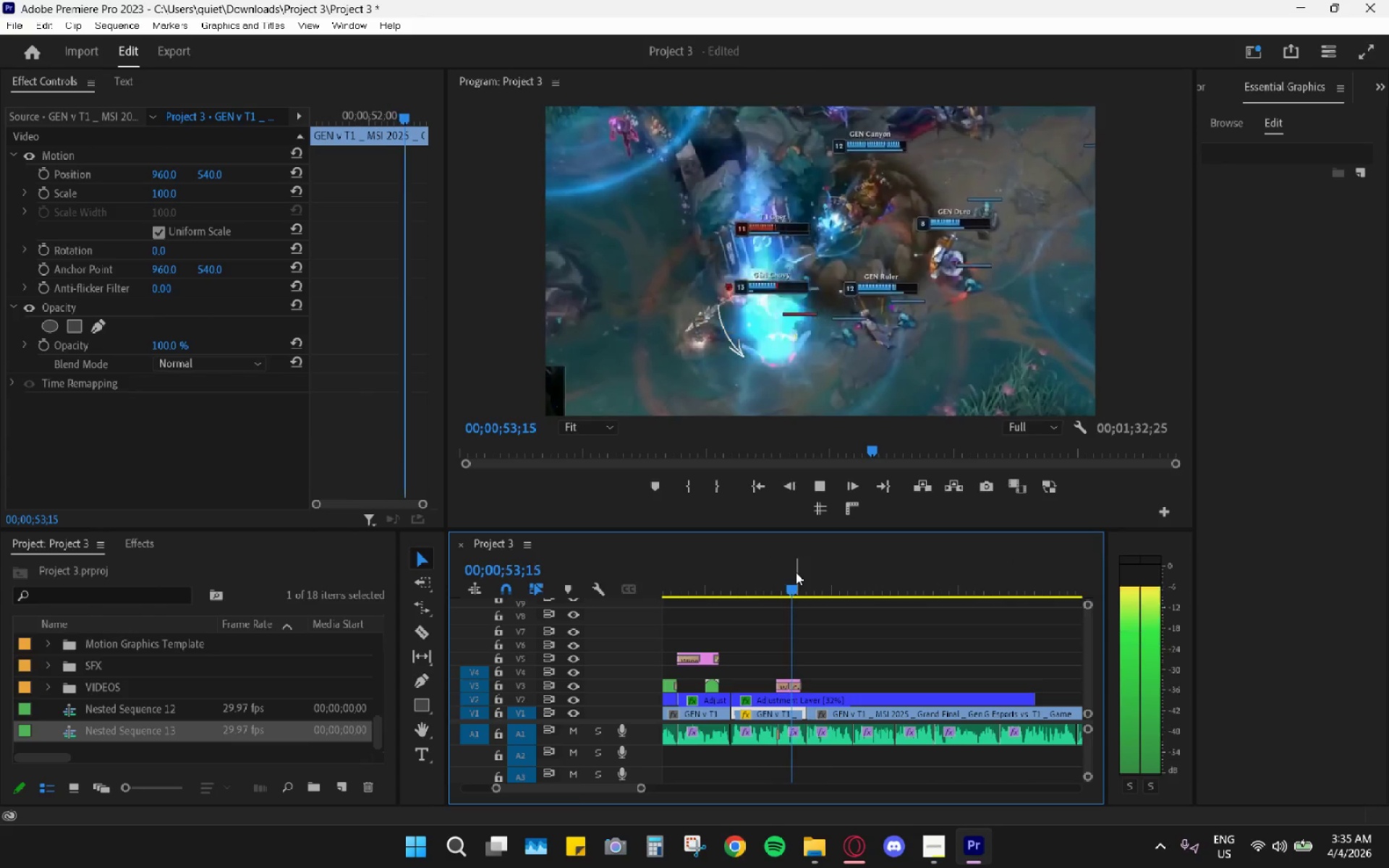 
key(Space)
 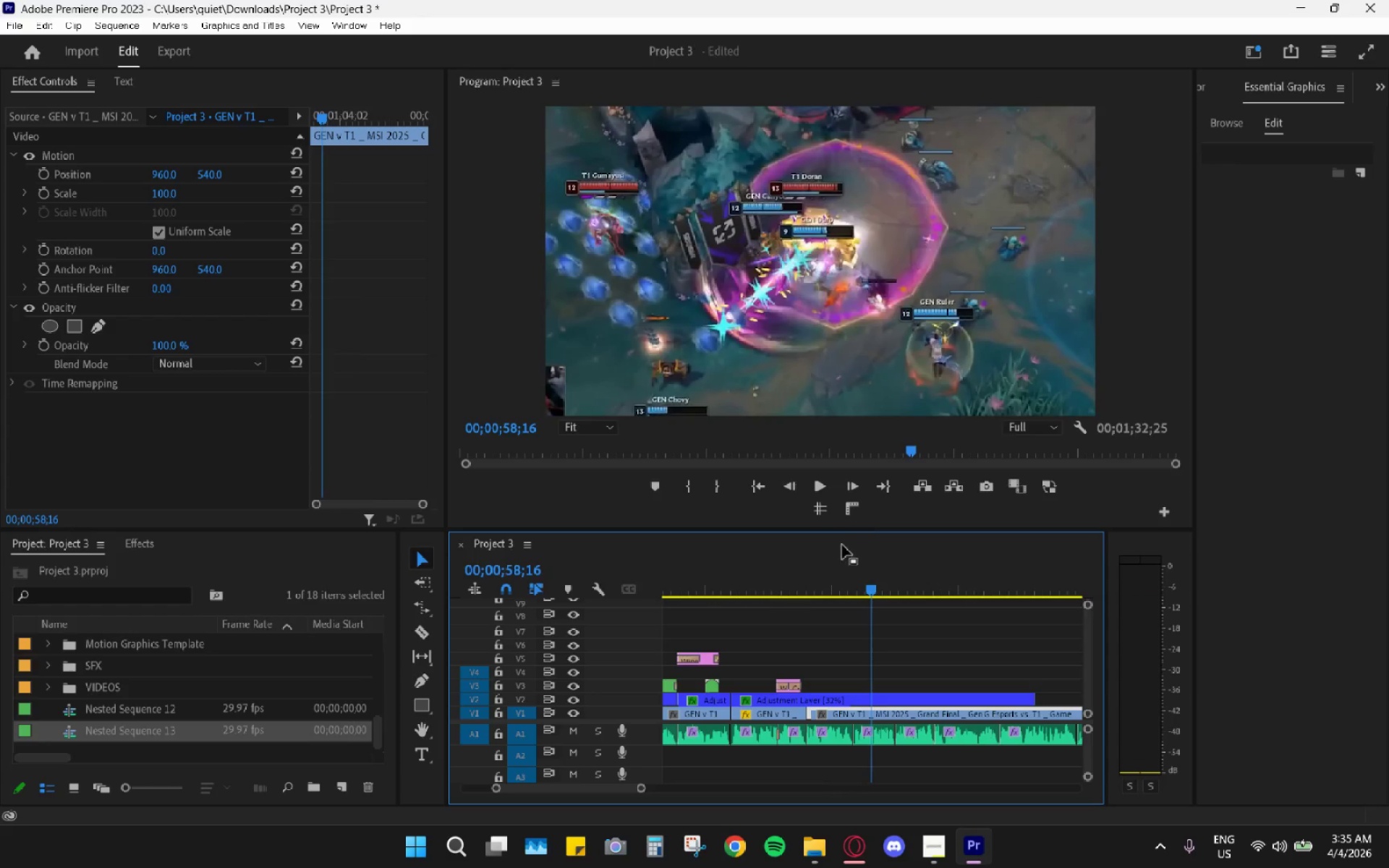 
left_click_drag(start_coordinate=[794, 581], to_coordinate=[810, 584])
 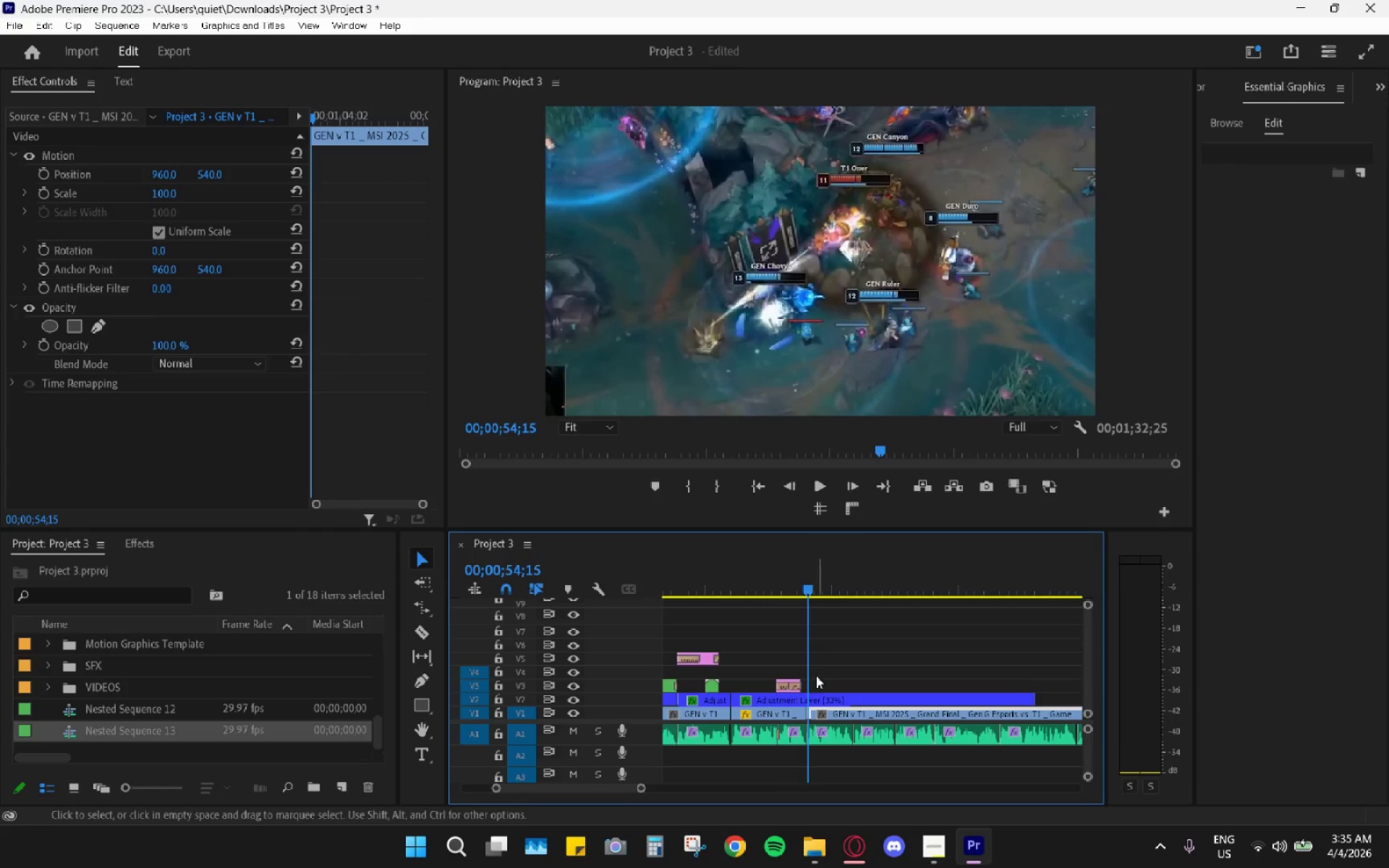 
key(C)
 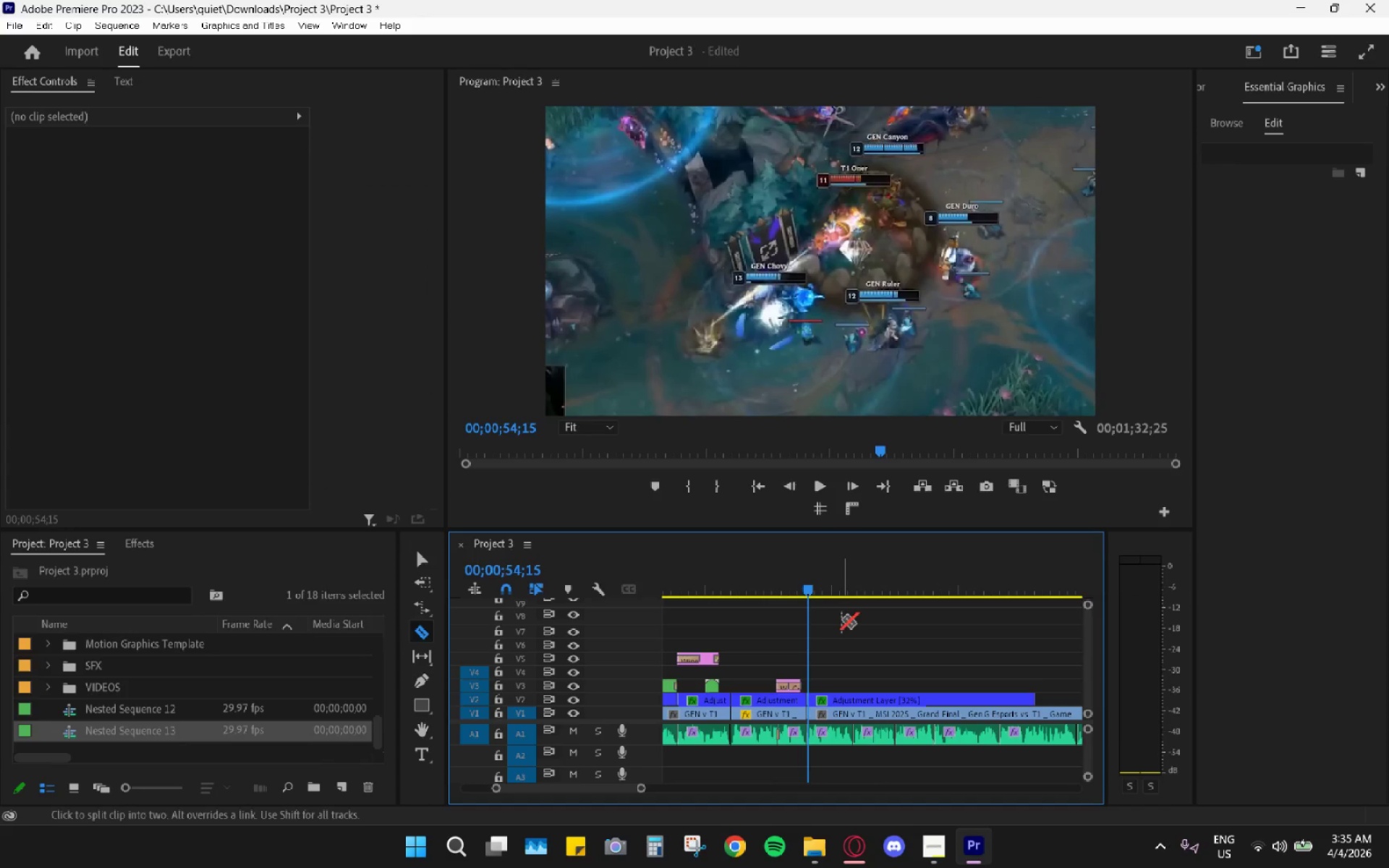 
hold_key(key=AltLeft, duration=0.97)
scroll: coordinate [828, 654], scroll_direction: up, amount: 11.0
 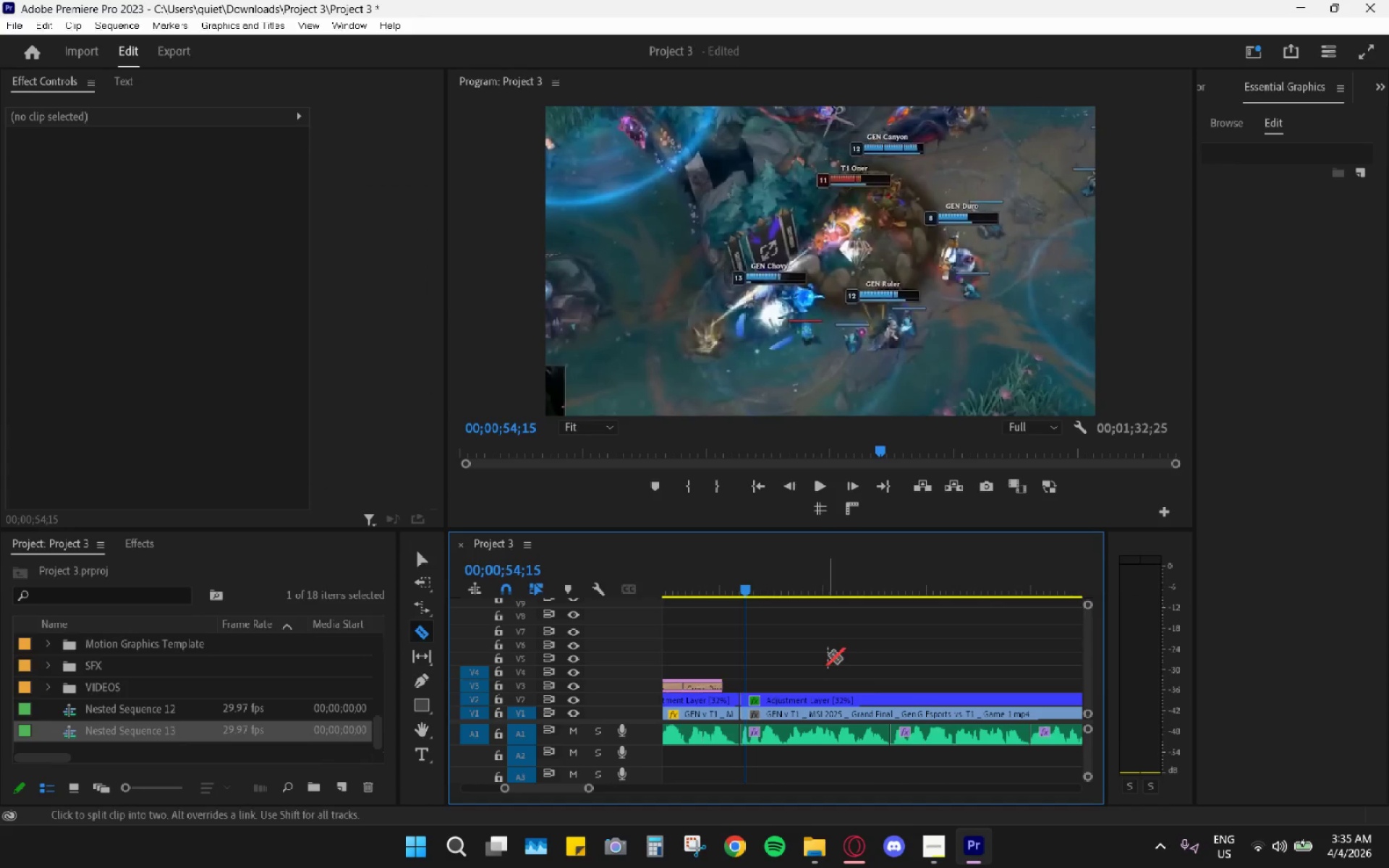 
key(Space)
 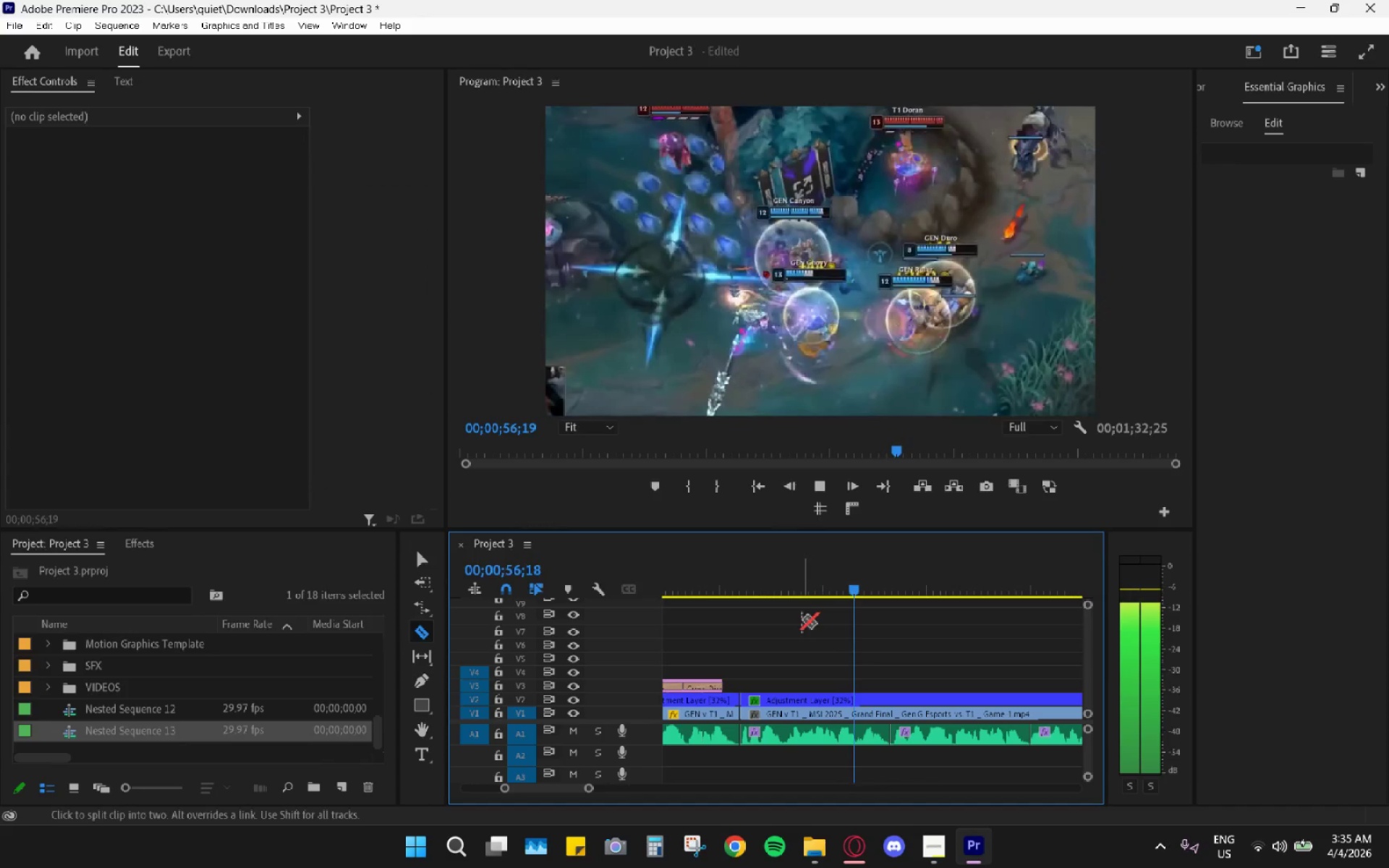 
key(Space)
 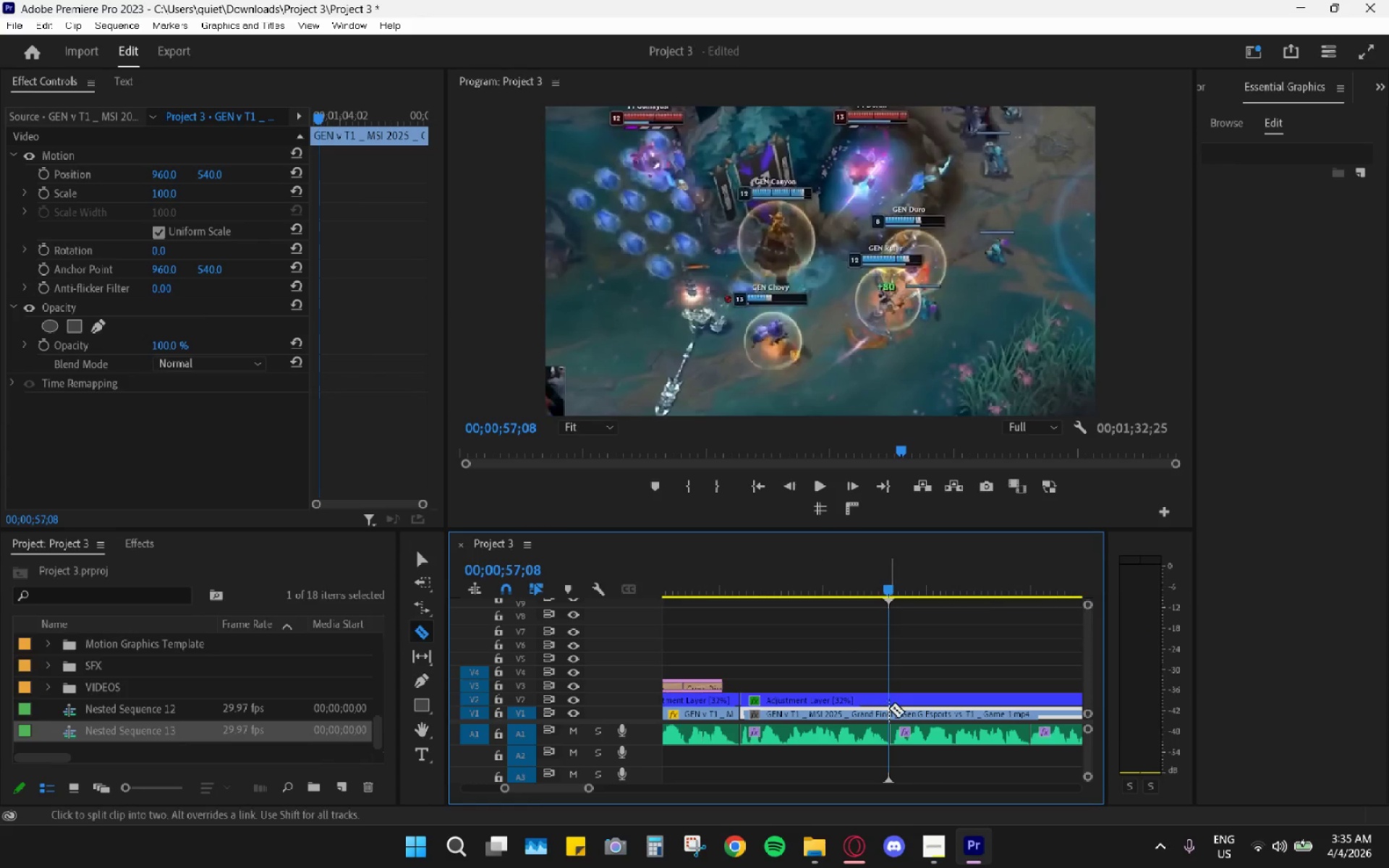 
left_click([890, 701])
 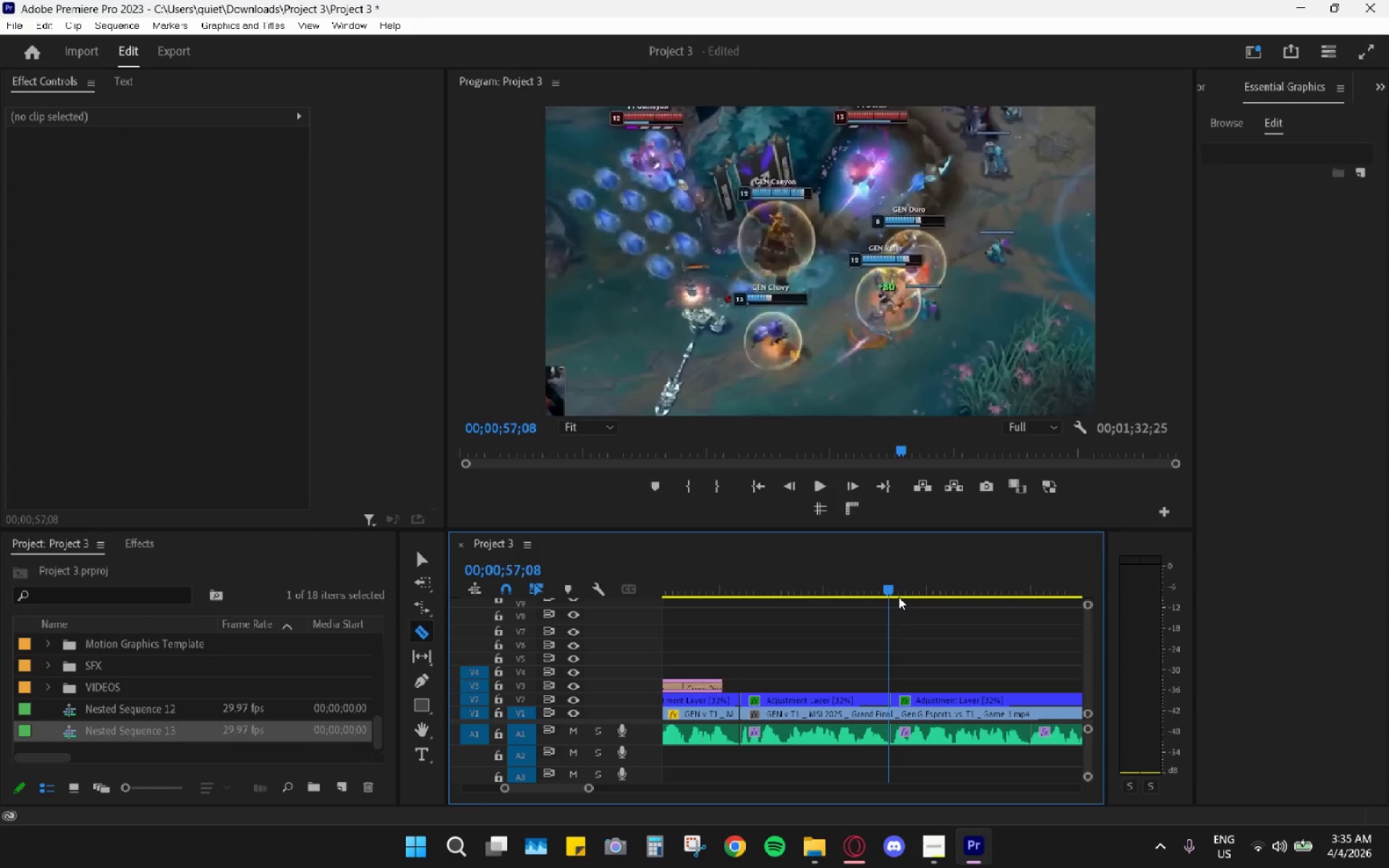 
key(Space)
 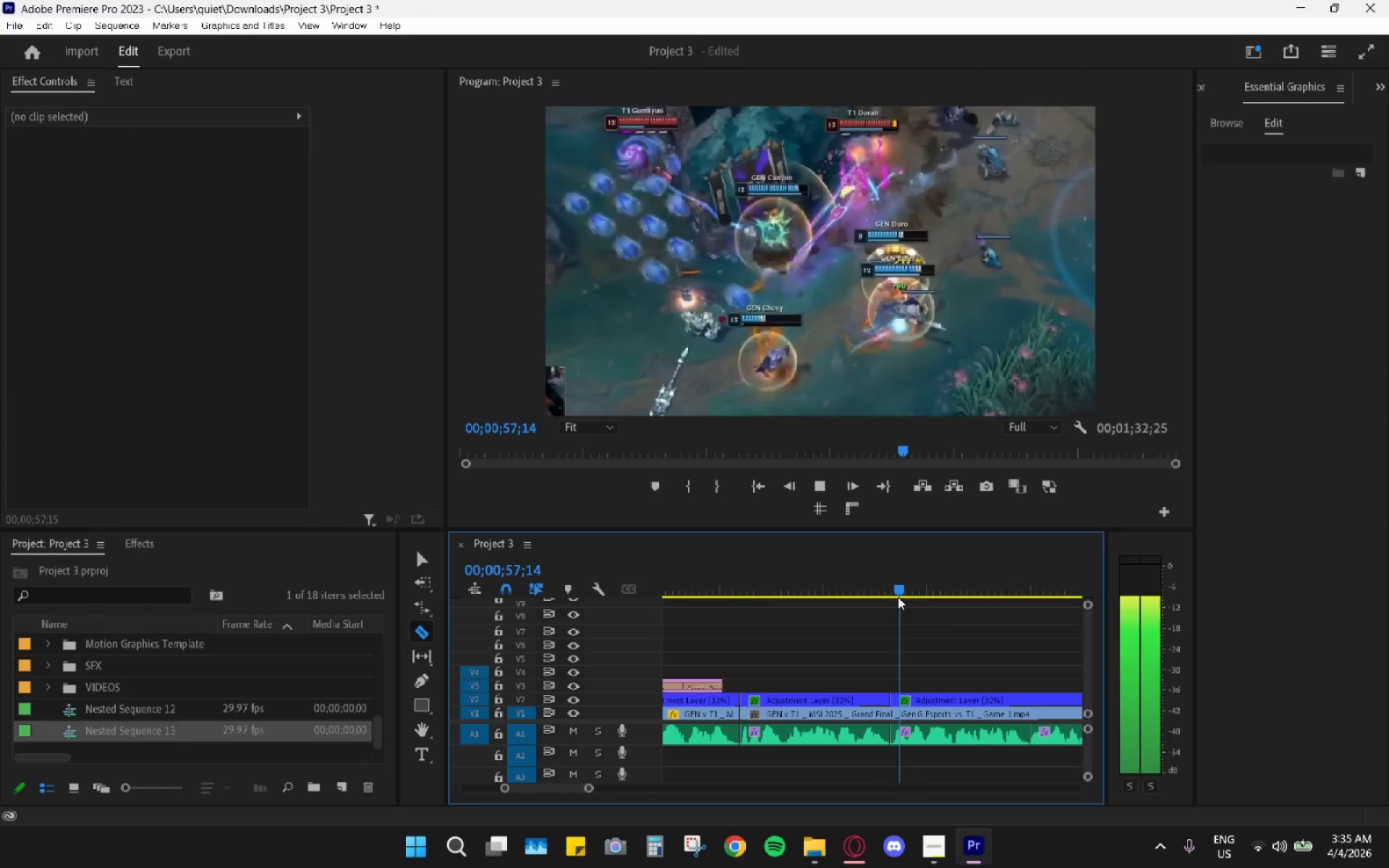 
key(Space)
 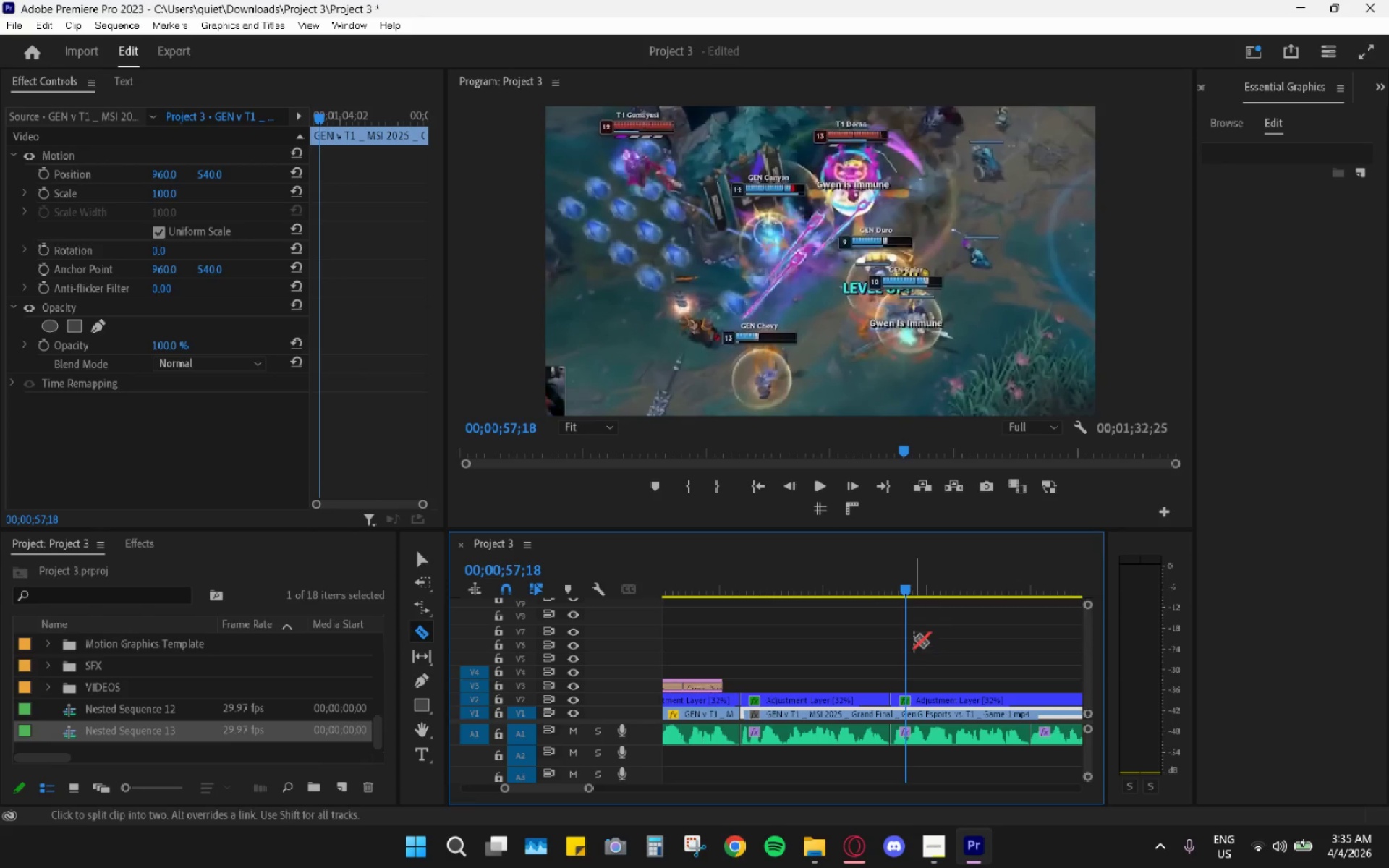 
key(V)
 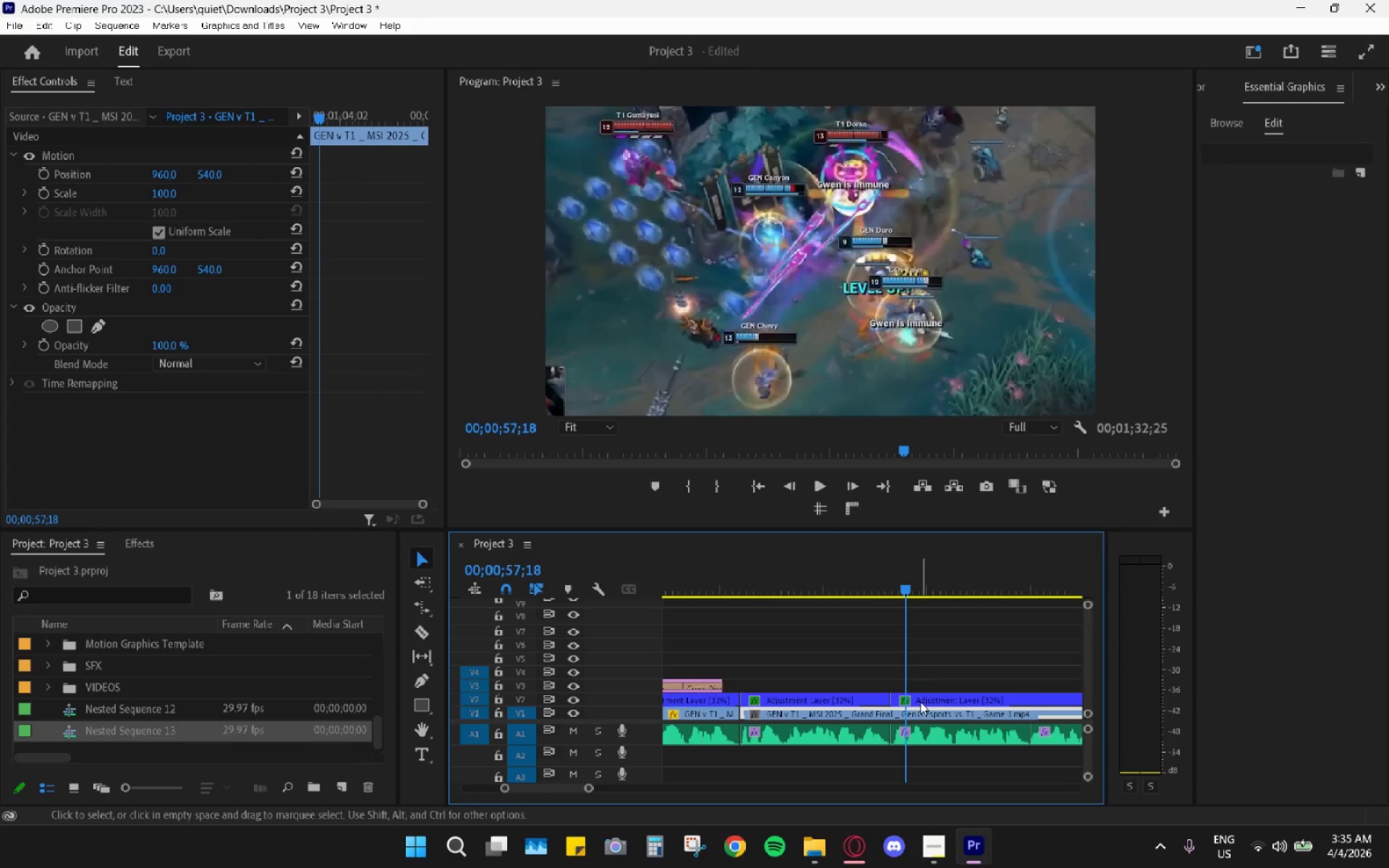 
left_click([926, 700])
 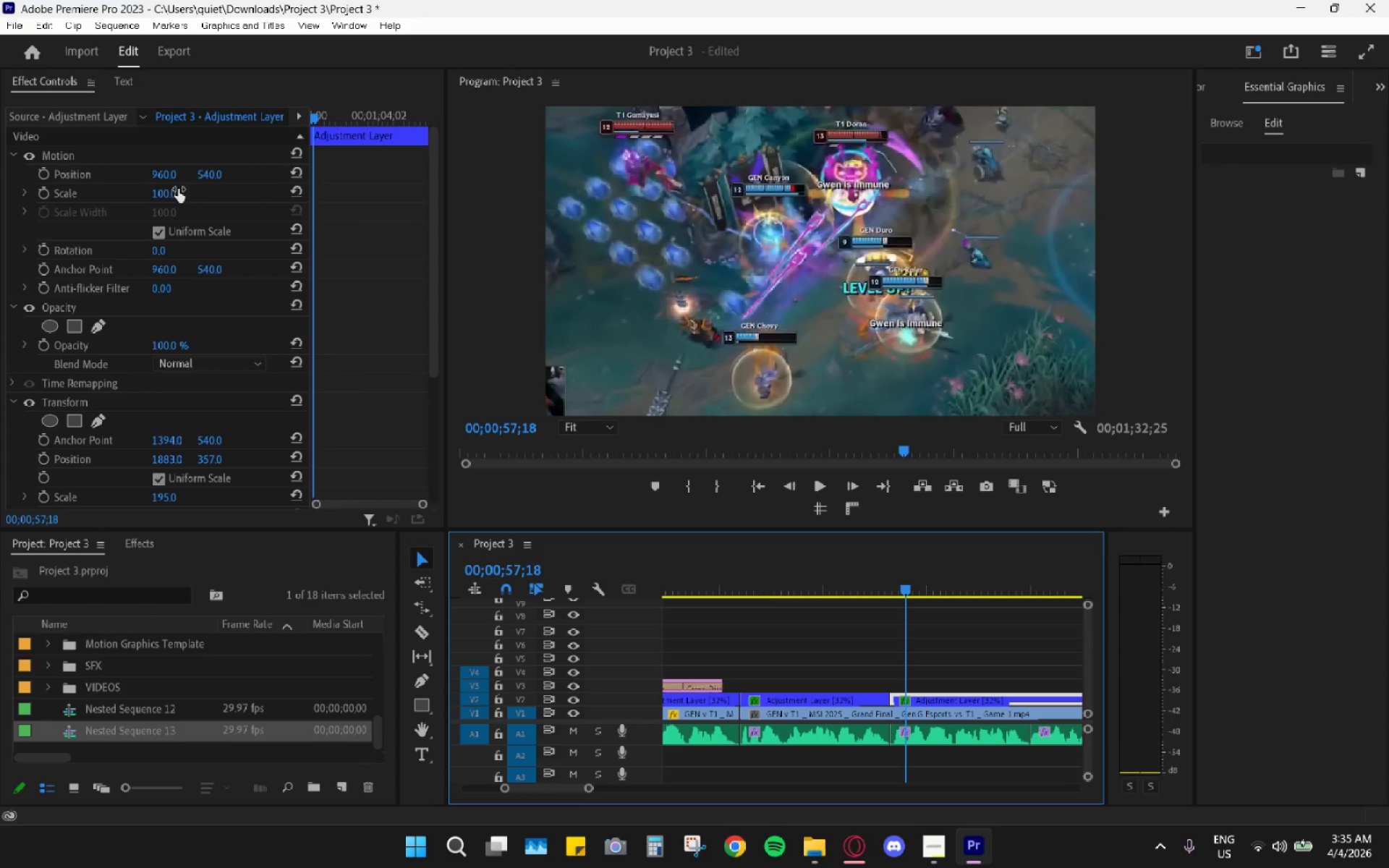 
left_click_drag(start_coordinate=[162, 170], to_coordinate=[52, 198])
 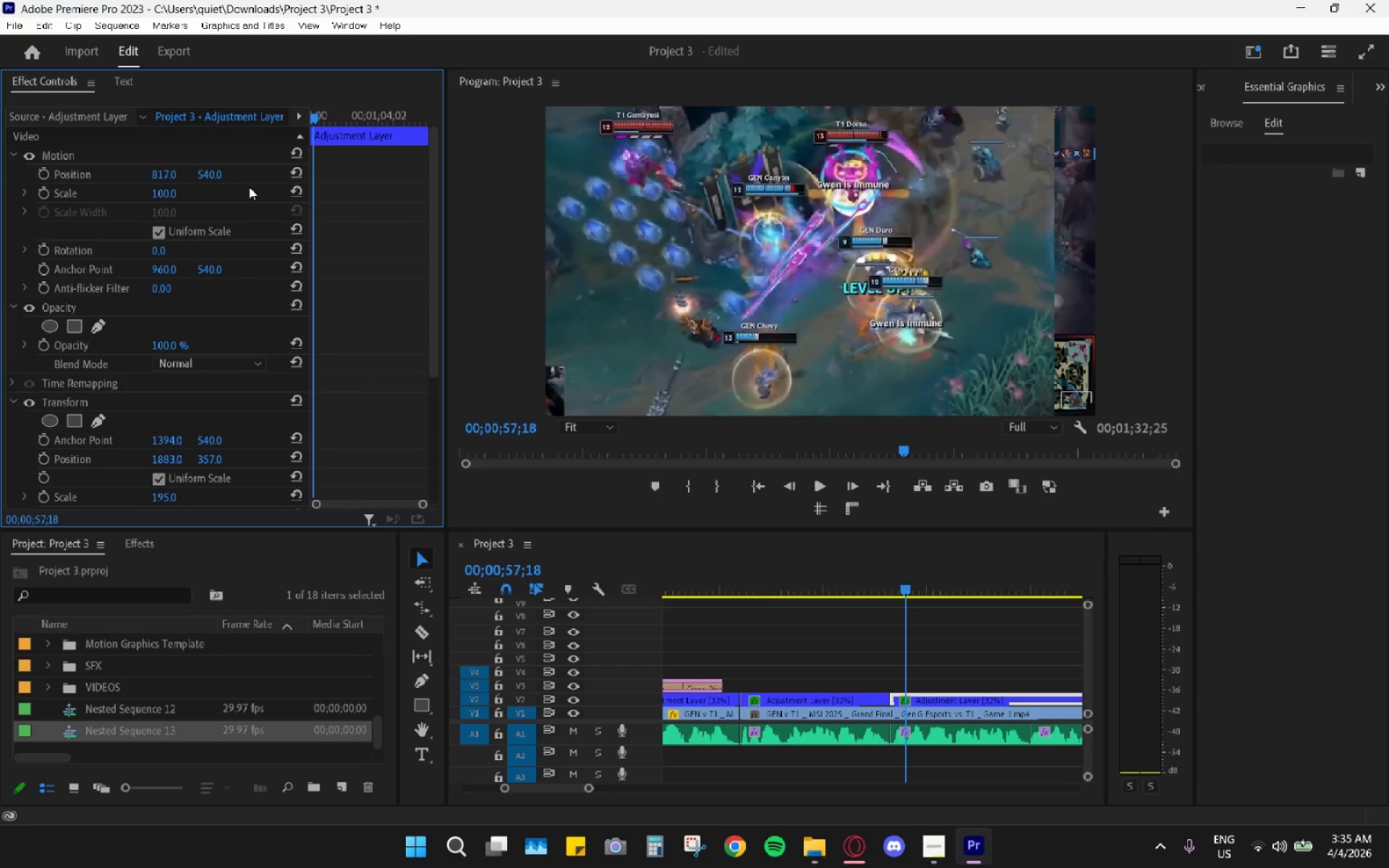 
key(Control+Z)
 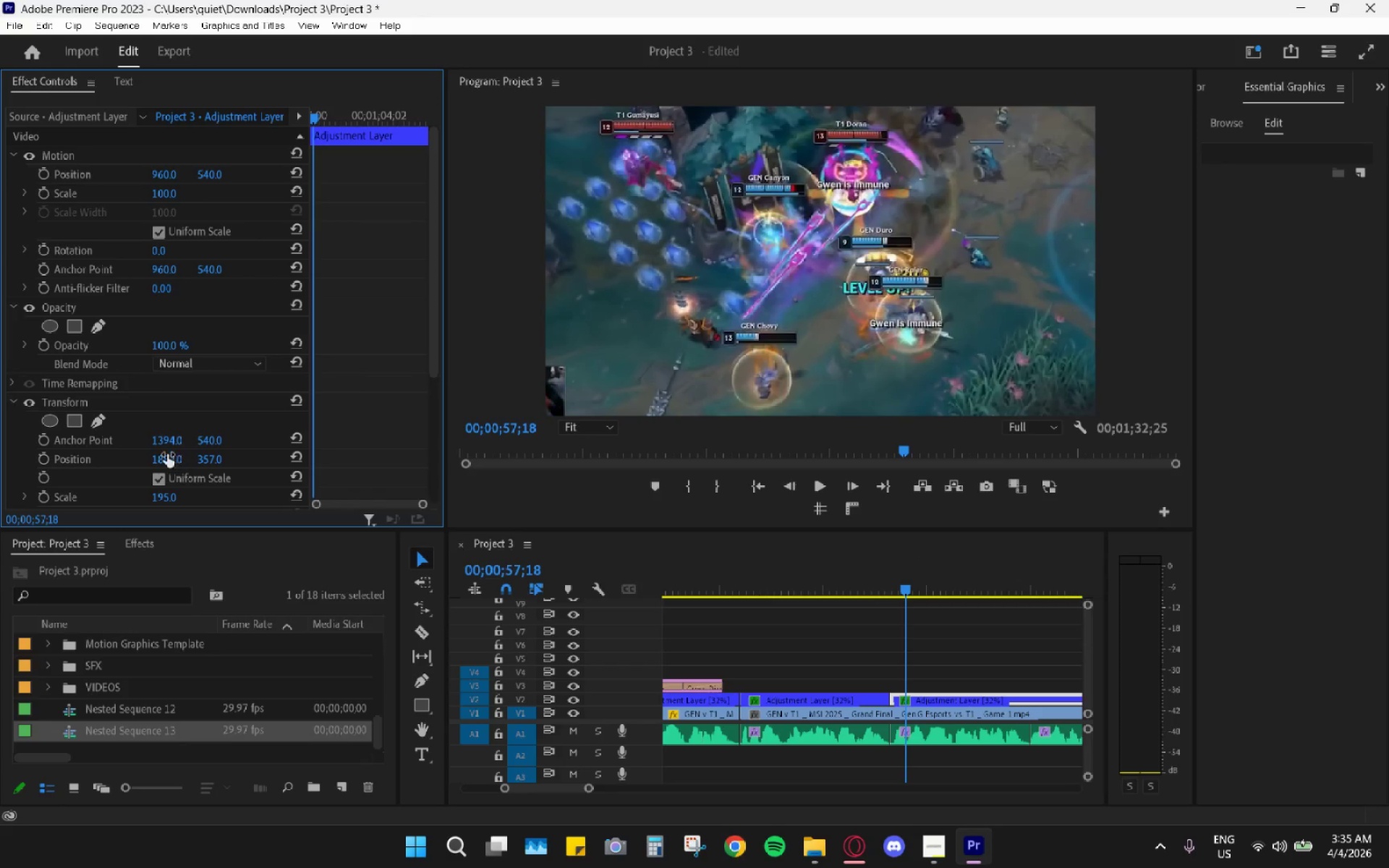 
left_click_drag(start_coordinate=[165, 456], to_coordinate=[242, 464])
 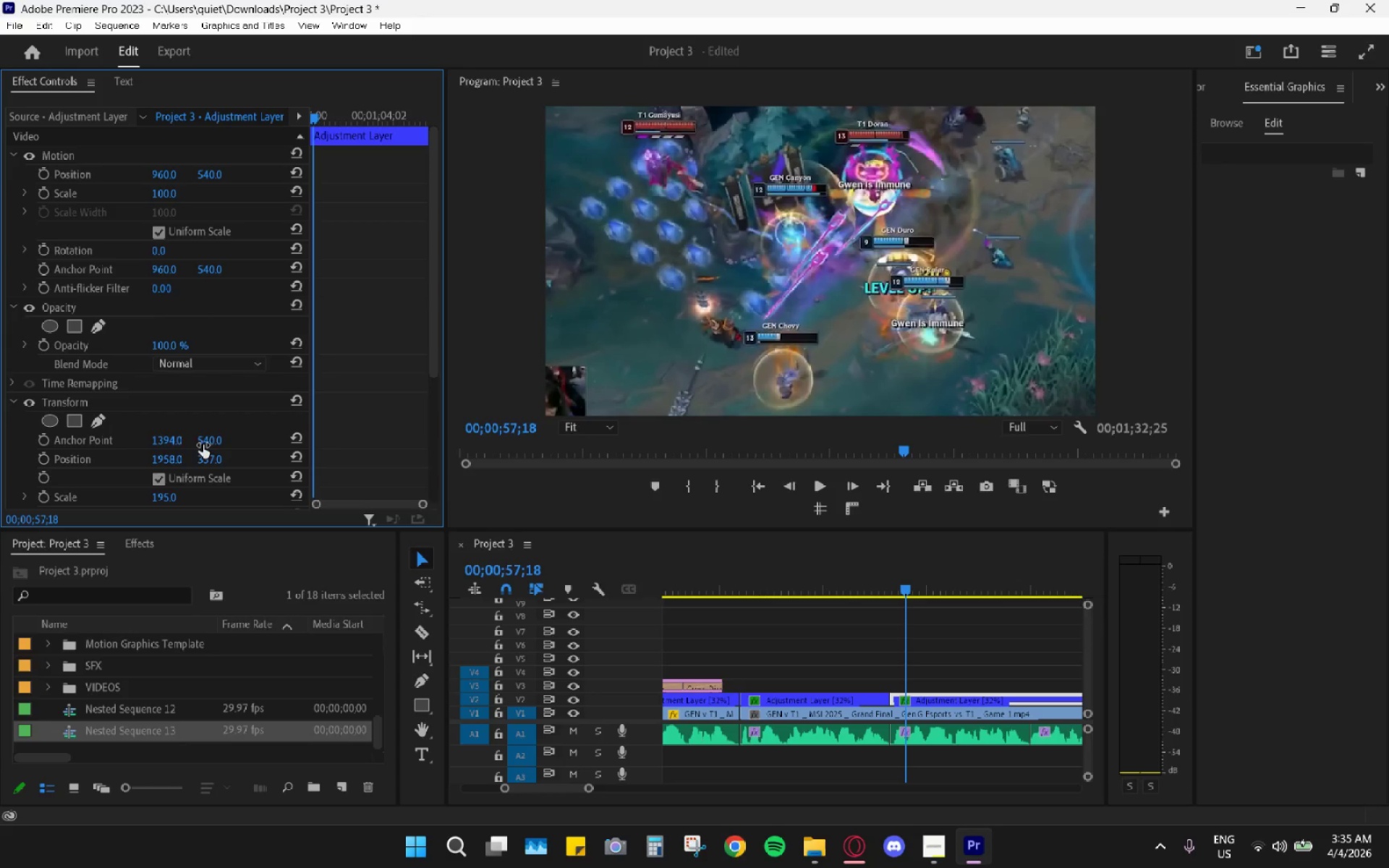 
left_click_drag(start_coordinate=[211, 442], to_coordinate=[179, 402])
 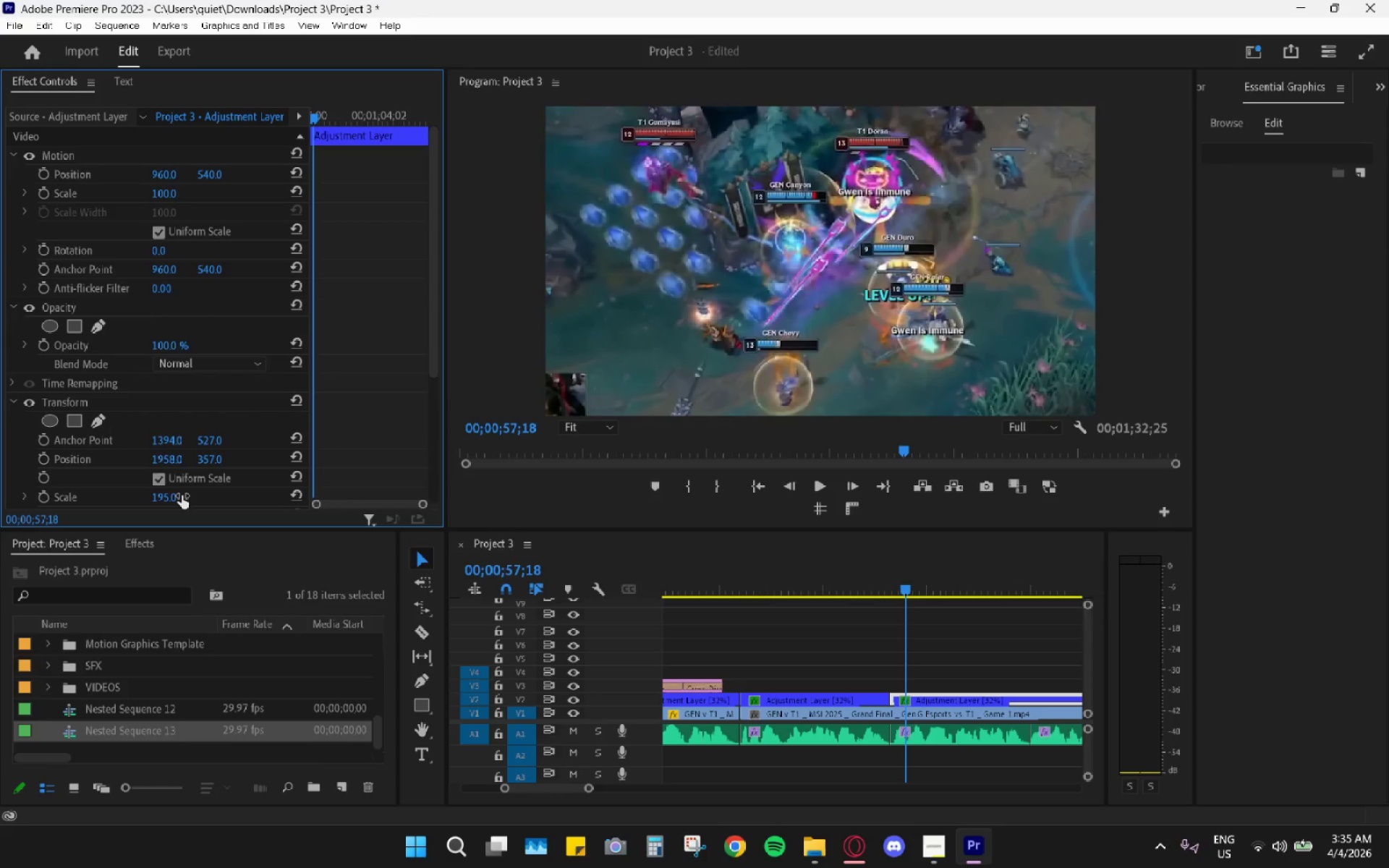 
left_click_drag(start_coordinate=[171, 498], to_coordinate=[201, 486])
 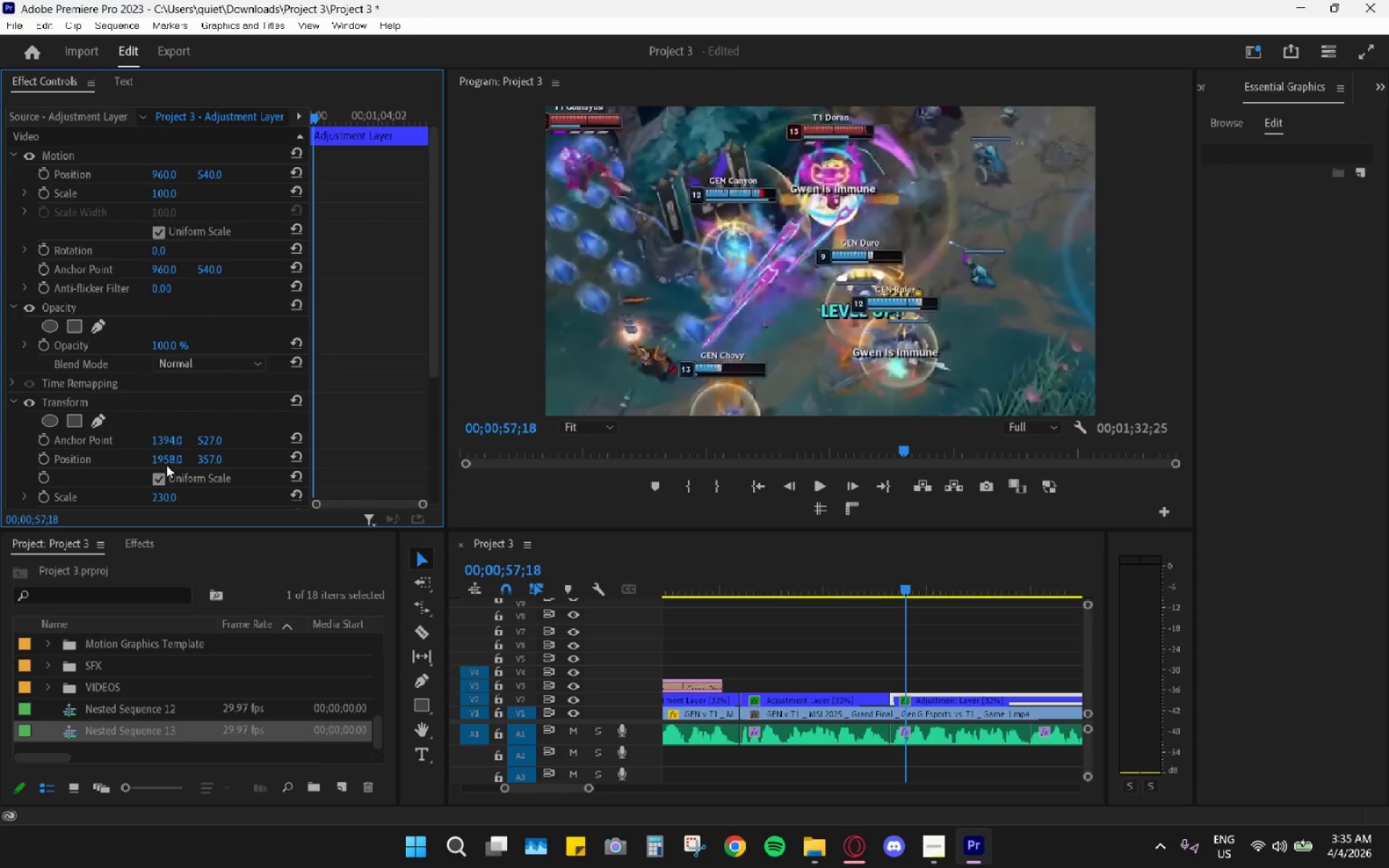 
left_click_drag(start_coordinate=[166, 458], to_coordinate=[280, 443])
 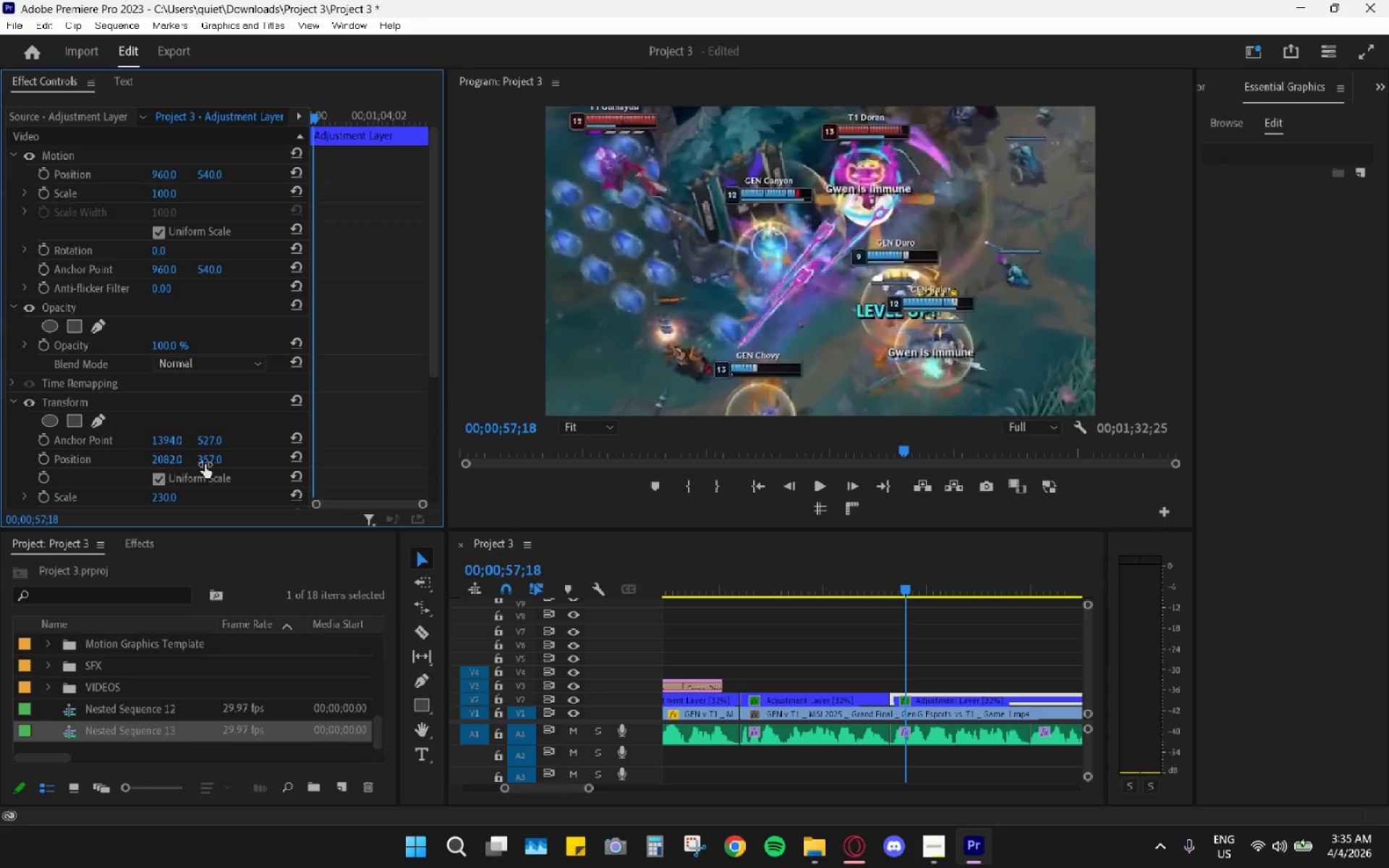 
left_click_drag(start_coordinate=[208, 460], to_coordinate=[76, 502])
 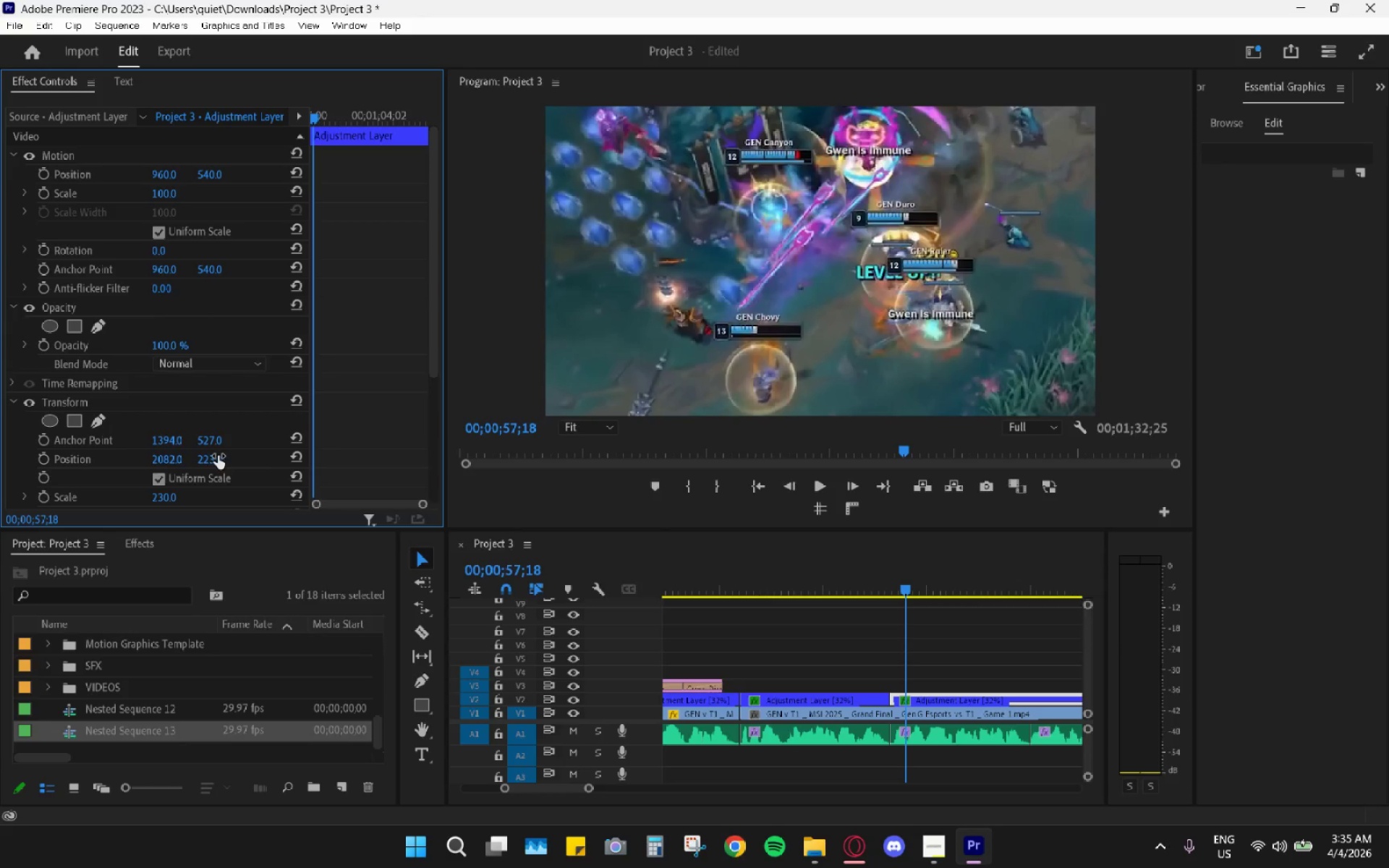 
key(Space)
 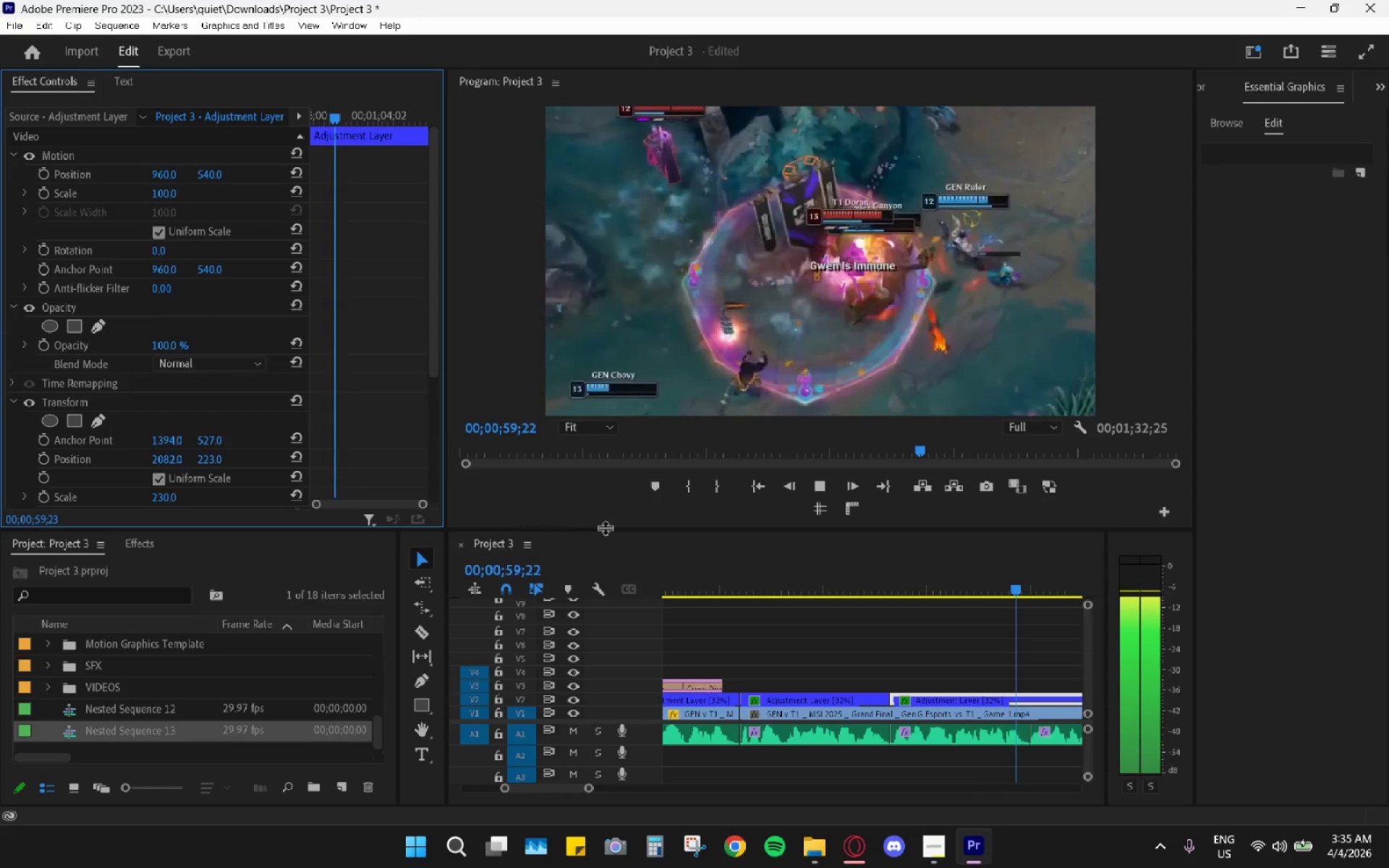 
key(Space)
 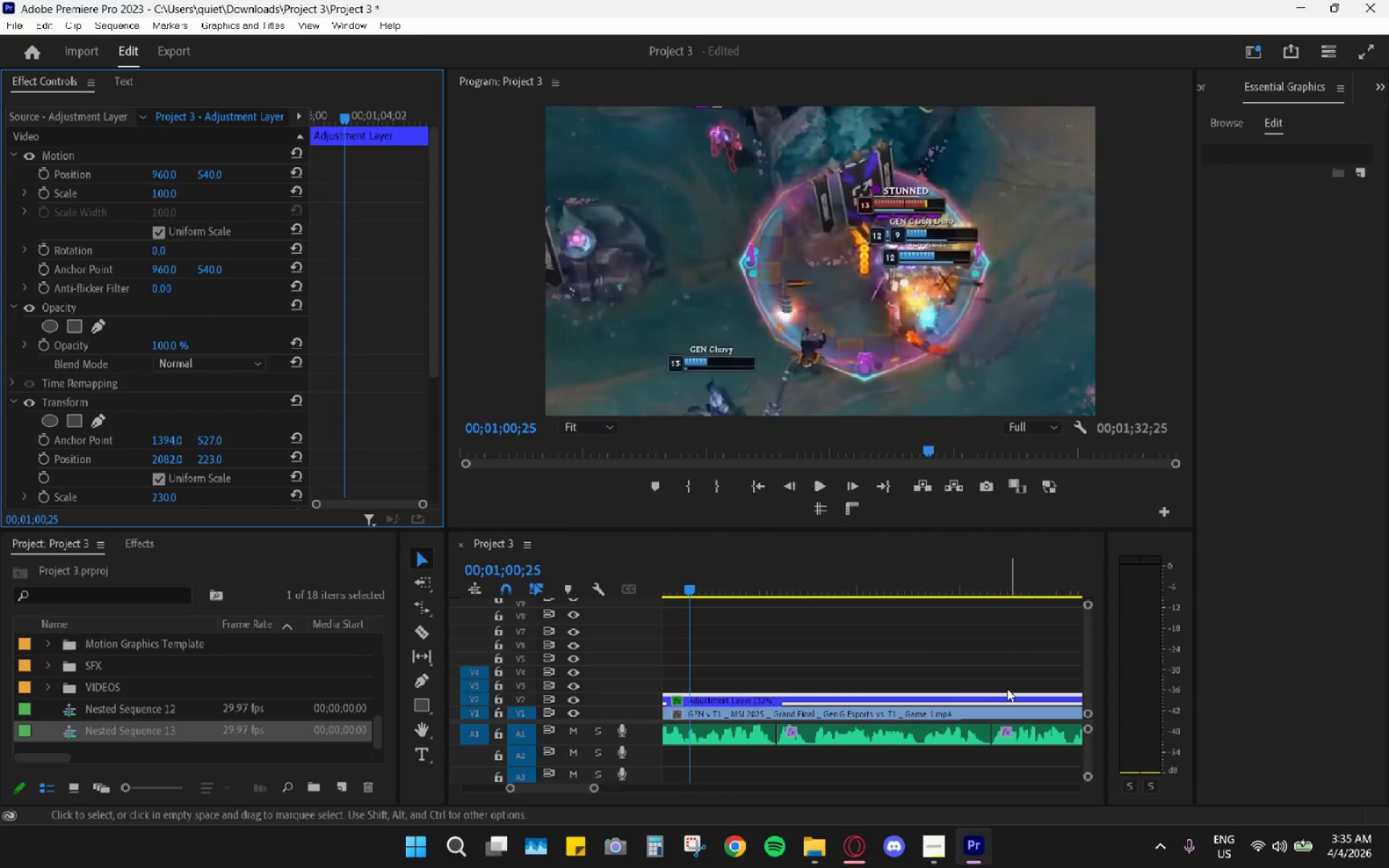 
key(Control+Z)
 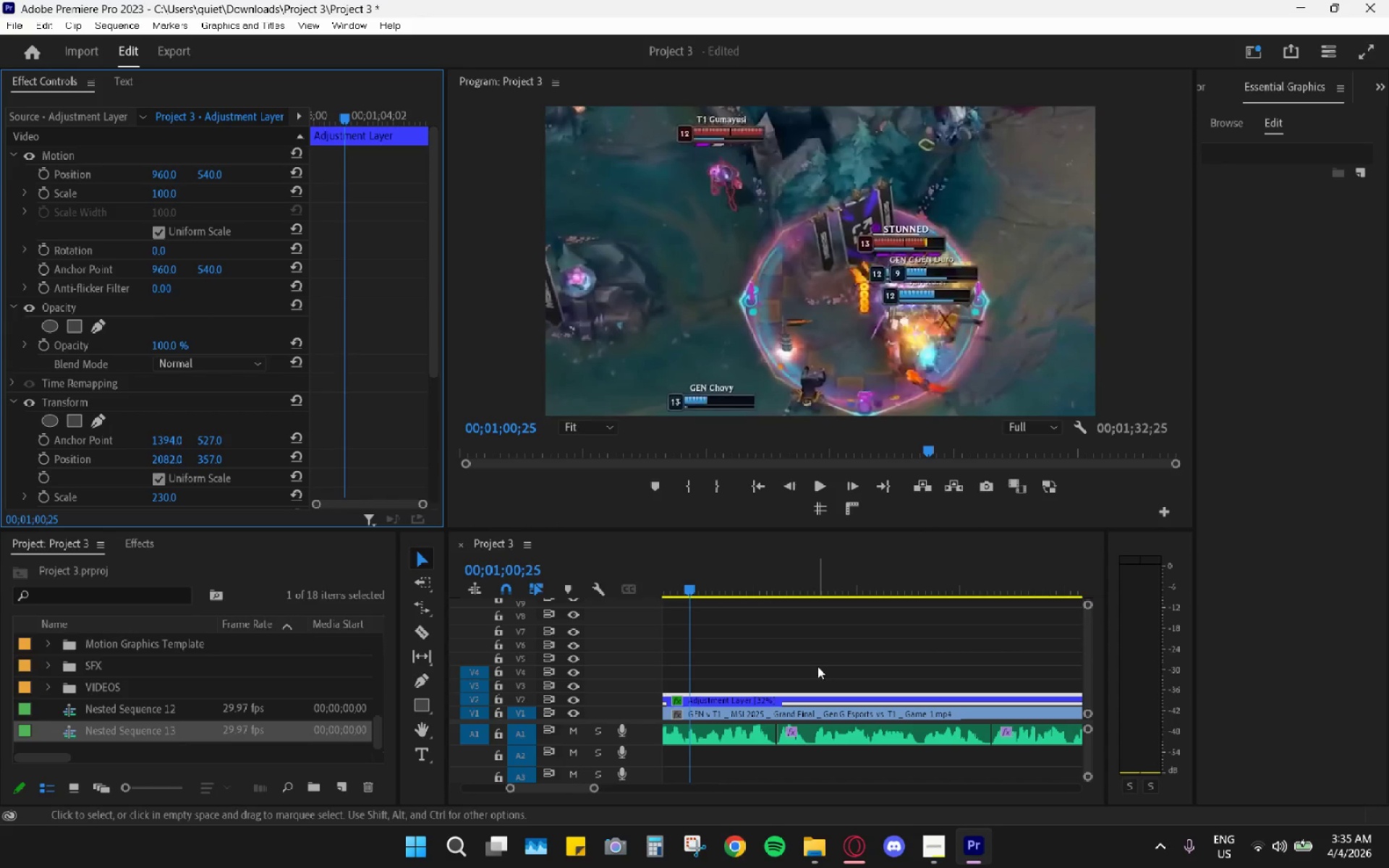 
key(Control+ControlLeft)
 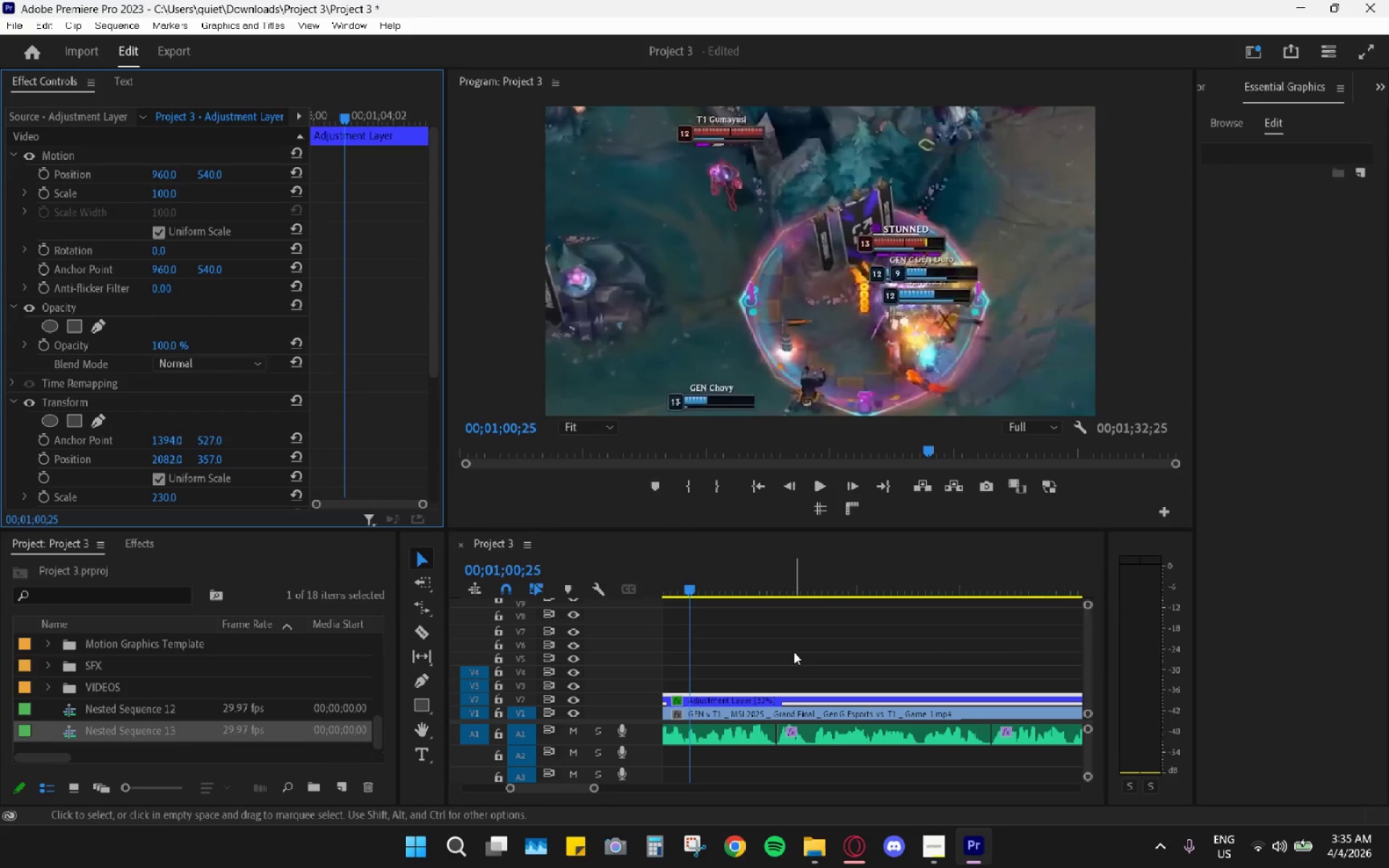 
key(Control+Z)
 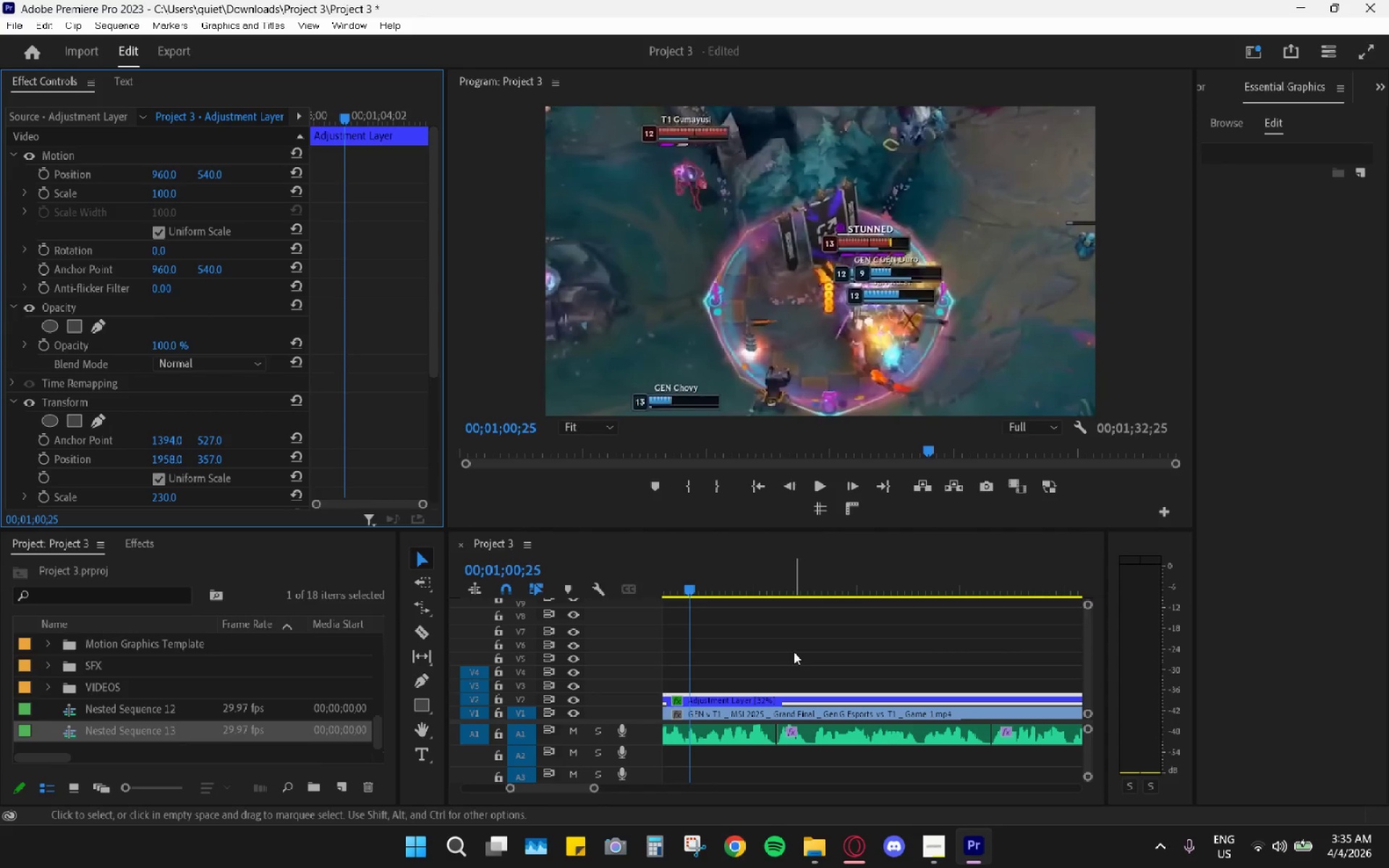 
key(Control+Z)
 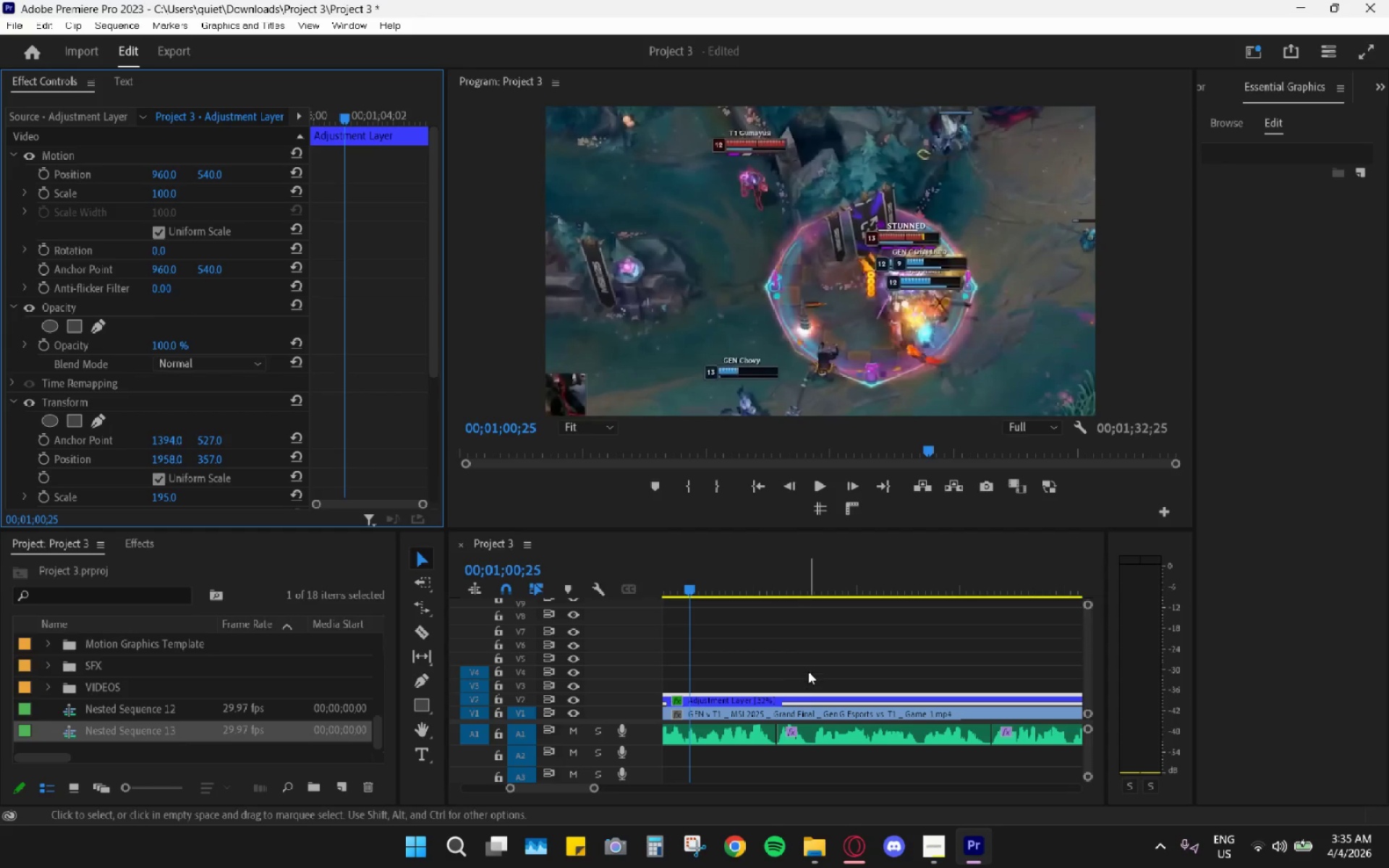 
hold_key(key=AltLeft, duration=0.58)
scroll: coordinate [800, 670], scroll_direction: down, amount: 4.0
 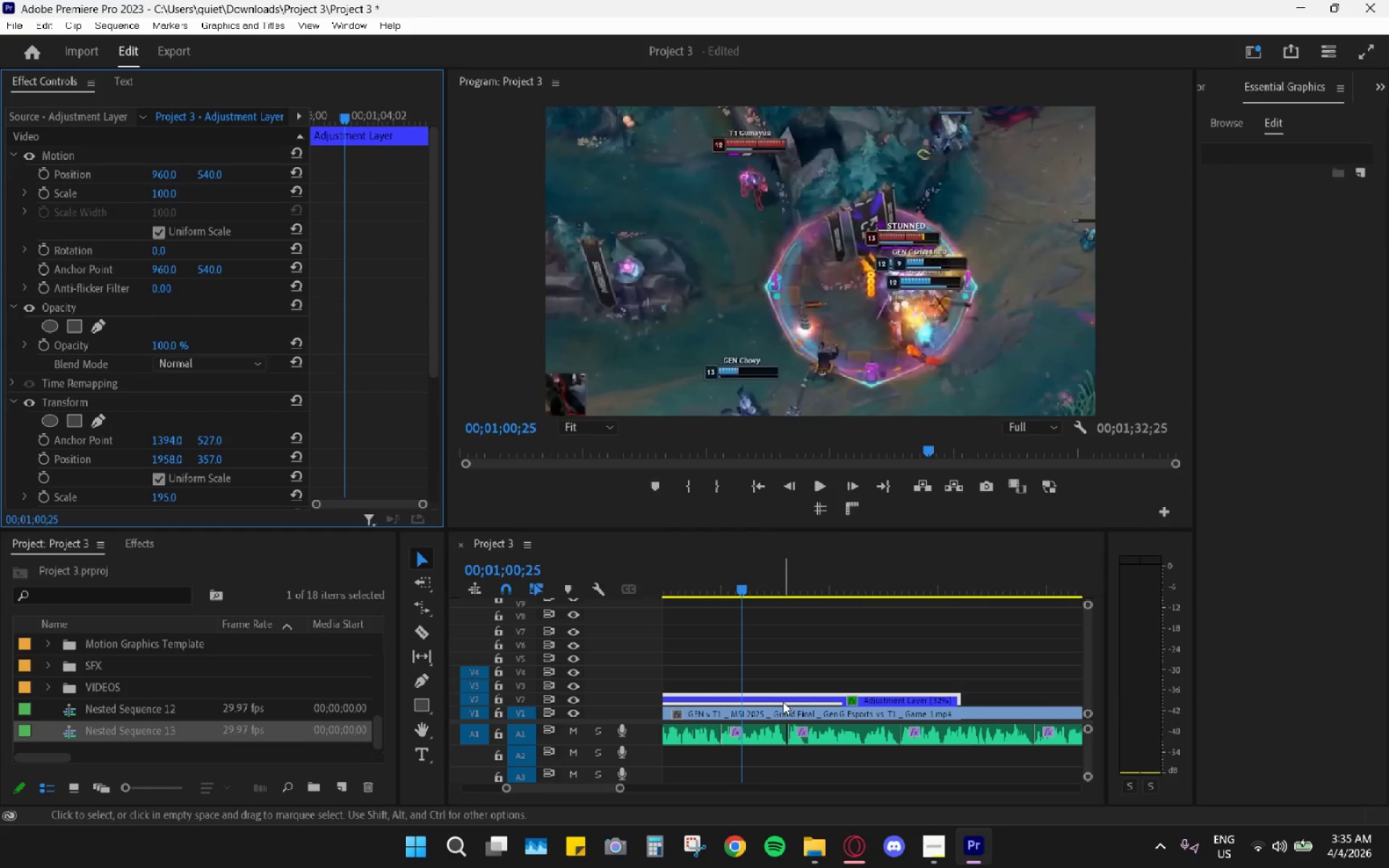 
key(H)
 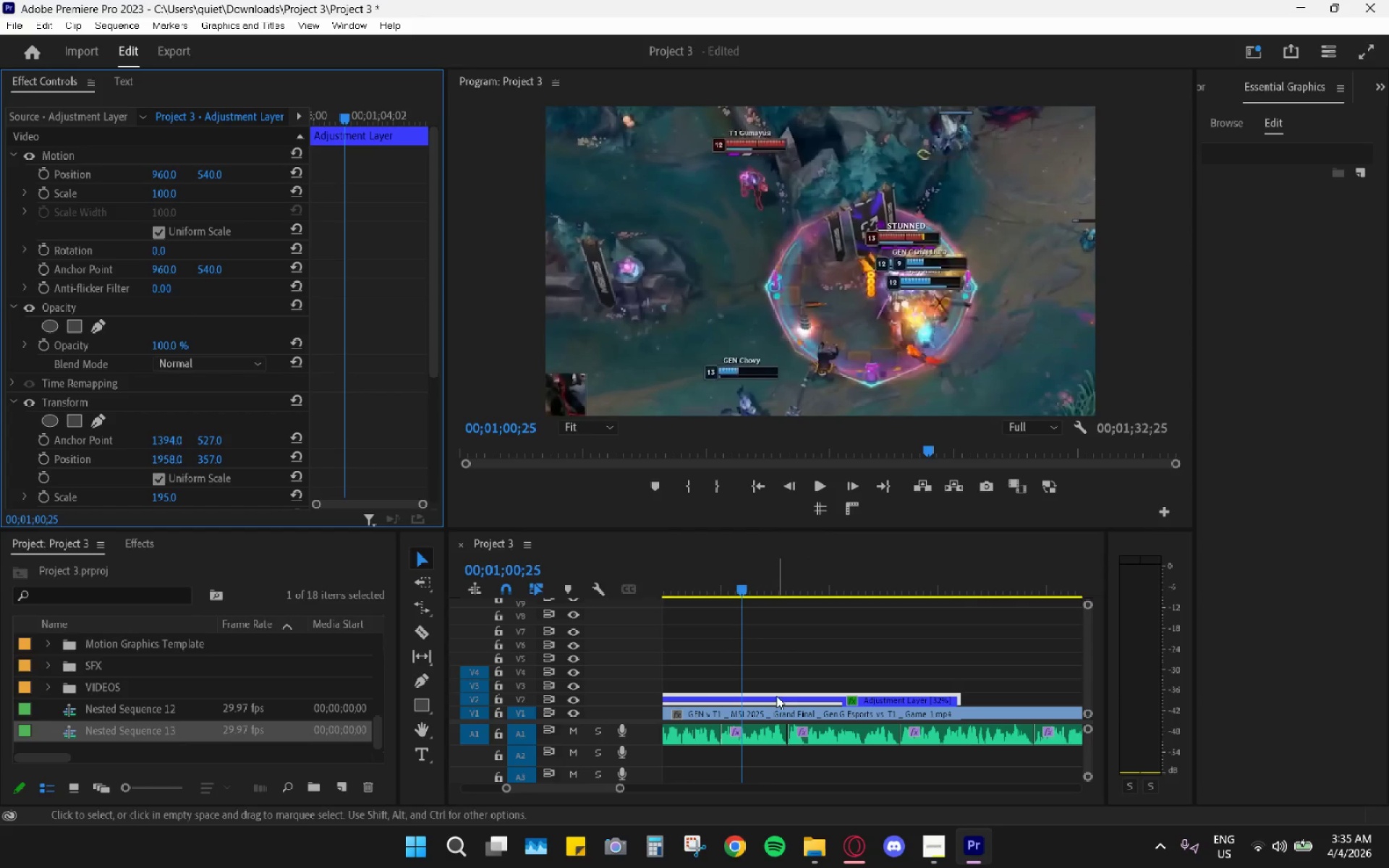 
left_click([781, 676])
 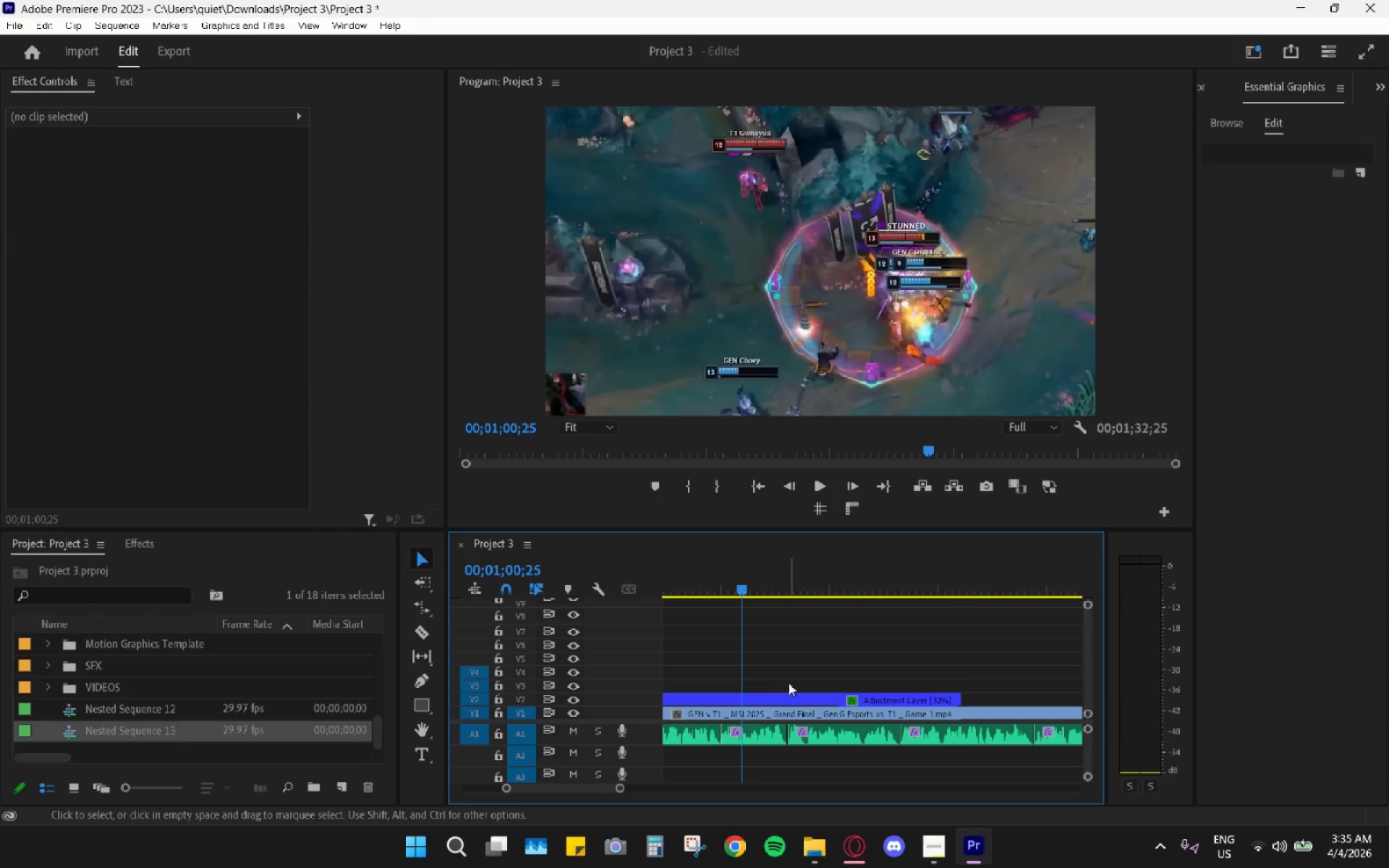 
left_click_drag(start_coordinate=[792, 689], to_coordinate=[793, 697])
 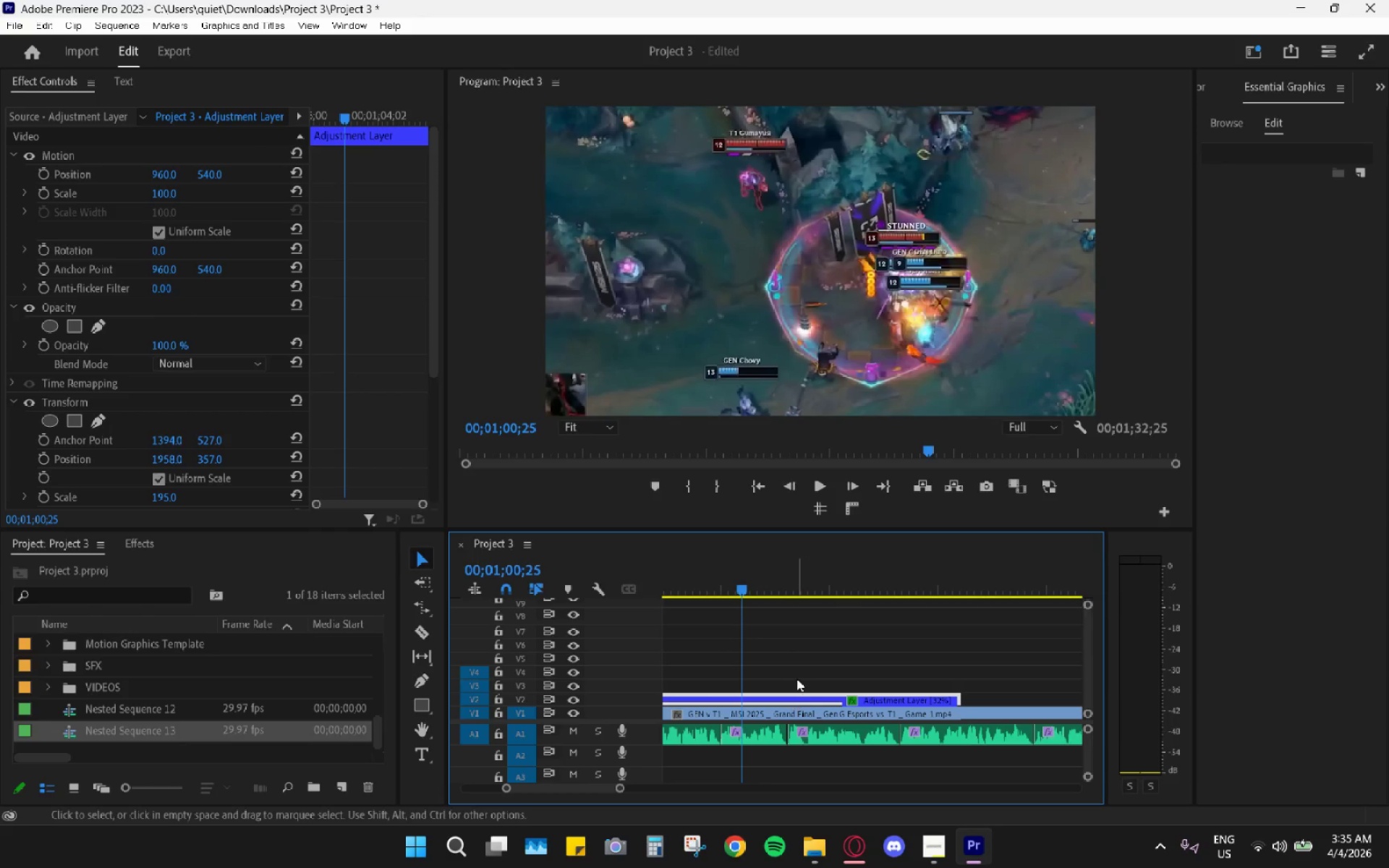 
key(H)
 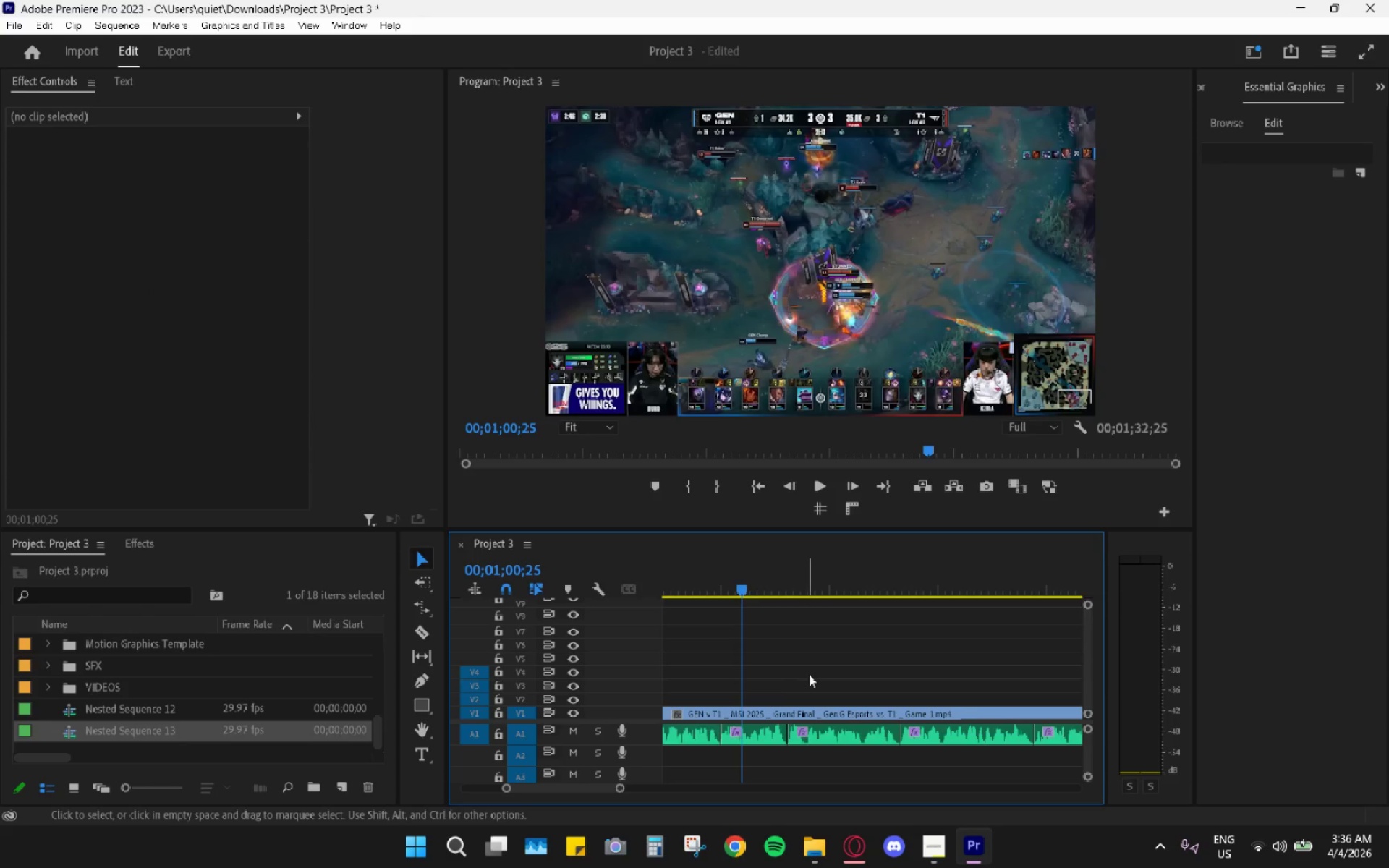 
scroll: coordinate [811, 675], scroll_direction: up, amount: 4.0
 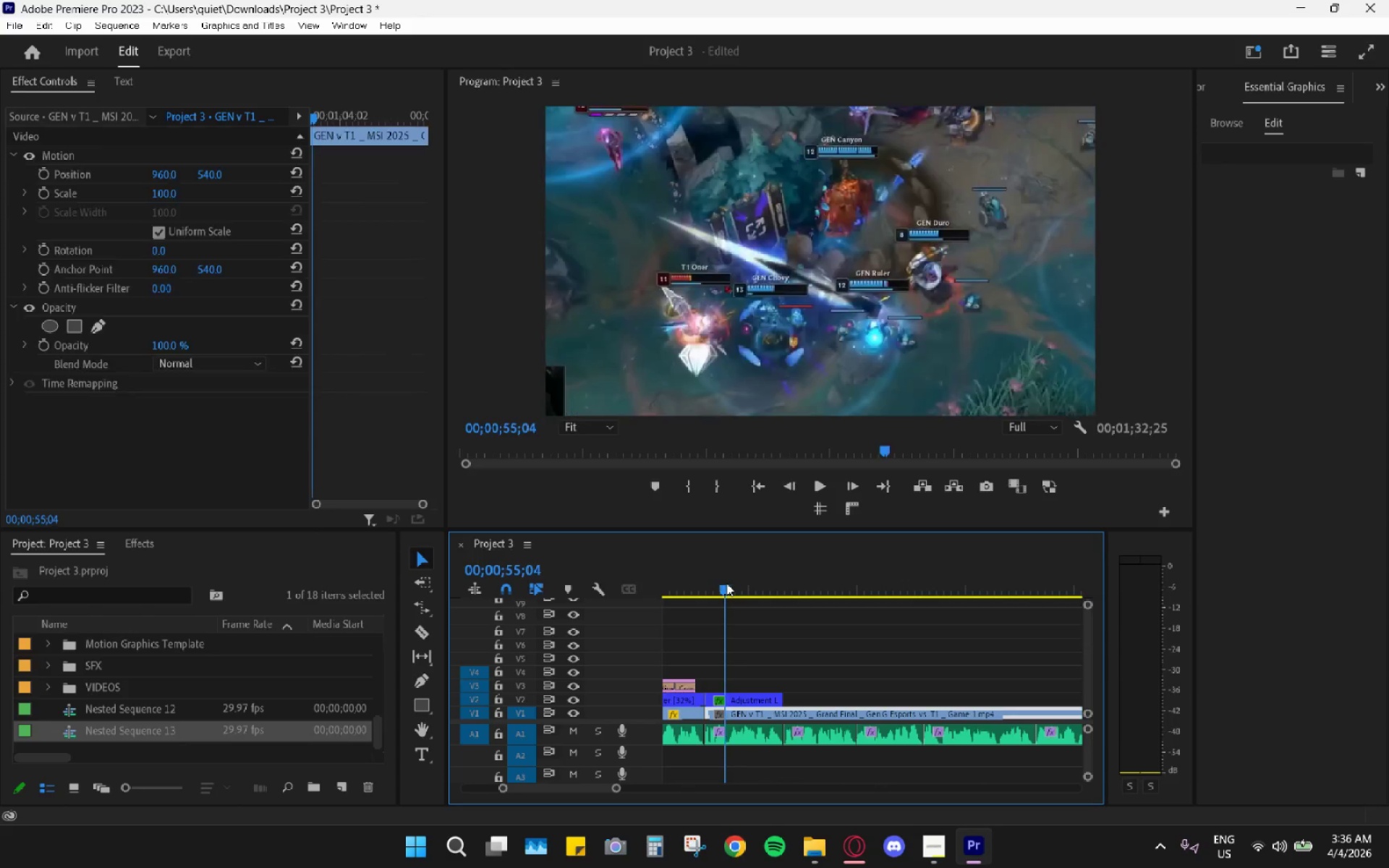 
key(Space)
 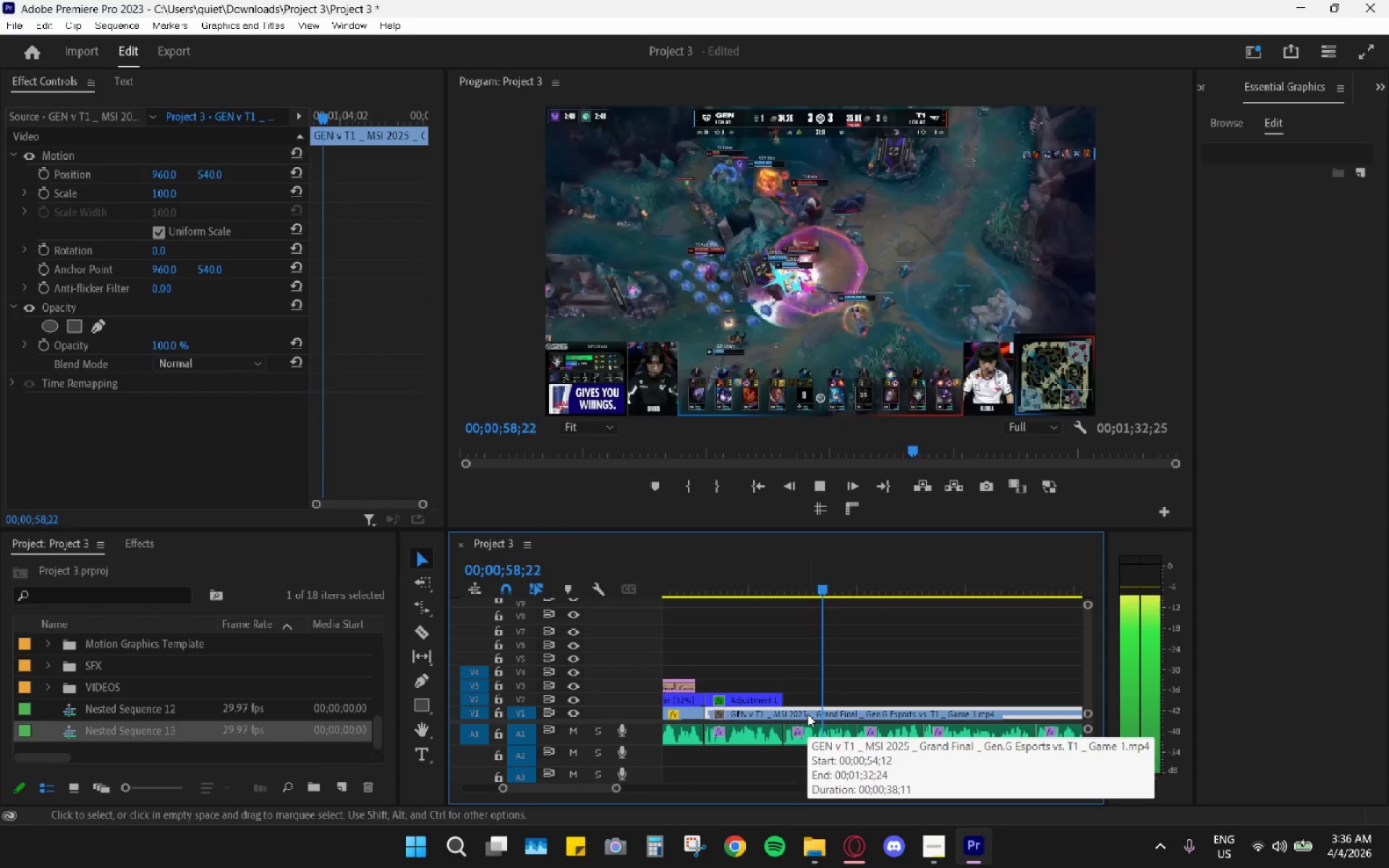 
key(Space)
 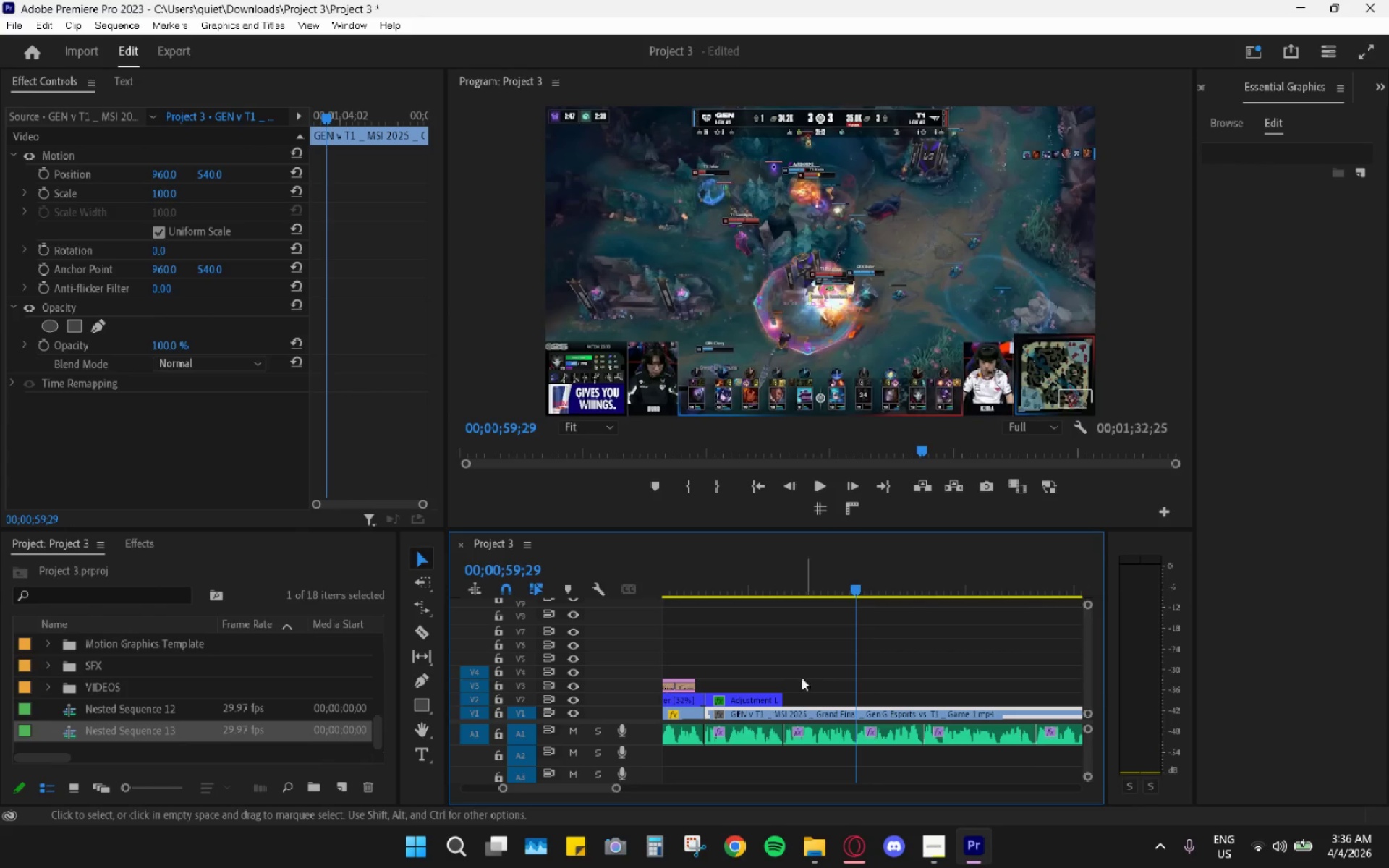 
left_click([755, 697])
 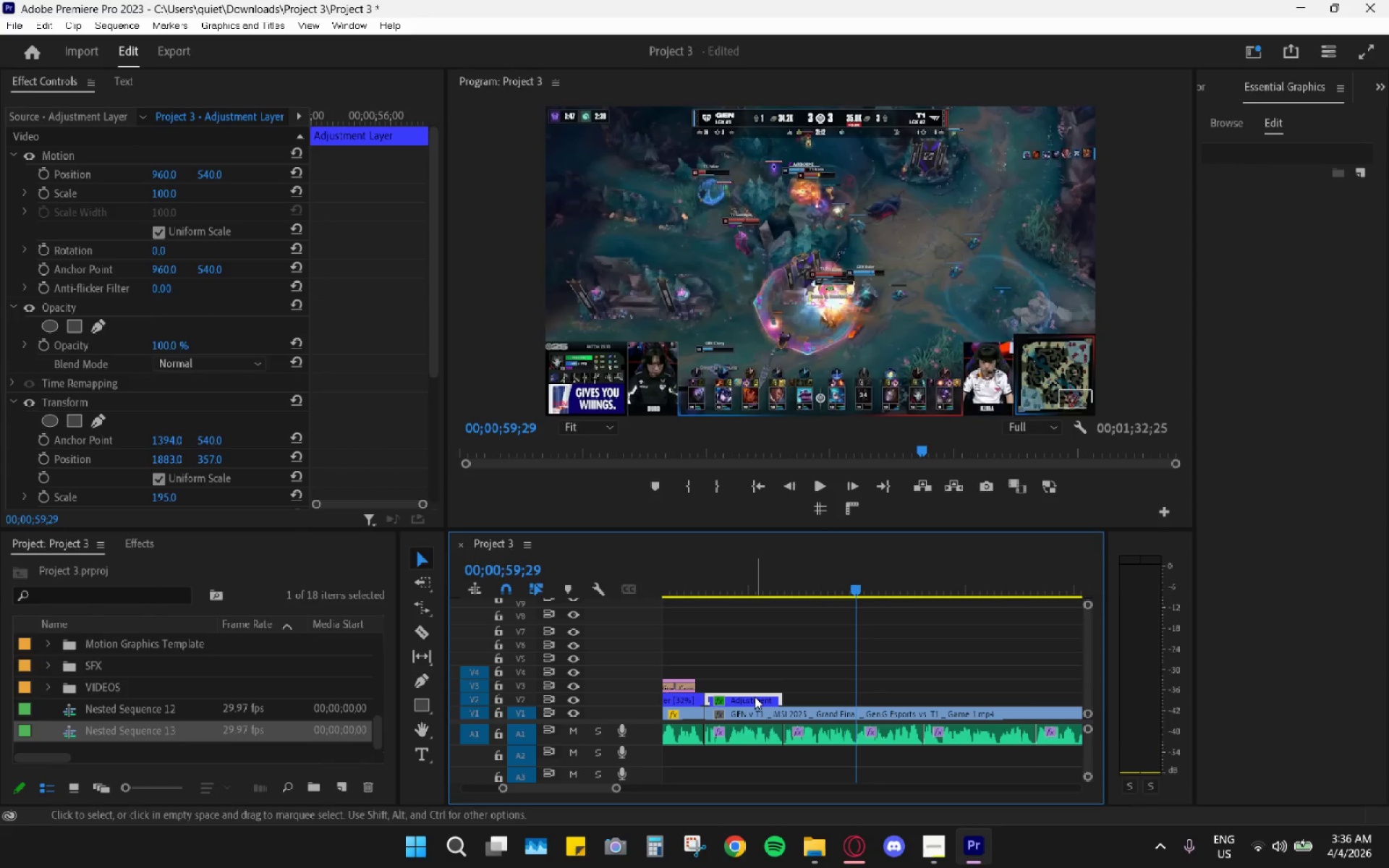 
hold_key(key=AltLeft, duration=1.5)
left_click_drag(start_coordinate=[742, 700], to_coordinate=[899, 696])
 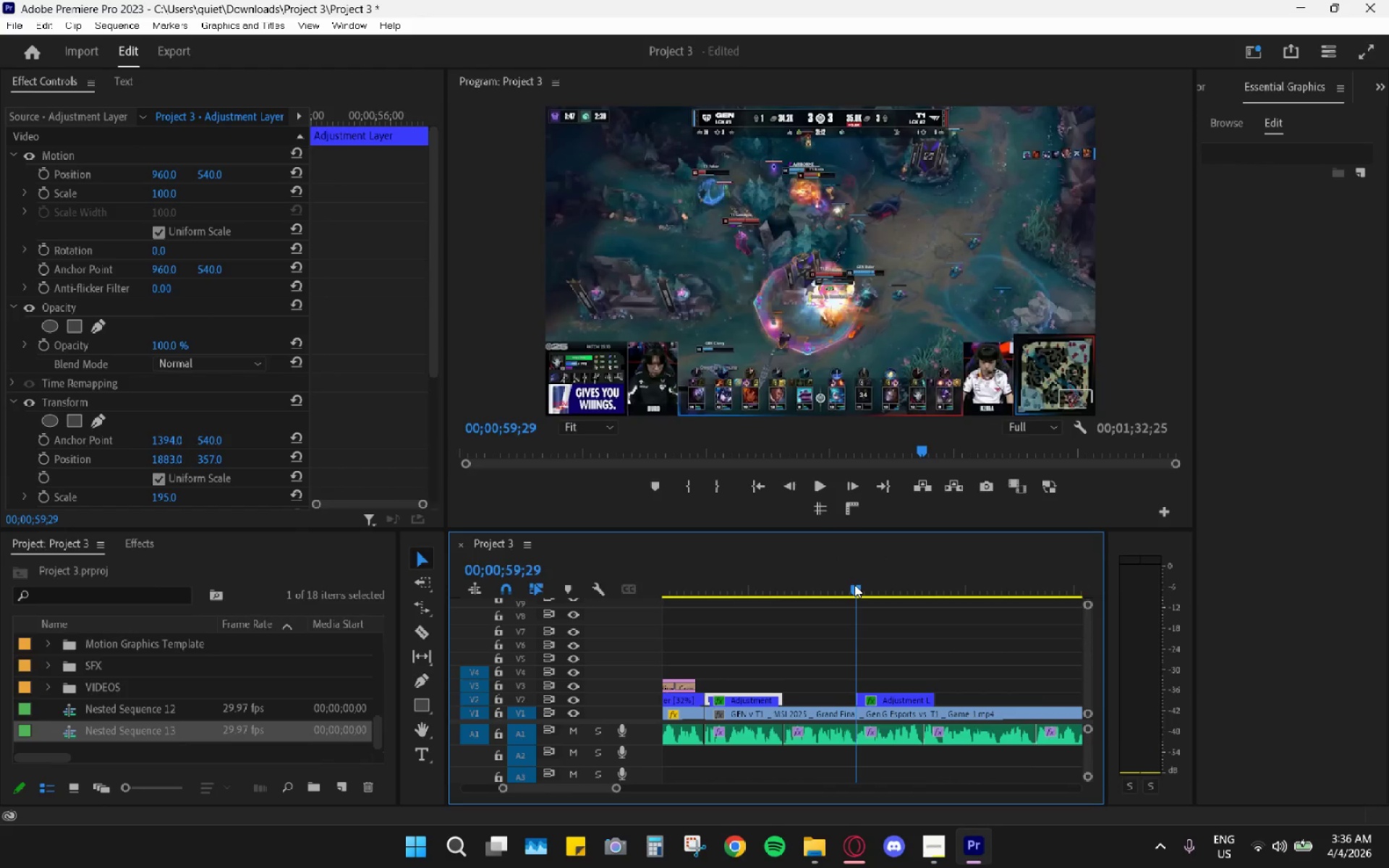 
hold_key(key=AltLeft, duration=0.56)
 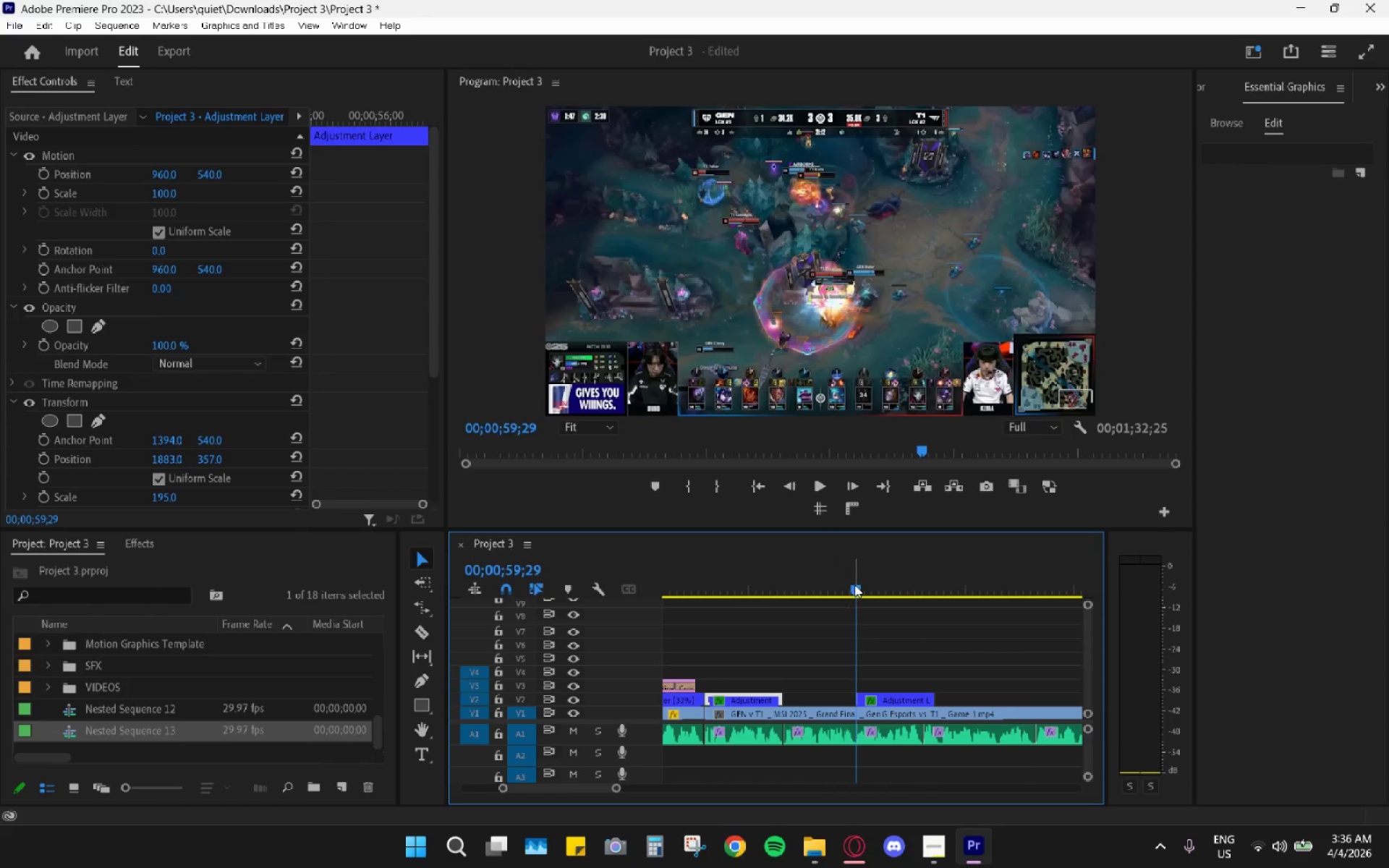 
left_click_drag(start_coordinate=[854, 584], to_coordinate=[730, 597])
 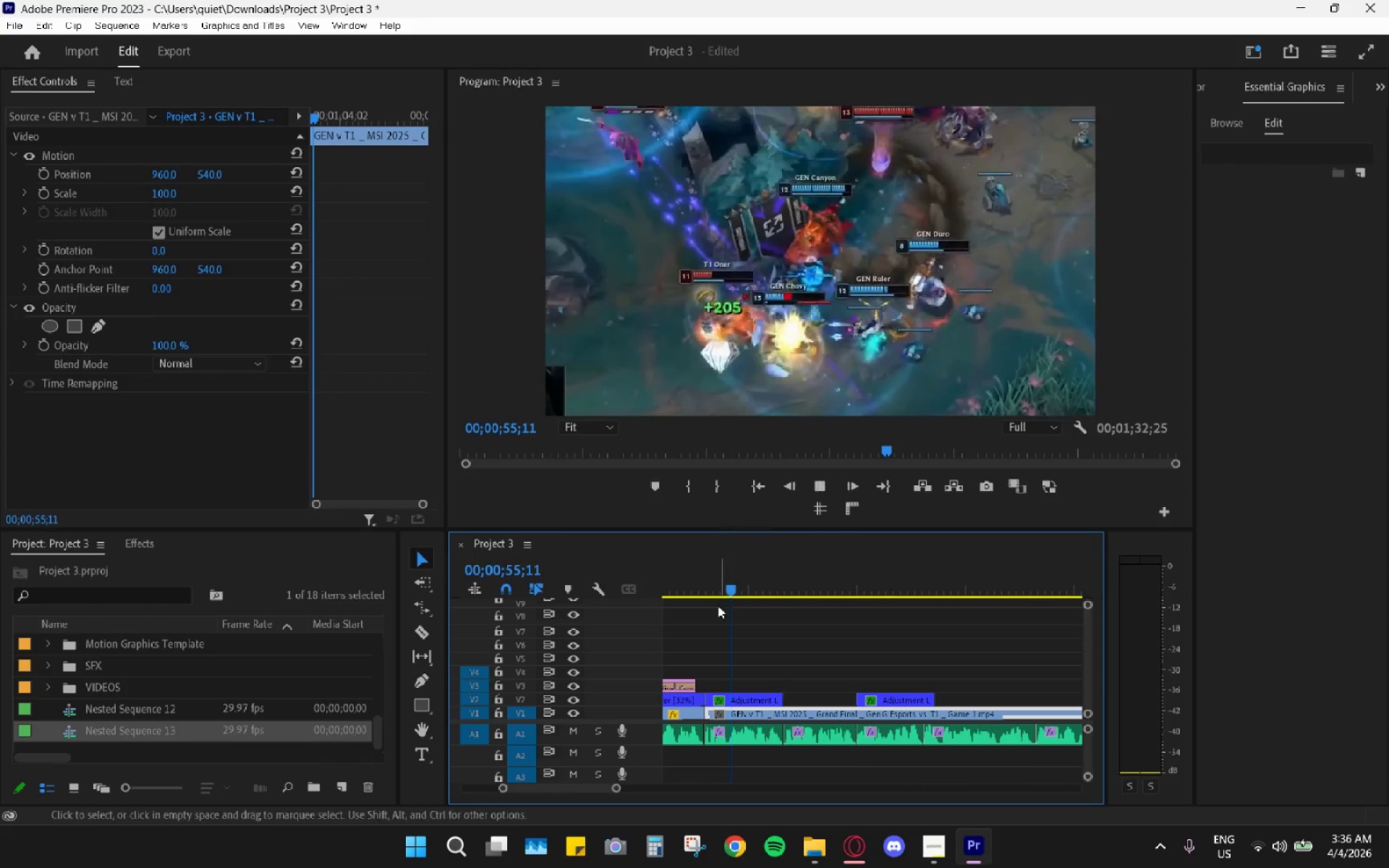 
key(Space)
 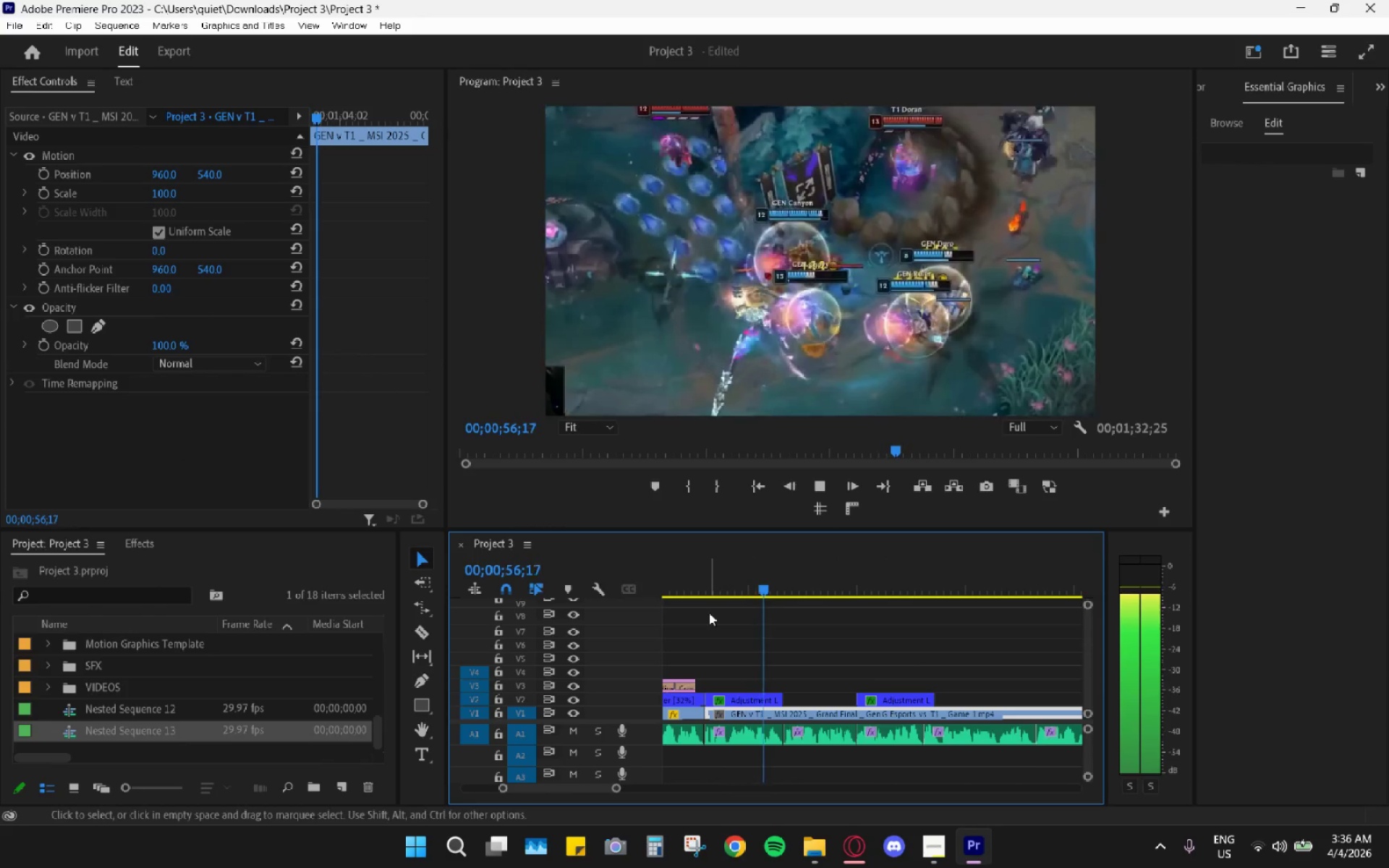 
key(Space)
 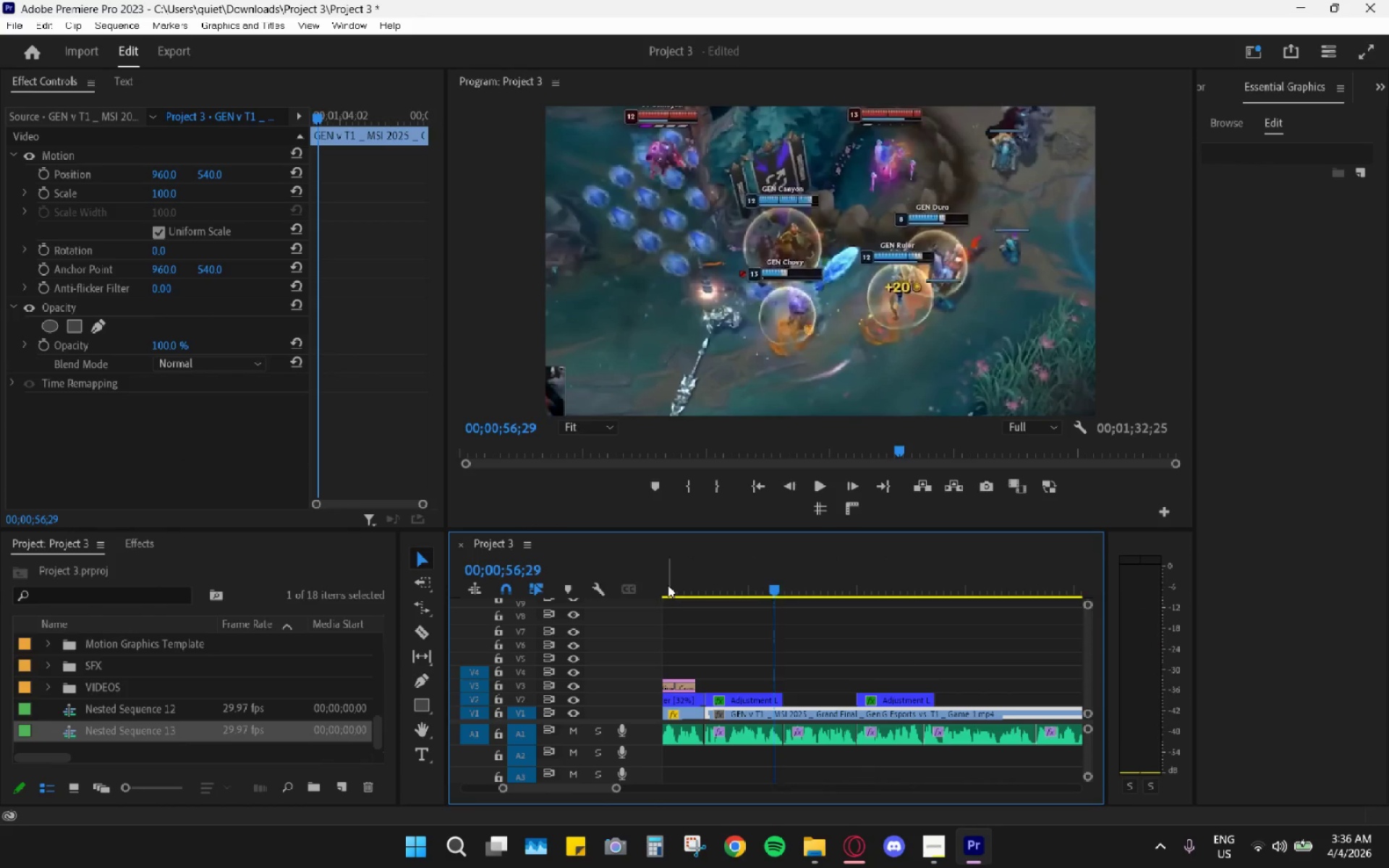 
key(Space)
 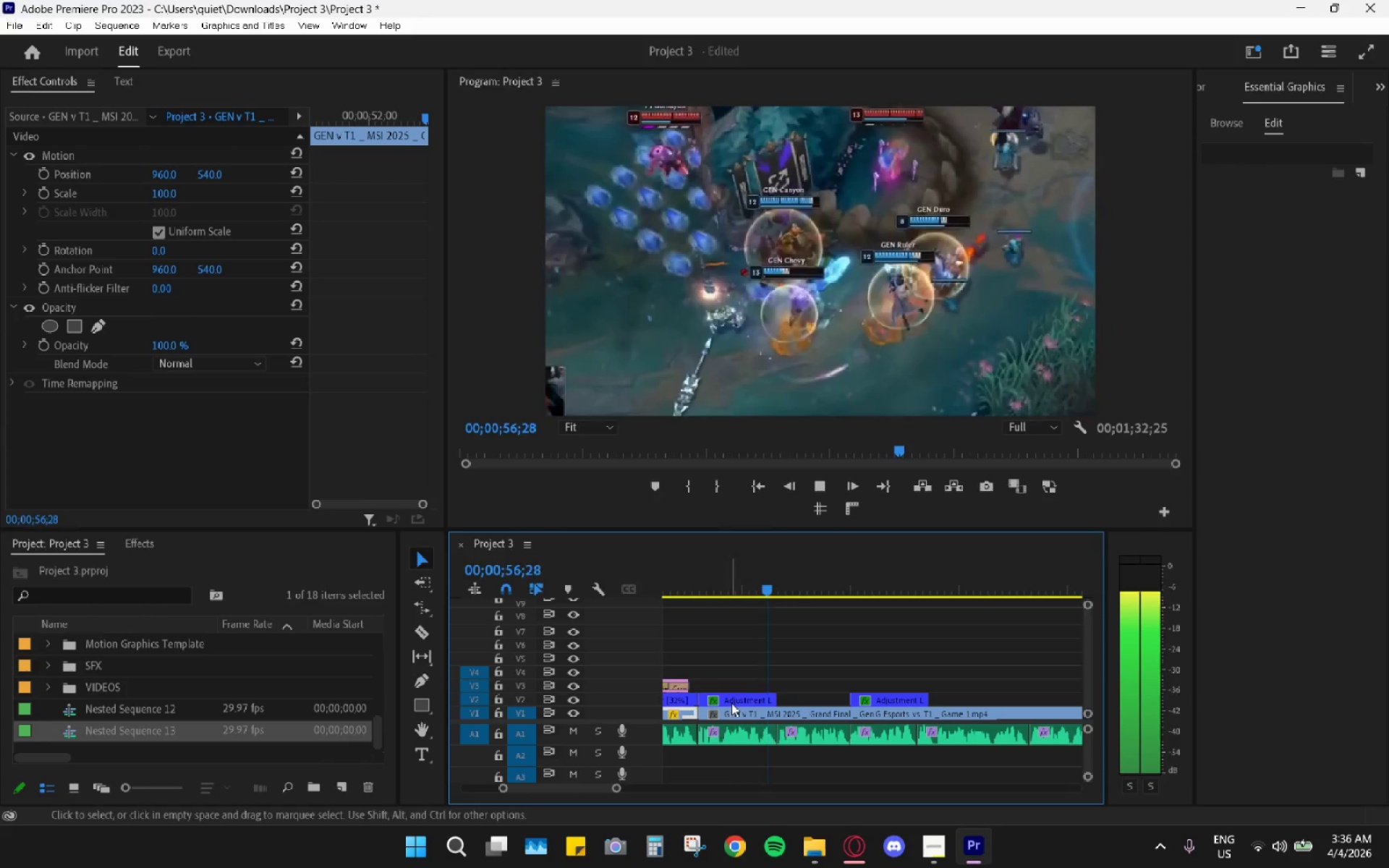 
wait(5.36)
 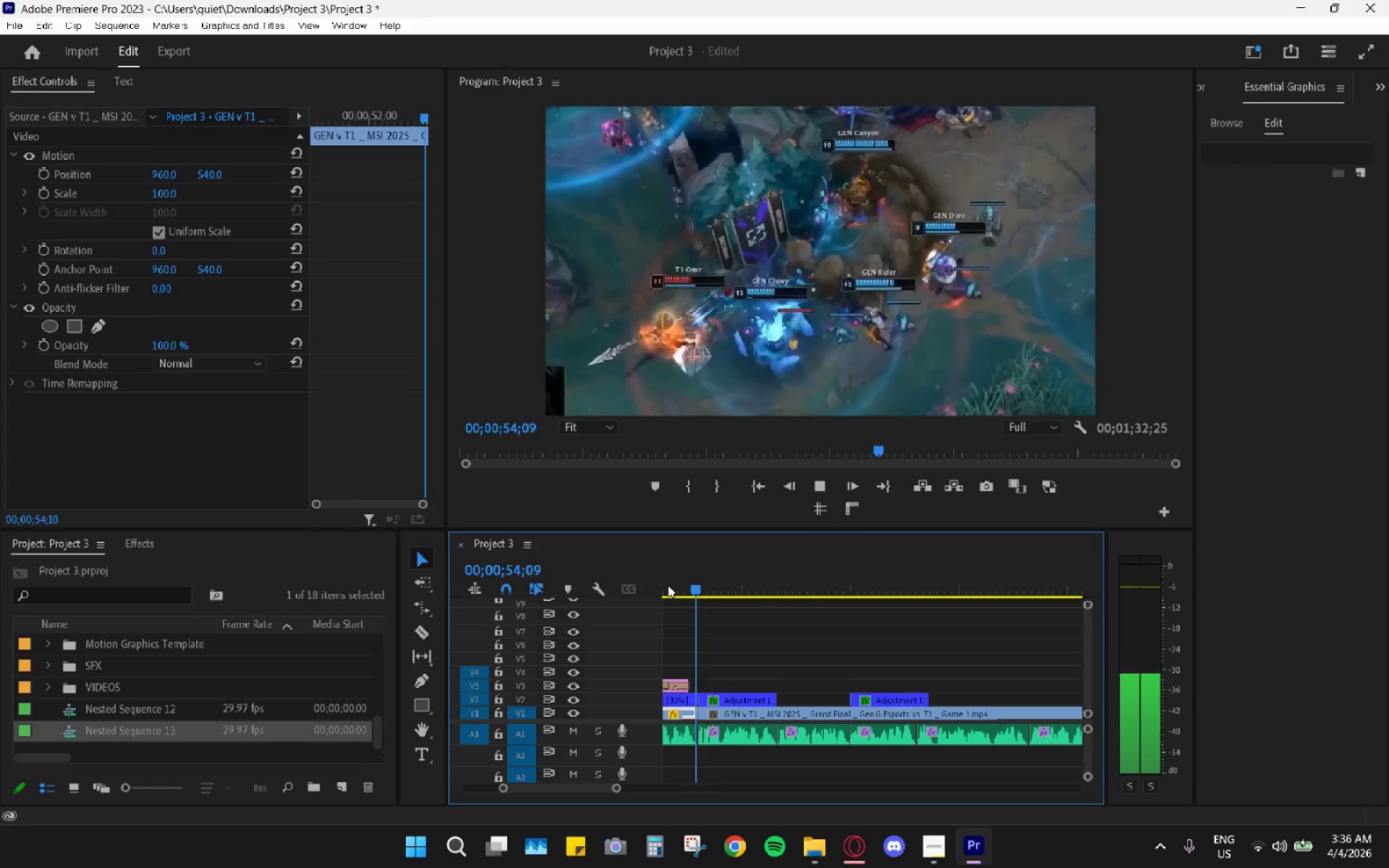 
key(Space)
 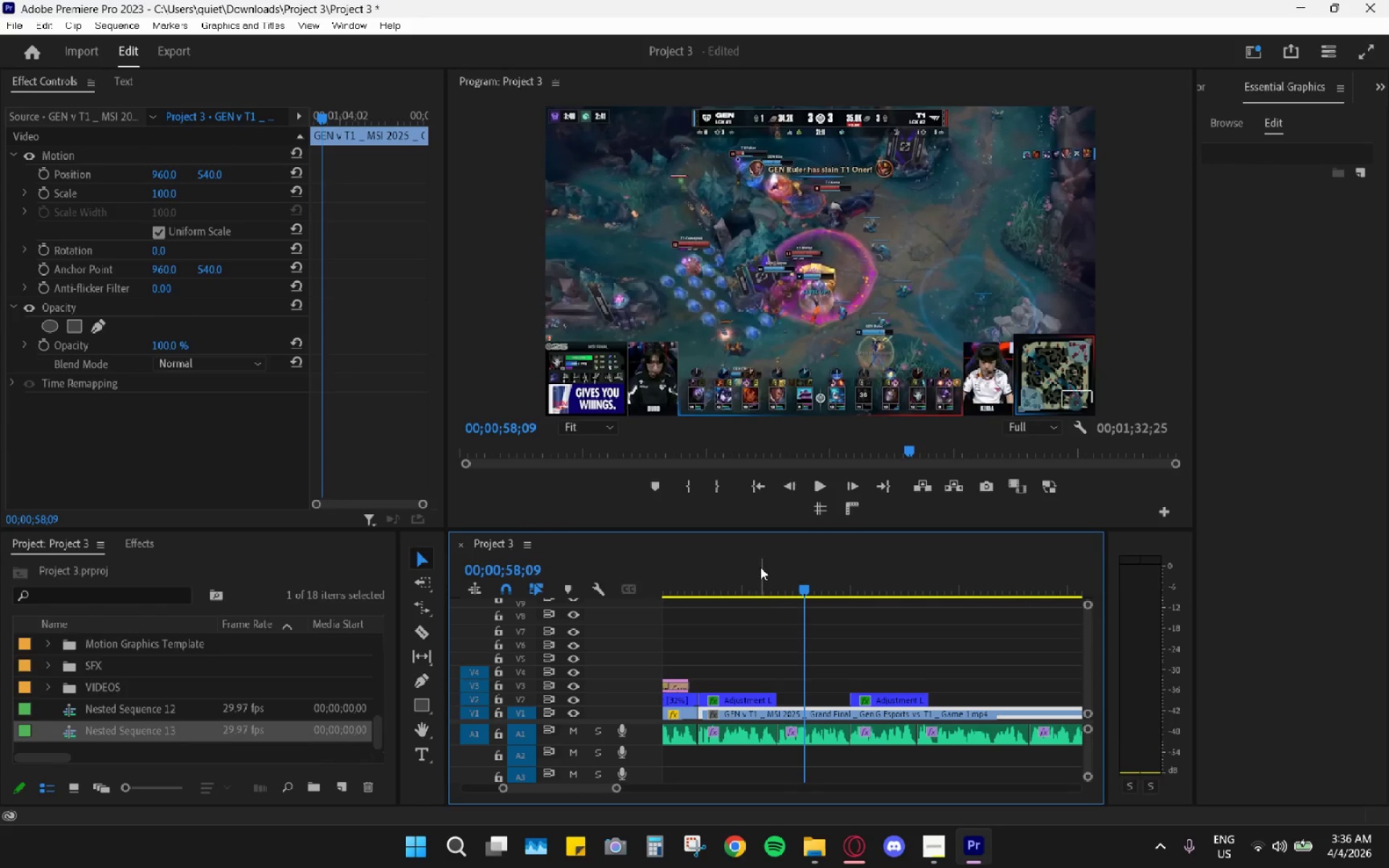 
left_click([755, 573])
 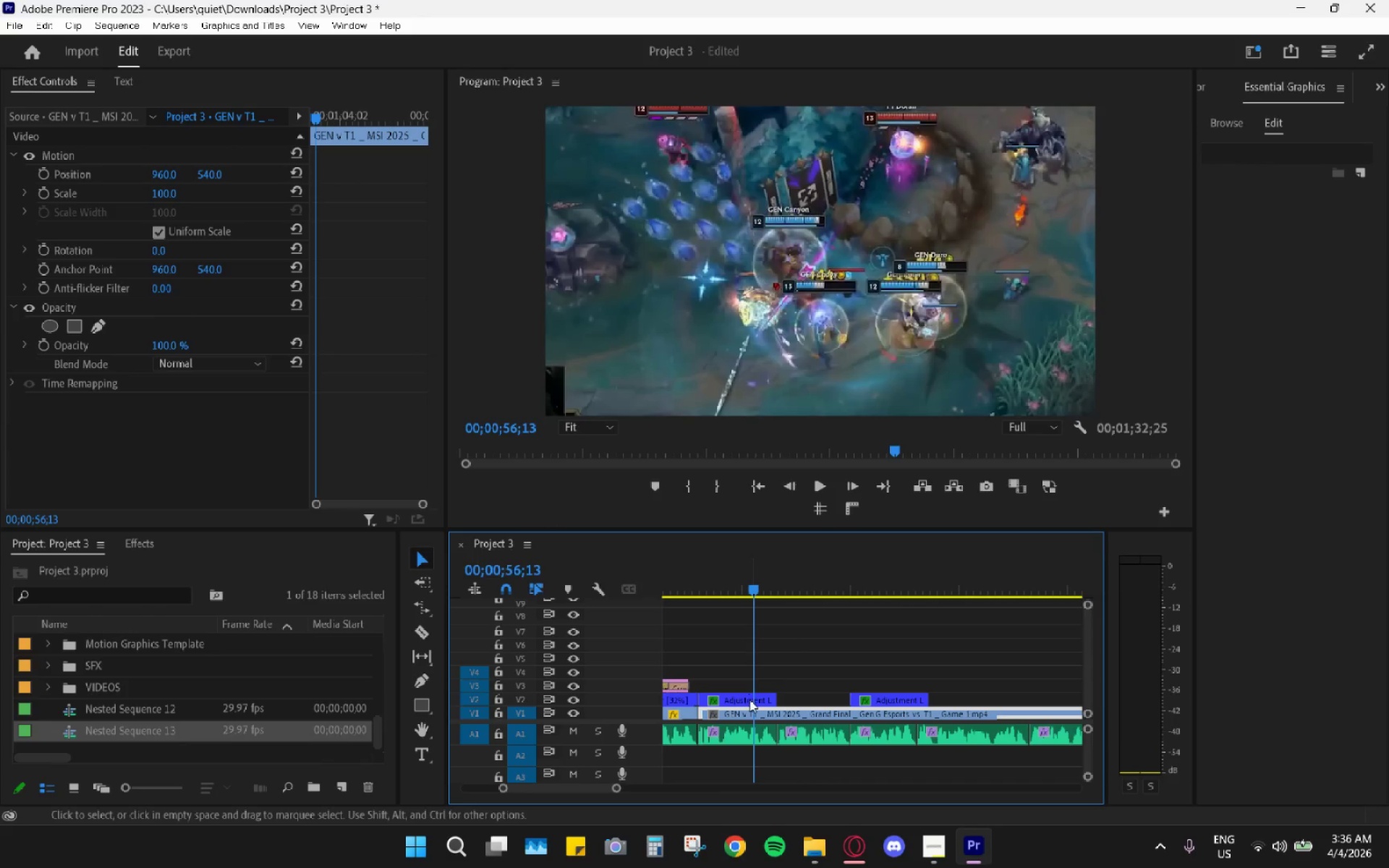 
left_click([749, 699])
 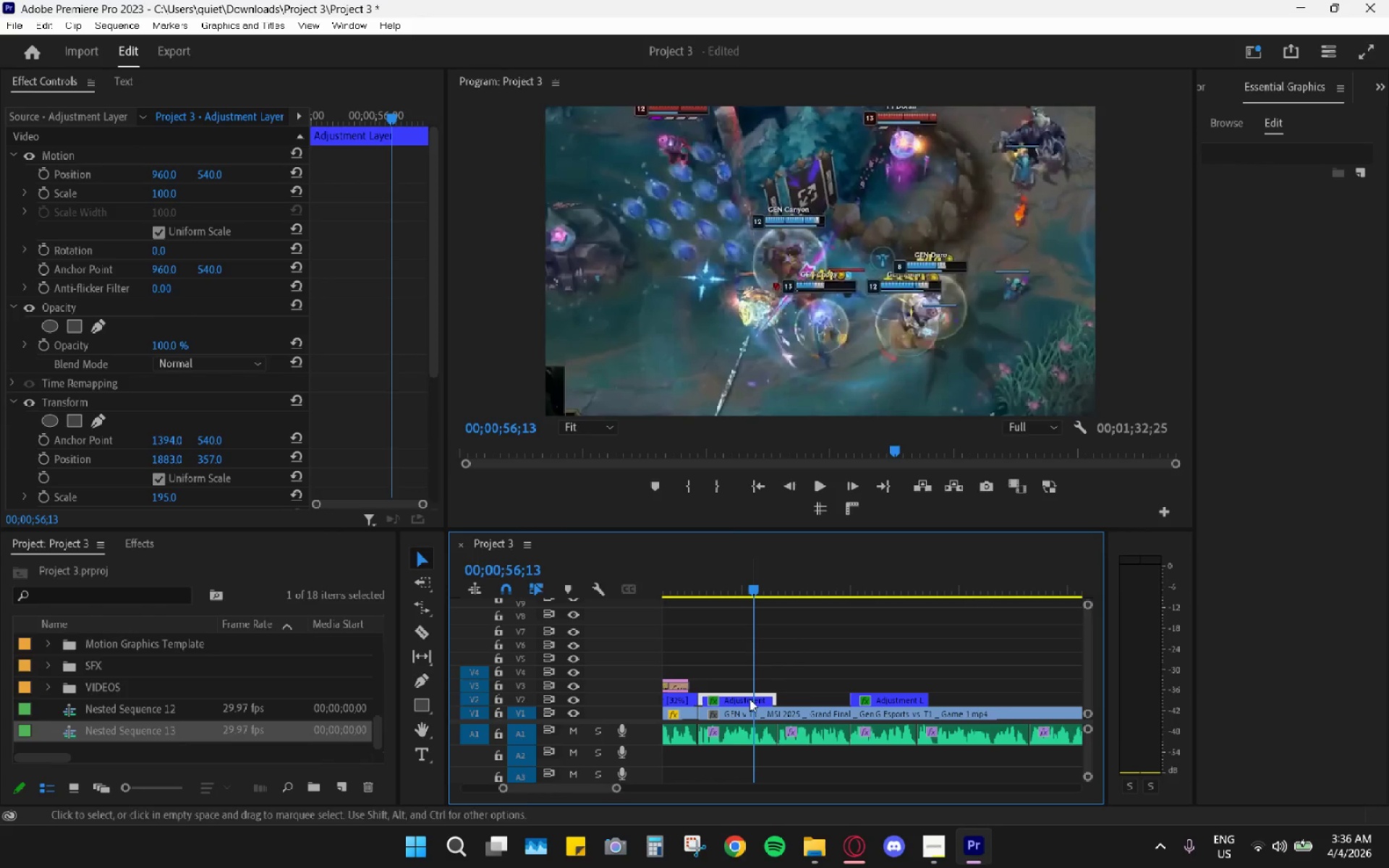 
key(Shift+E)
 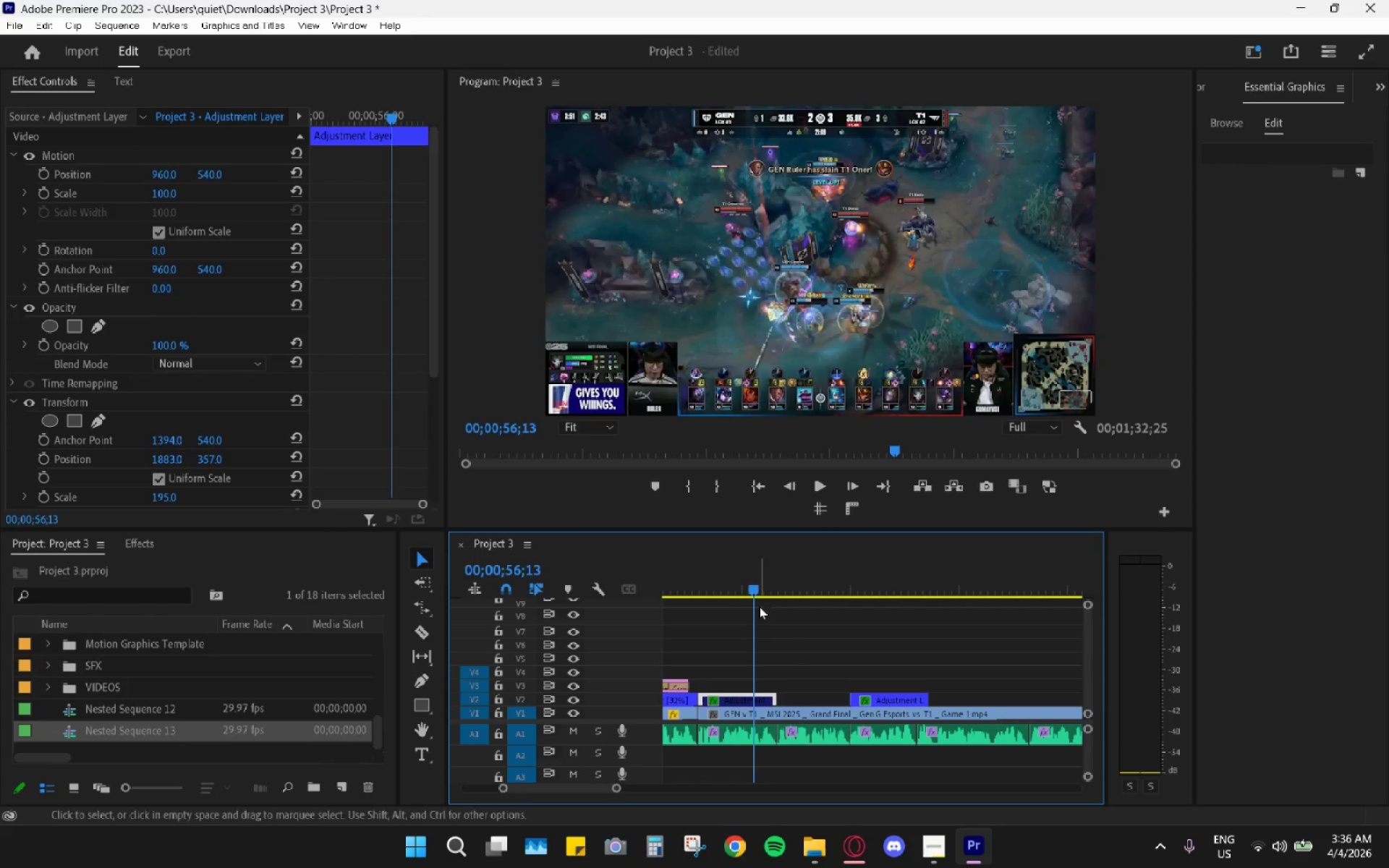 
left_click_drag(start_coordinate=[730, 562], to_coordinate=[683, 566])
 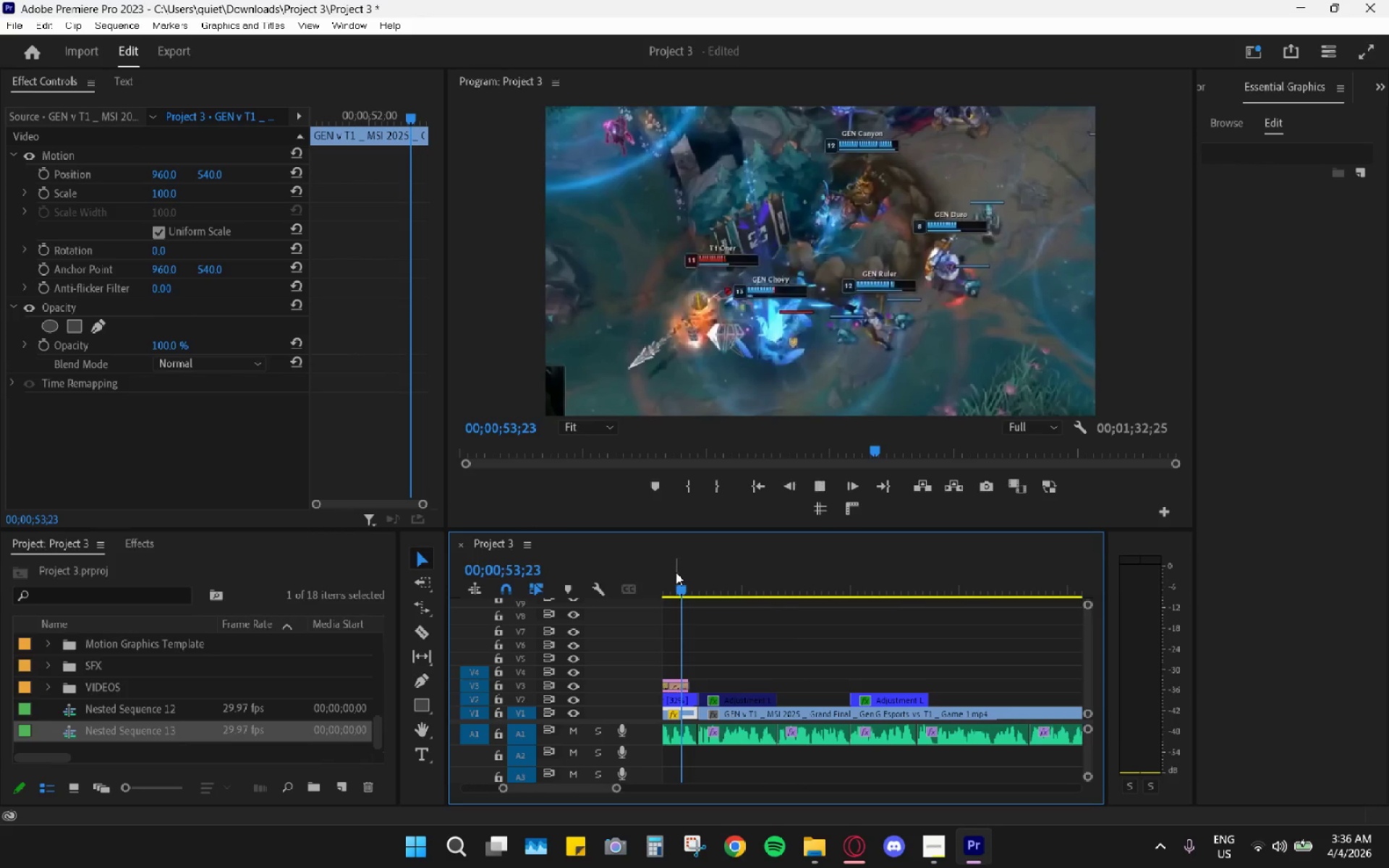 
key(Space)
 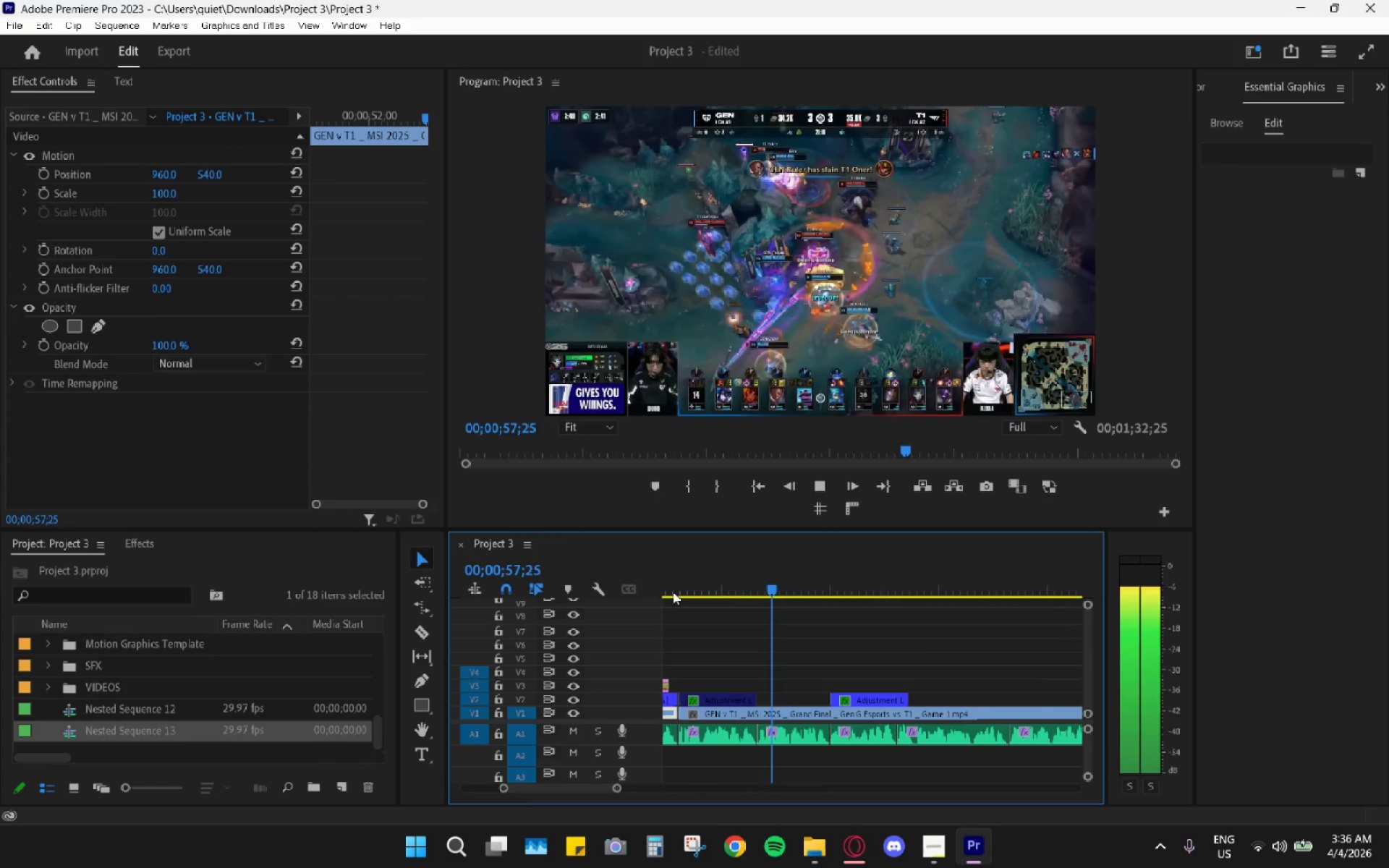 
wait(9.23)
 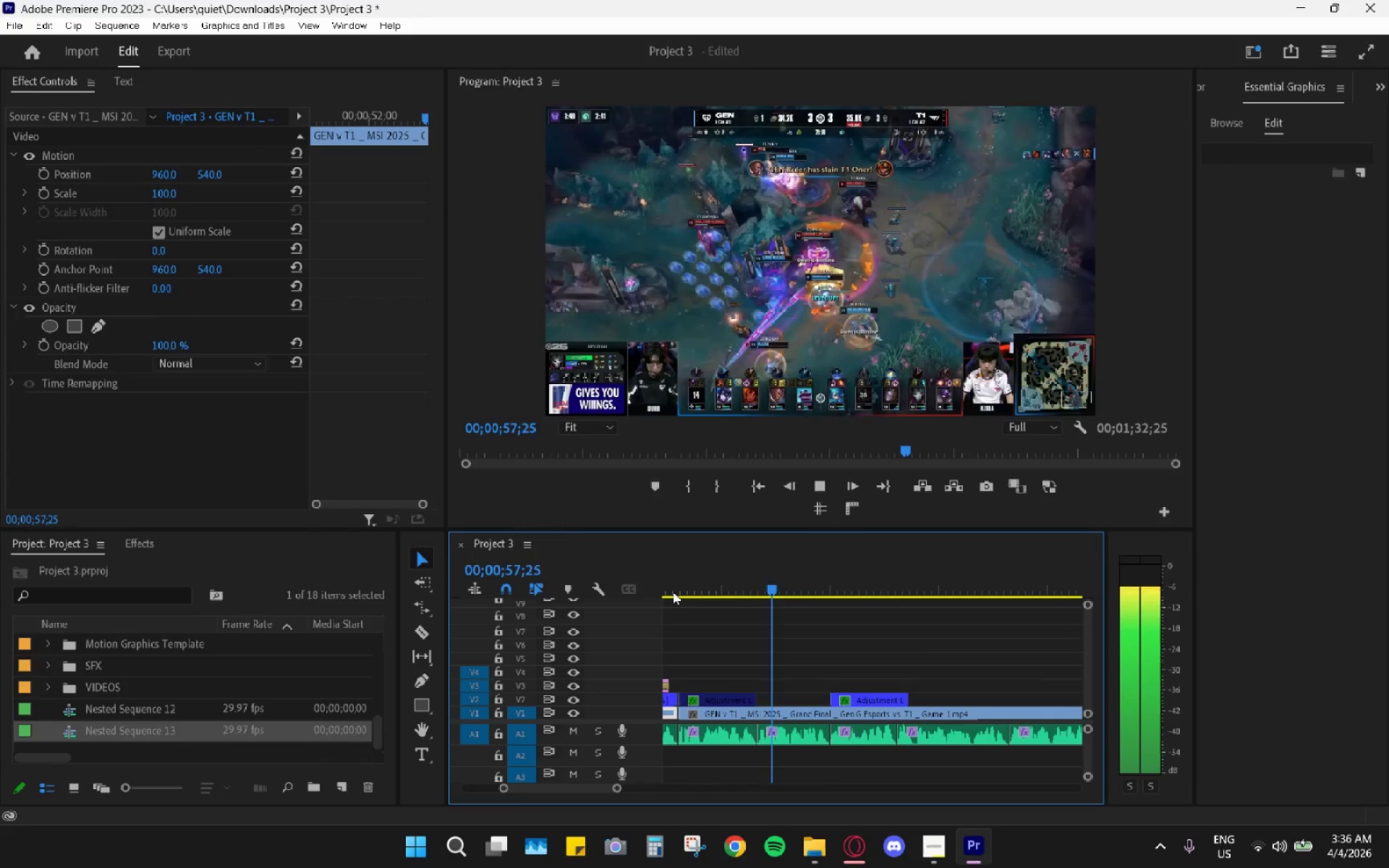 
key(Space)
 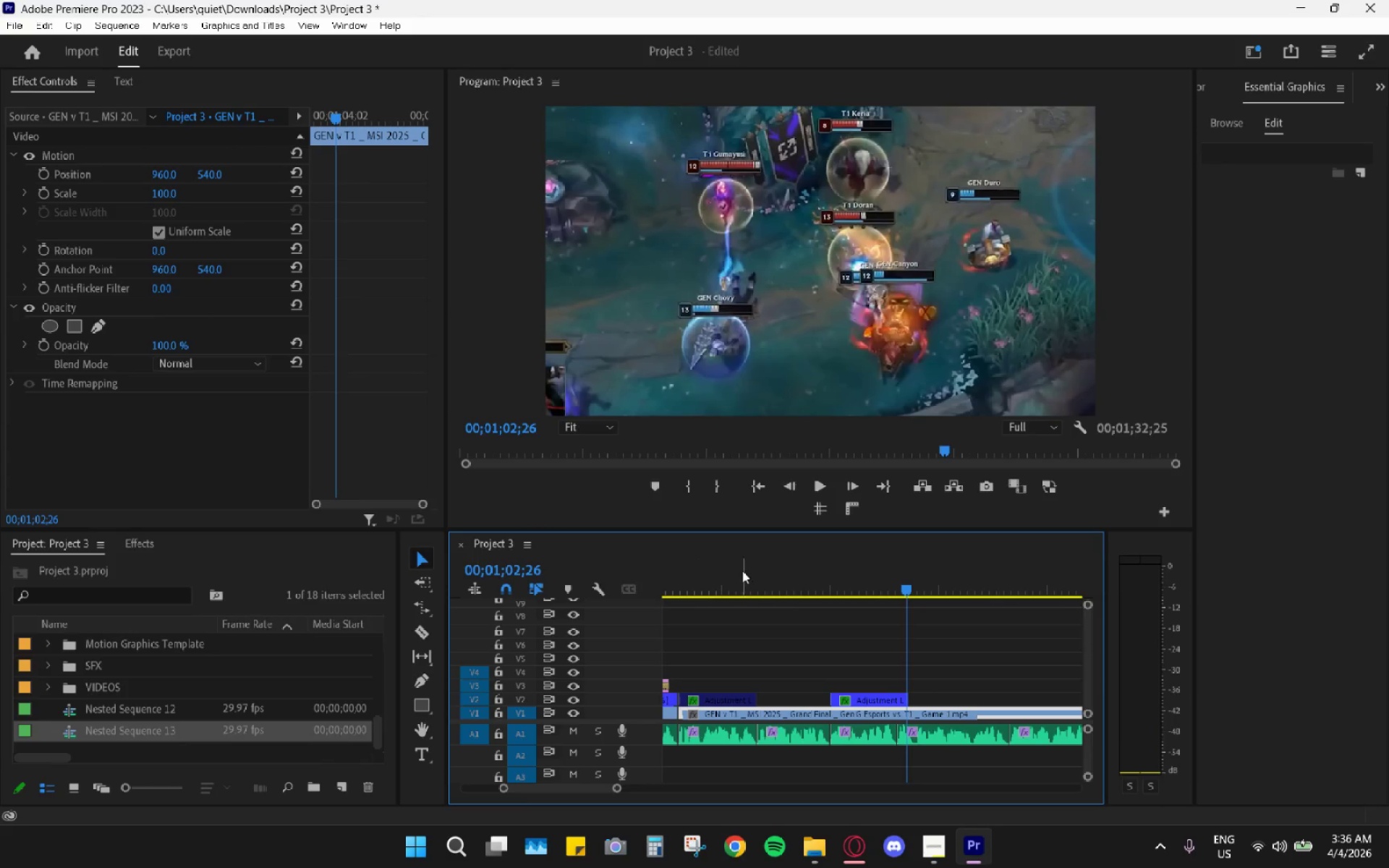 
left_click_drag(start_coordinate=[742, 571], to_coordinate=[708, 564])
 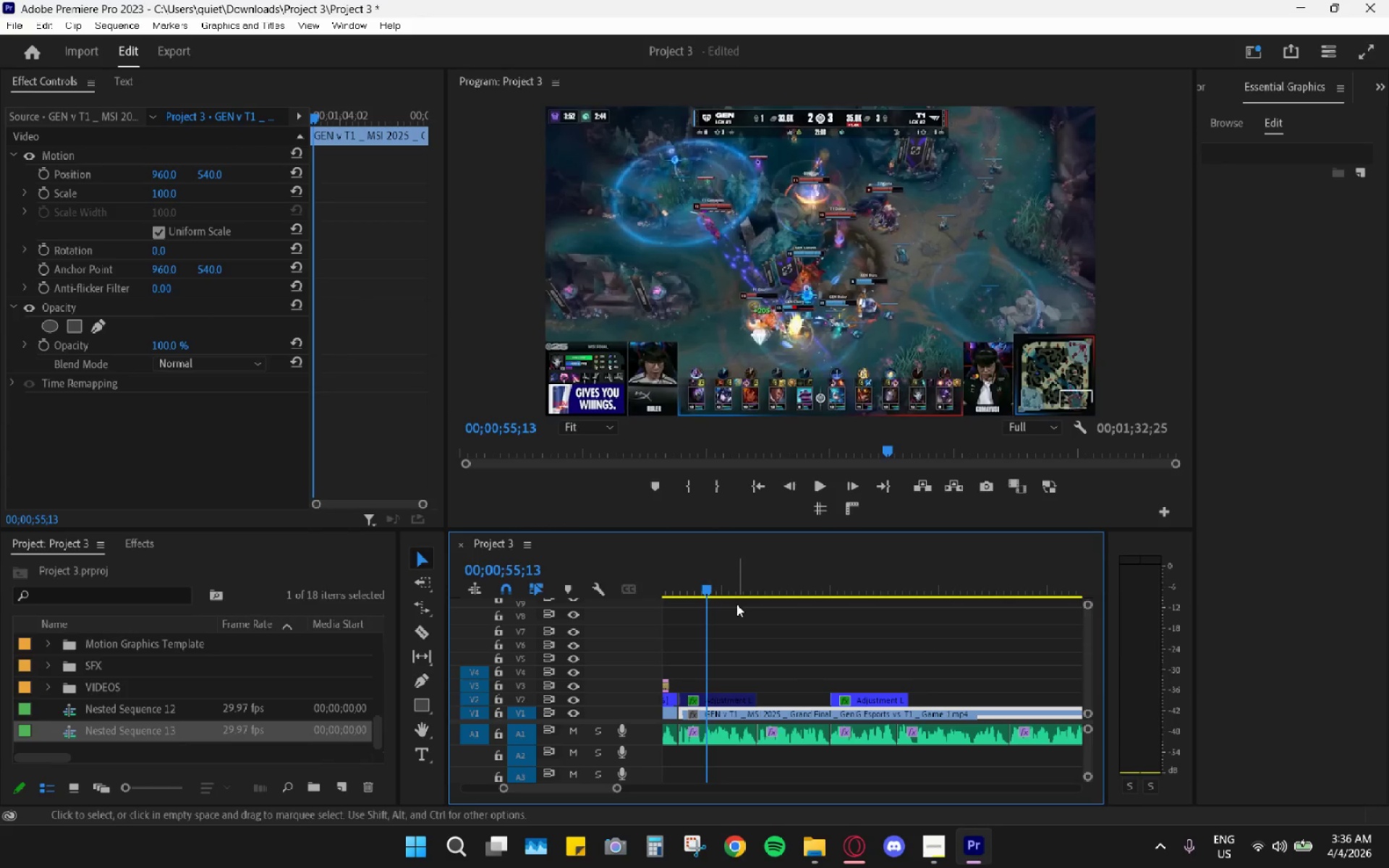 
key(Space)
 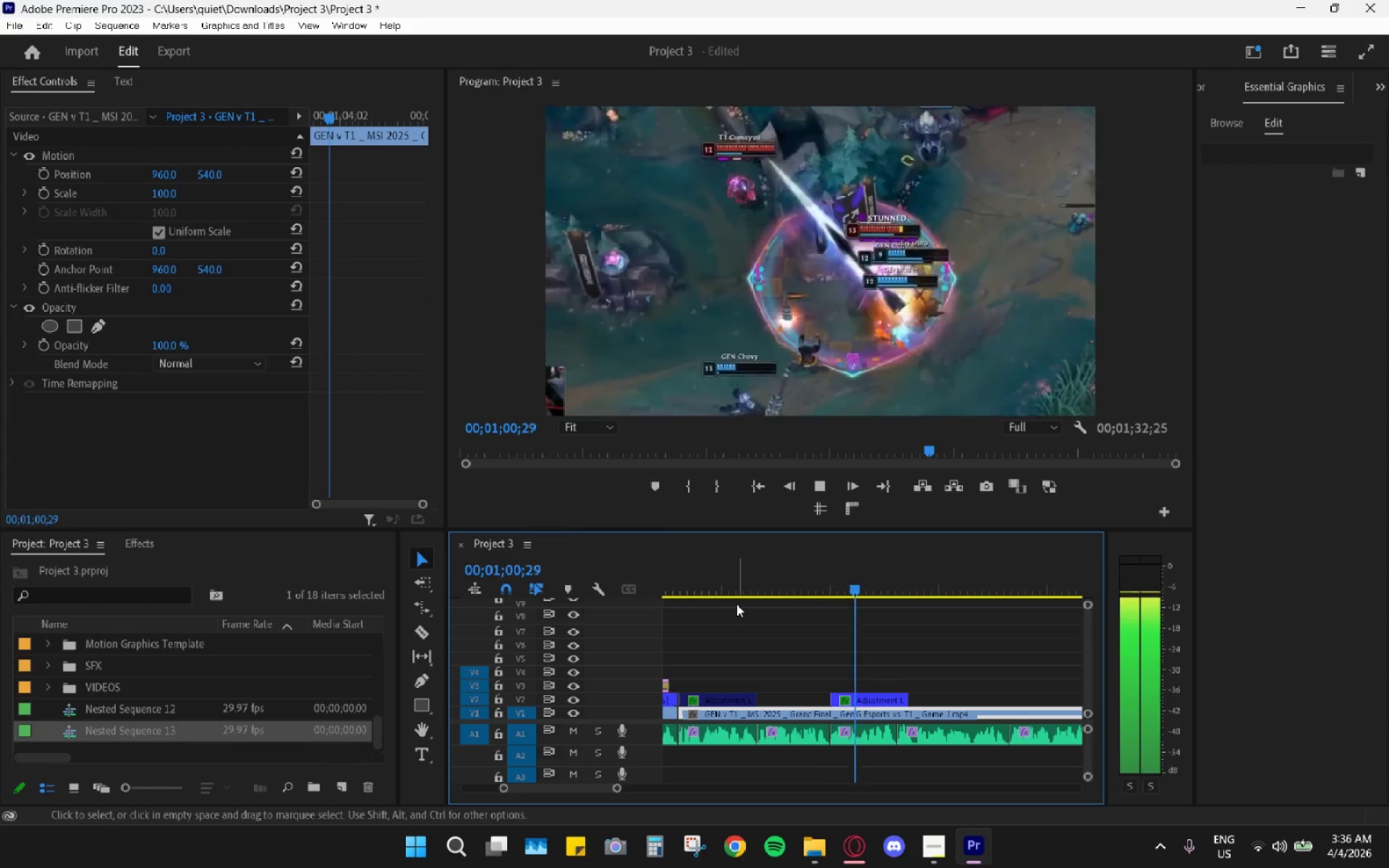 
wait(7.38)
 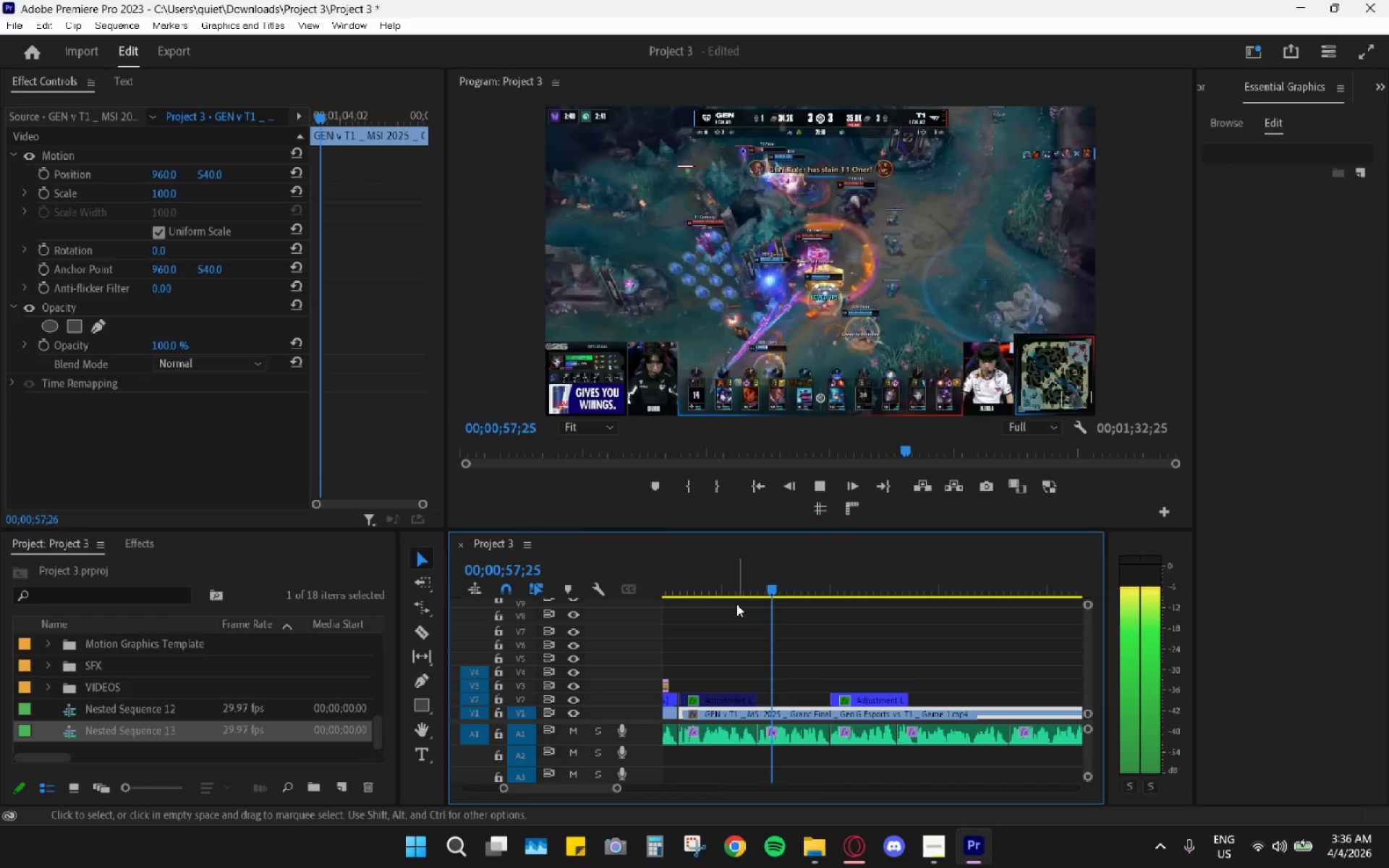 
left_click_drag(start_coordinate=[751, 572], to_coordinate=[679, 587])
 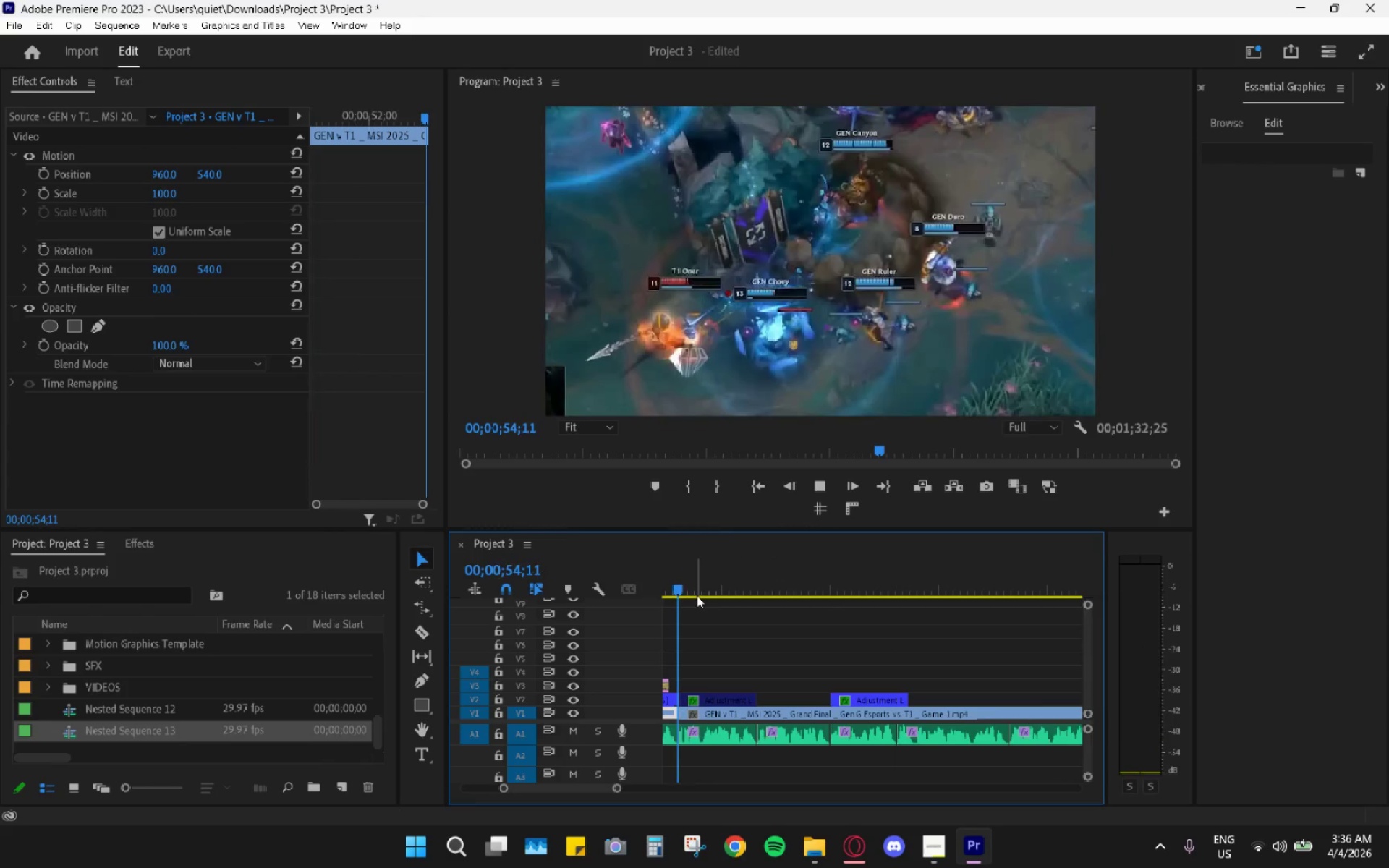 
key(Space)
 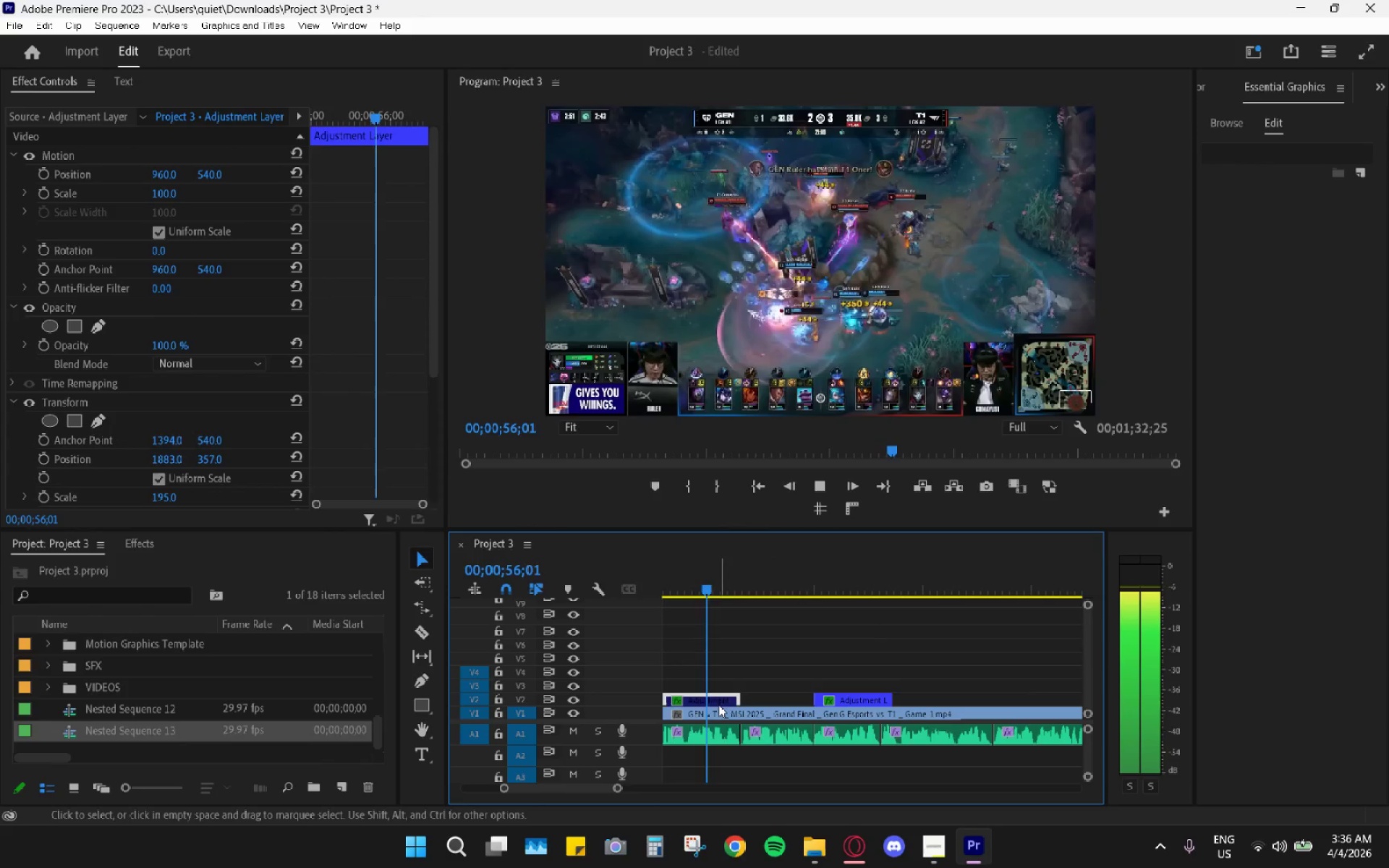 
key(H)
 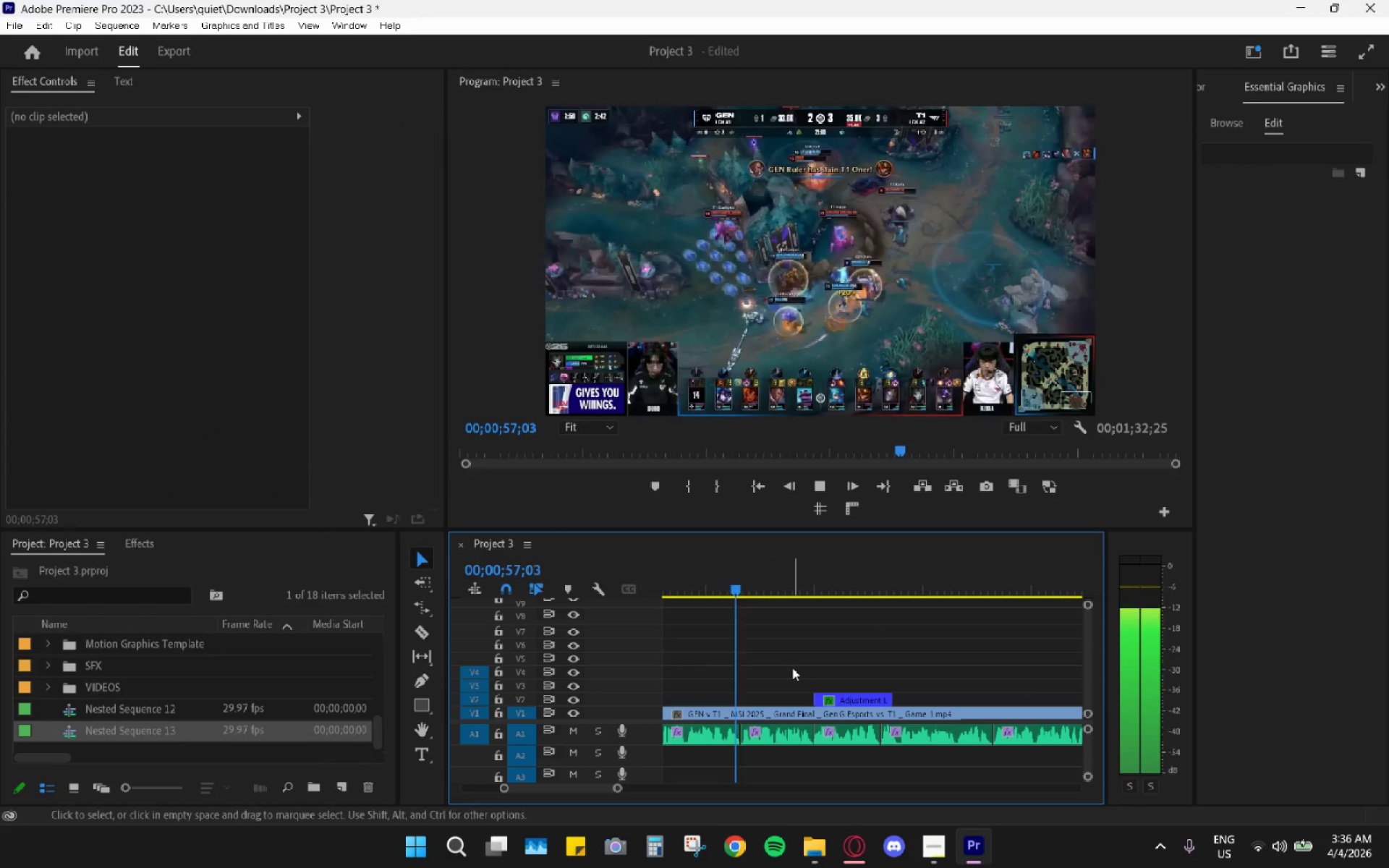 
hold_key(key=AltLeft, duration=0.89)
scroll: coordinate [792, 668], scroll_direction: down, amount: 4.0
 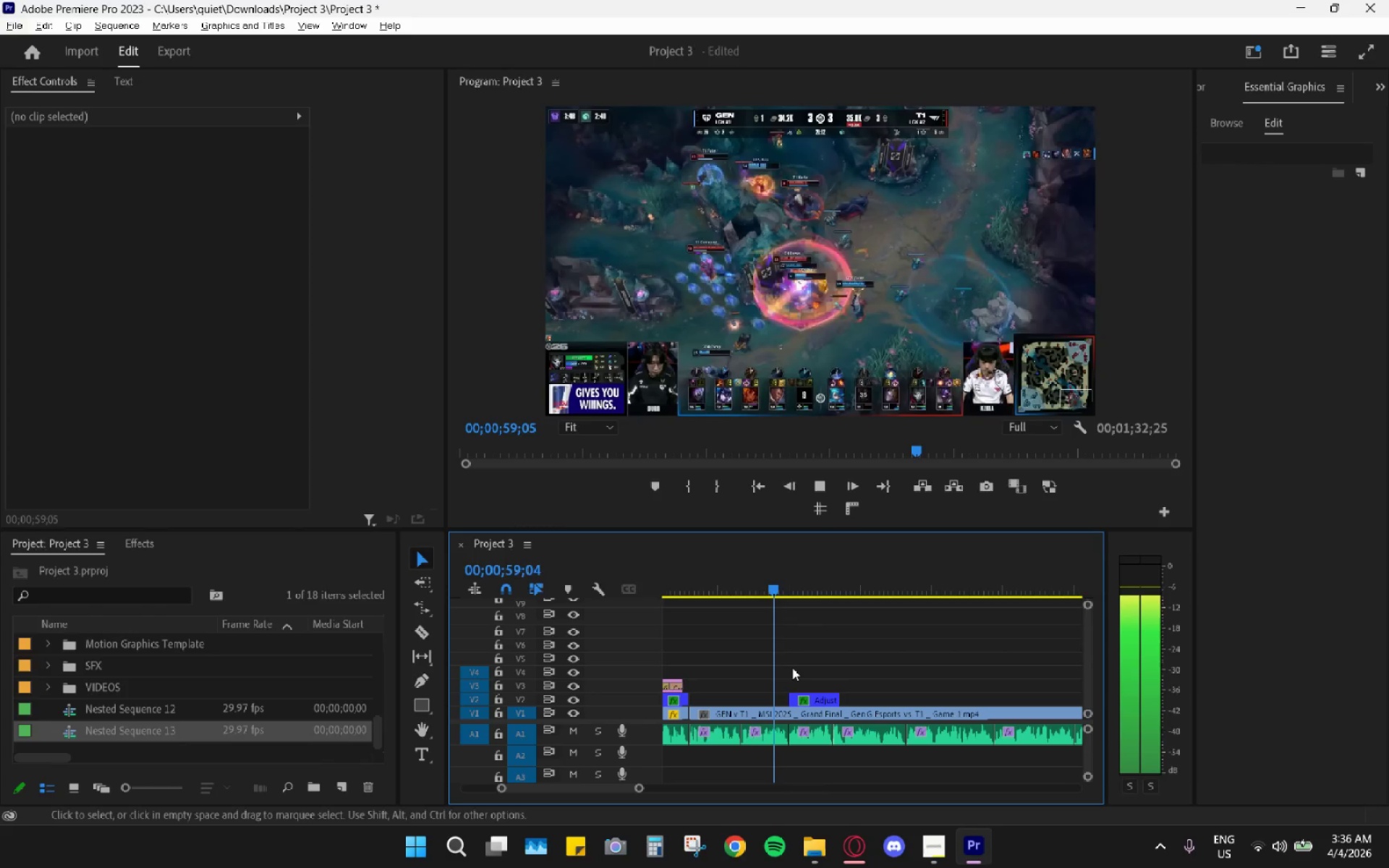 
key(Space)
 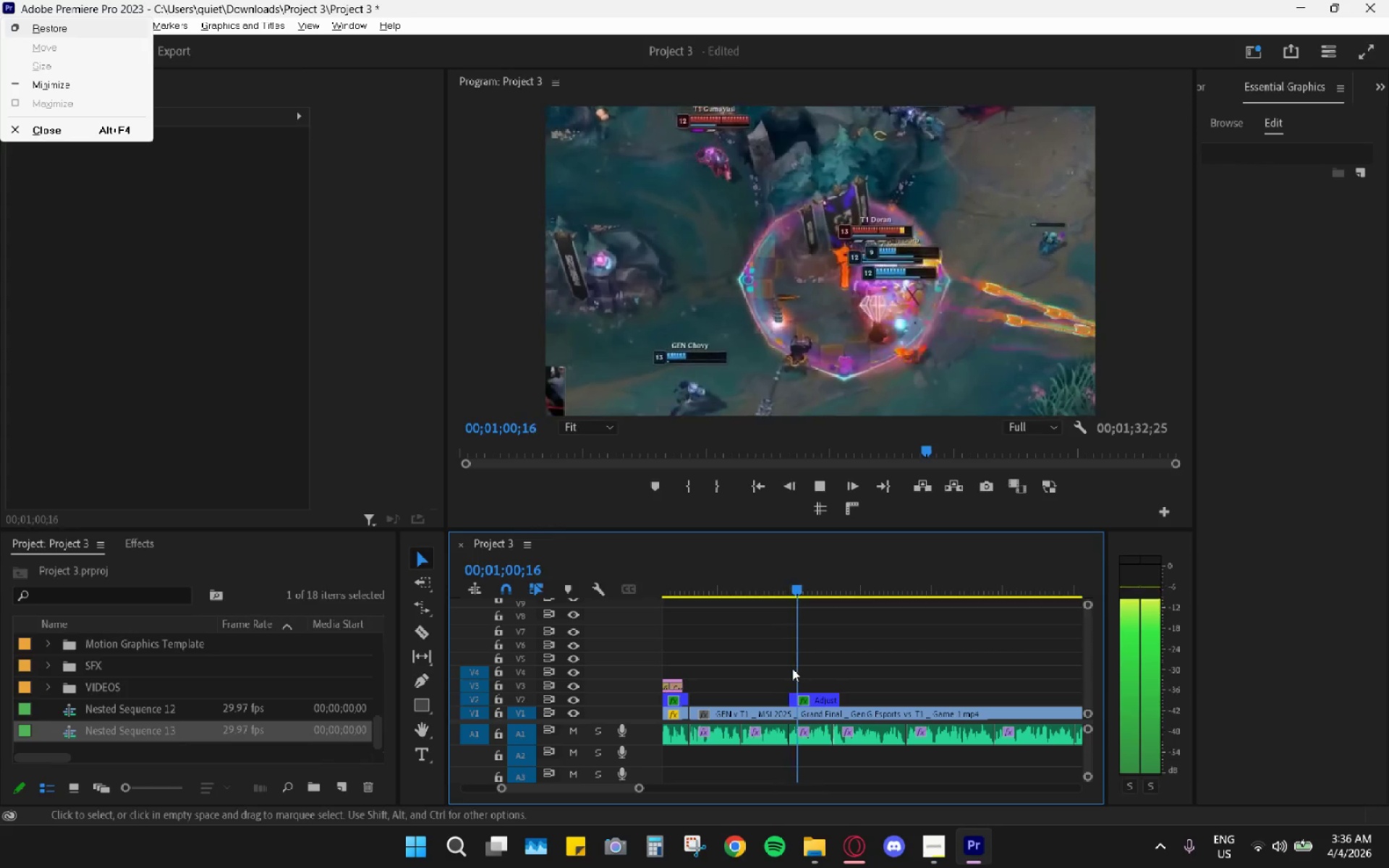 
key(Space)
 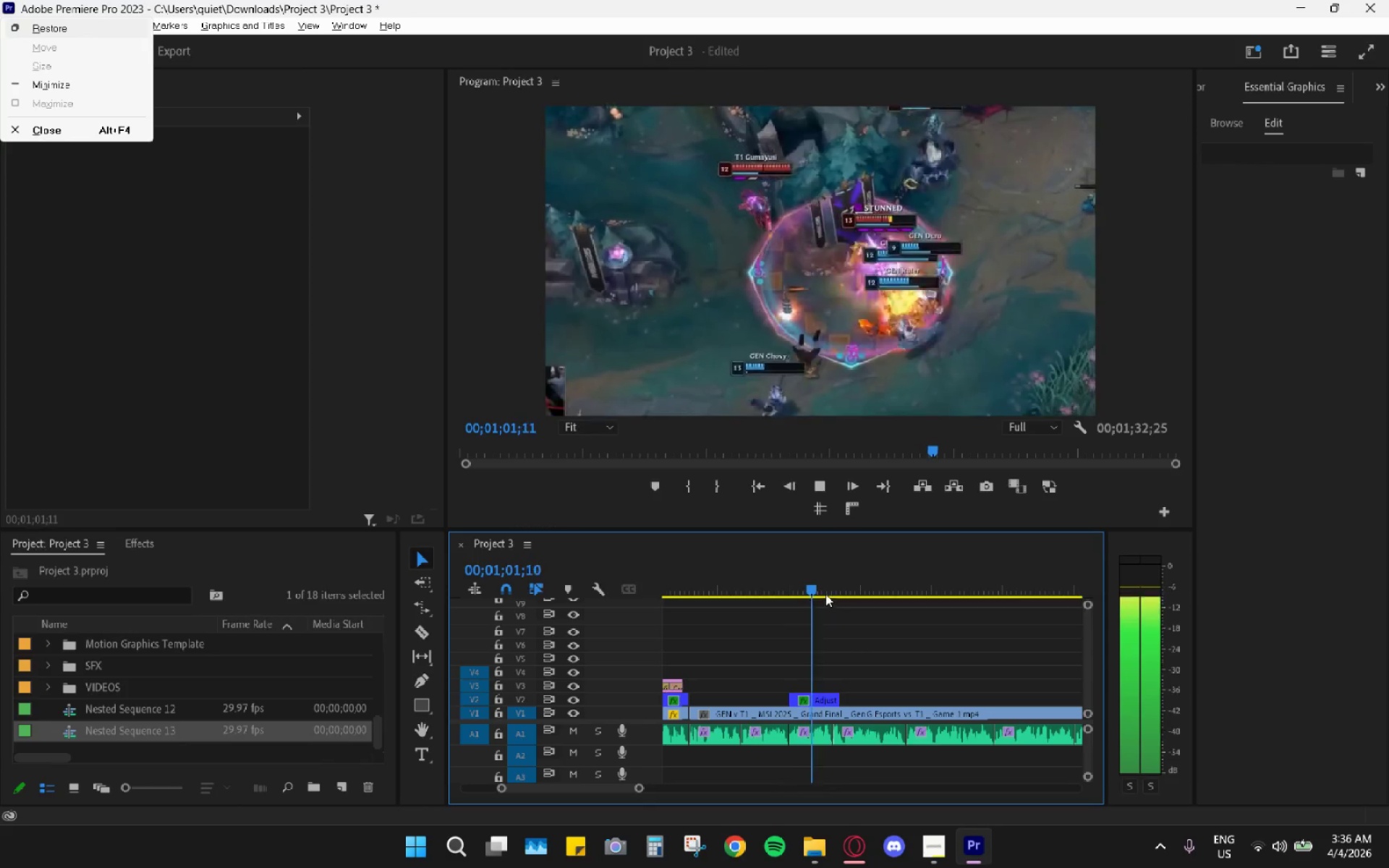 
left_click_drag(start_coordinate=[817, 584], to_coordinate=[847, 597])
 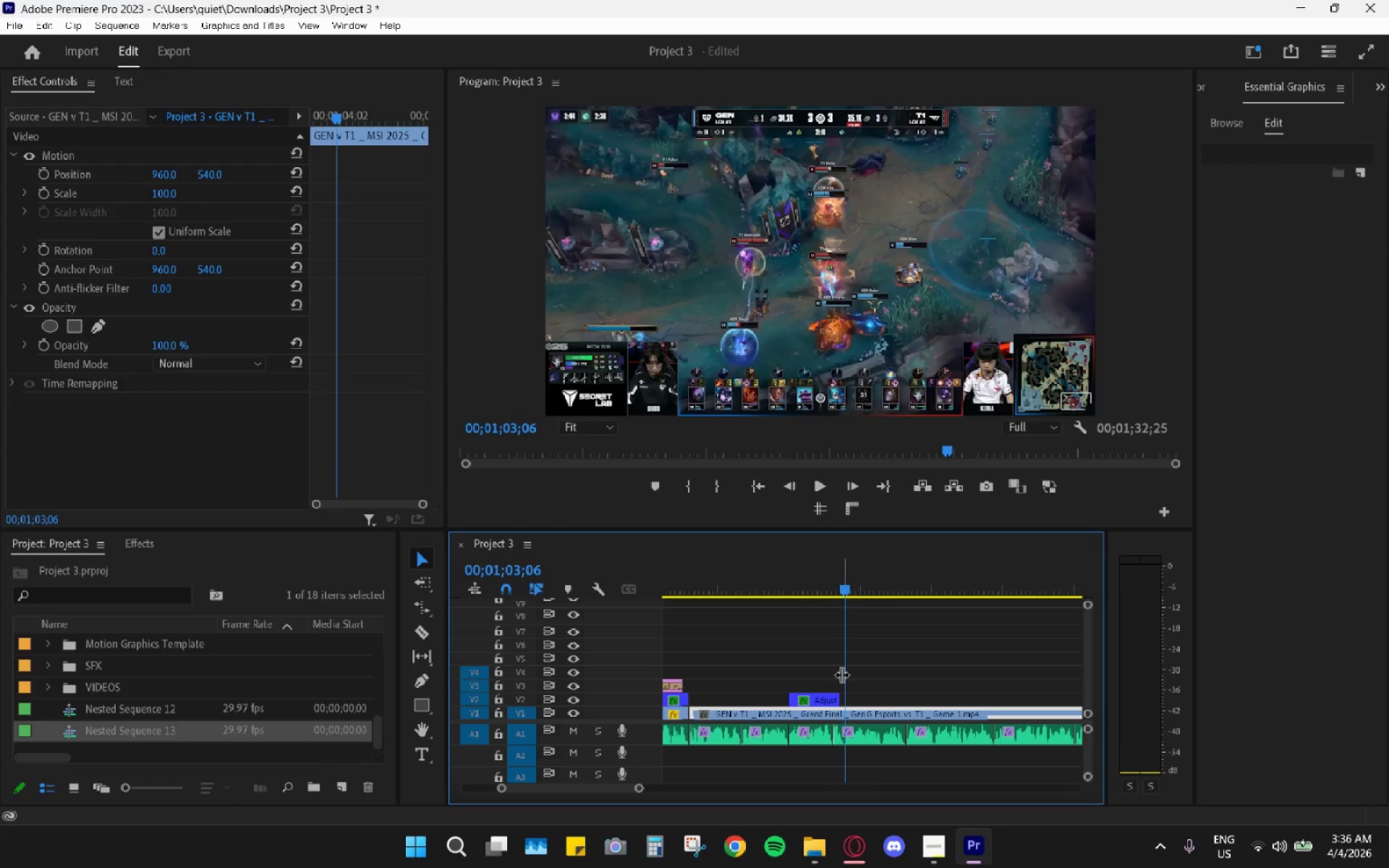 
hold_key(key=AltLeft, duration=0.62)
scroll: coordinate [841, 673], scroll_direction: up, amount: 11.0
 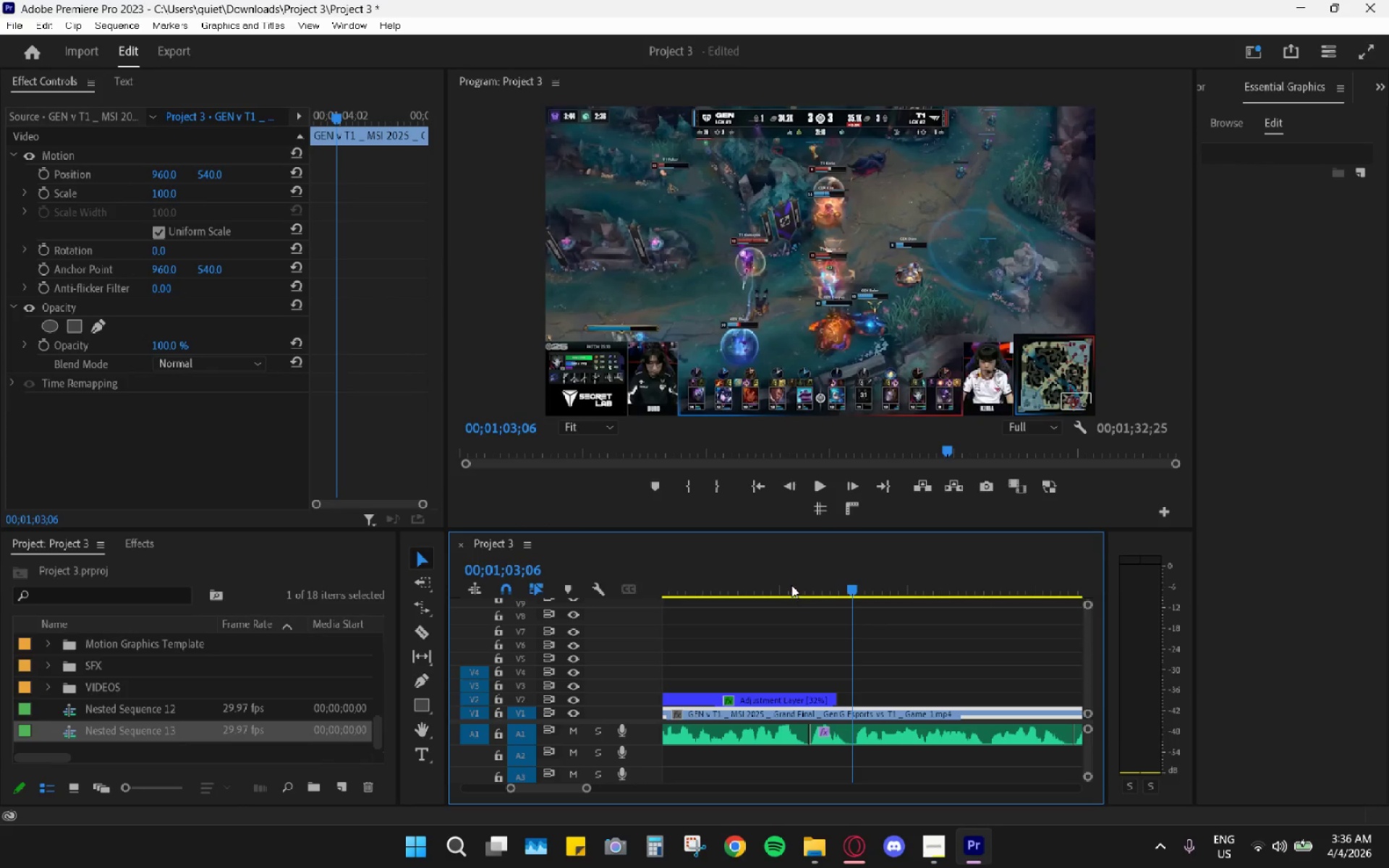 
left_click_drag(start_coordinate=[799, 571], to_coordinate=[743, 584])
 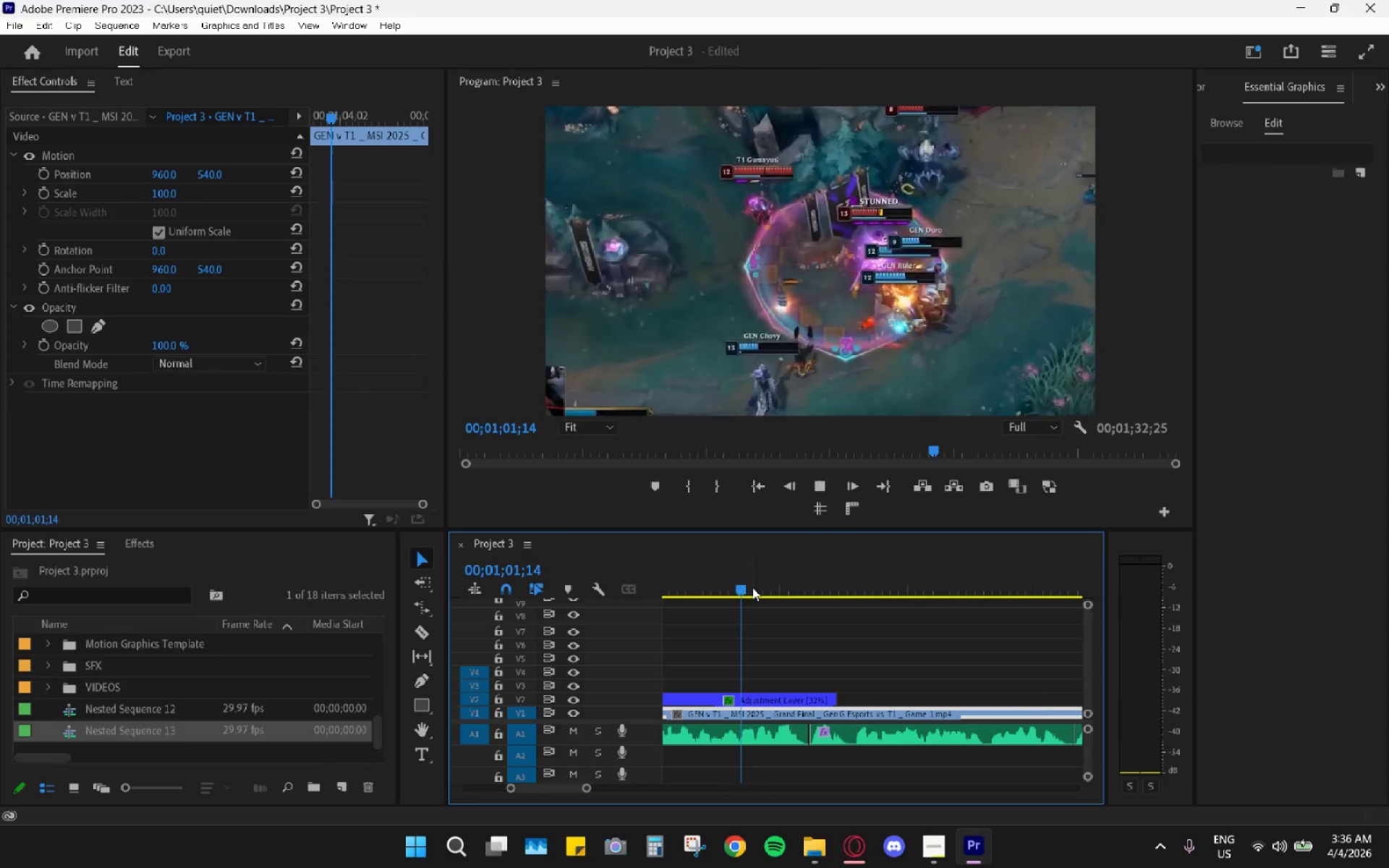 
key(Space)
 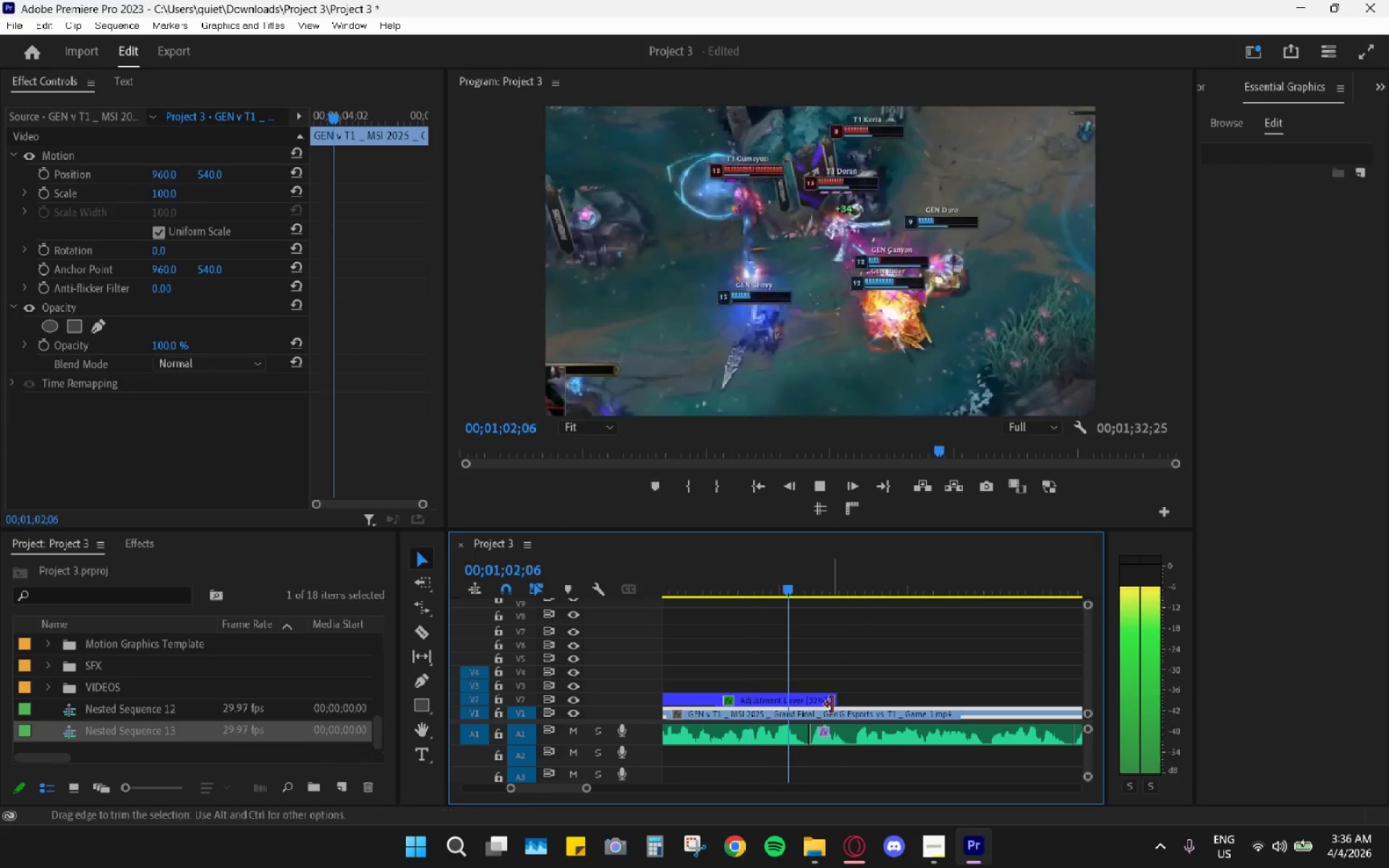 
key(Space)
 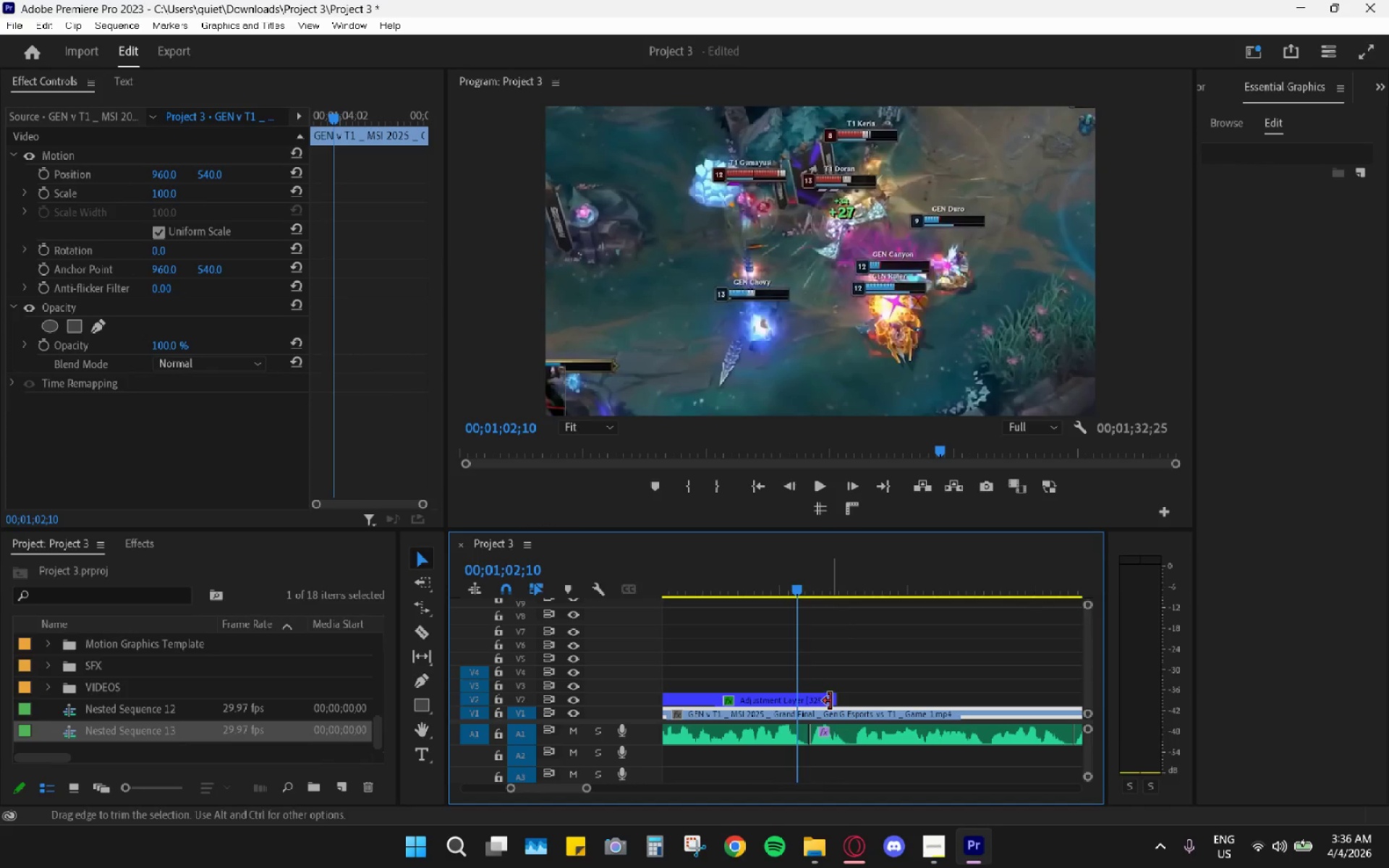 
left_click_drag(start_coordinate=[831, 701], to_coordinate=[806, 697])
 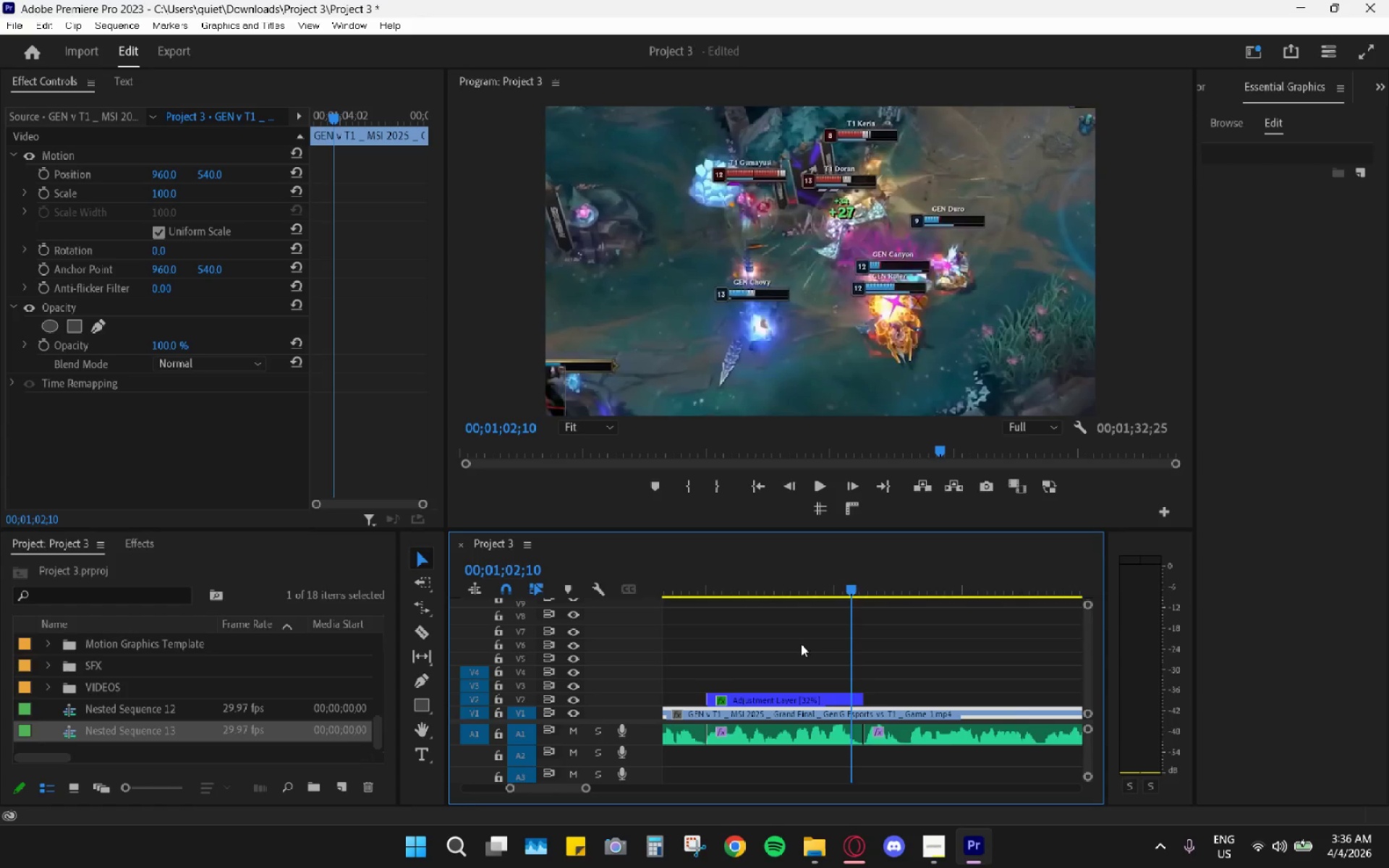 
hold_key(key=AltLeft, duration=0.44)
scroll: coordinate [801, 644], scroll_direction: down, amount: 2.0
 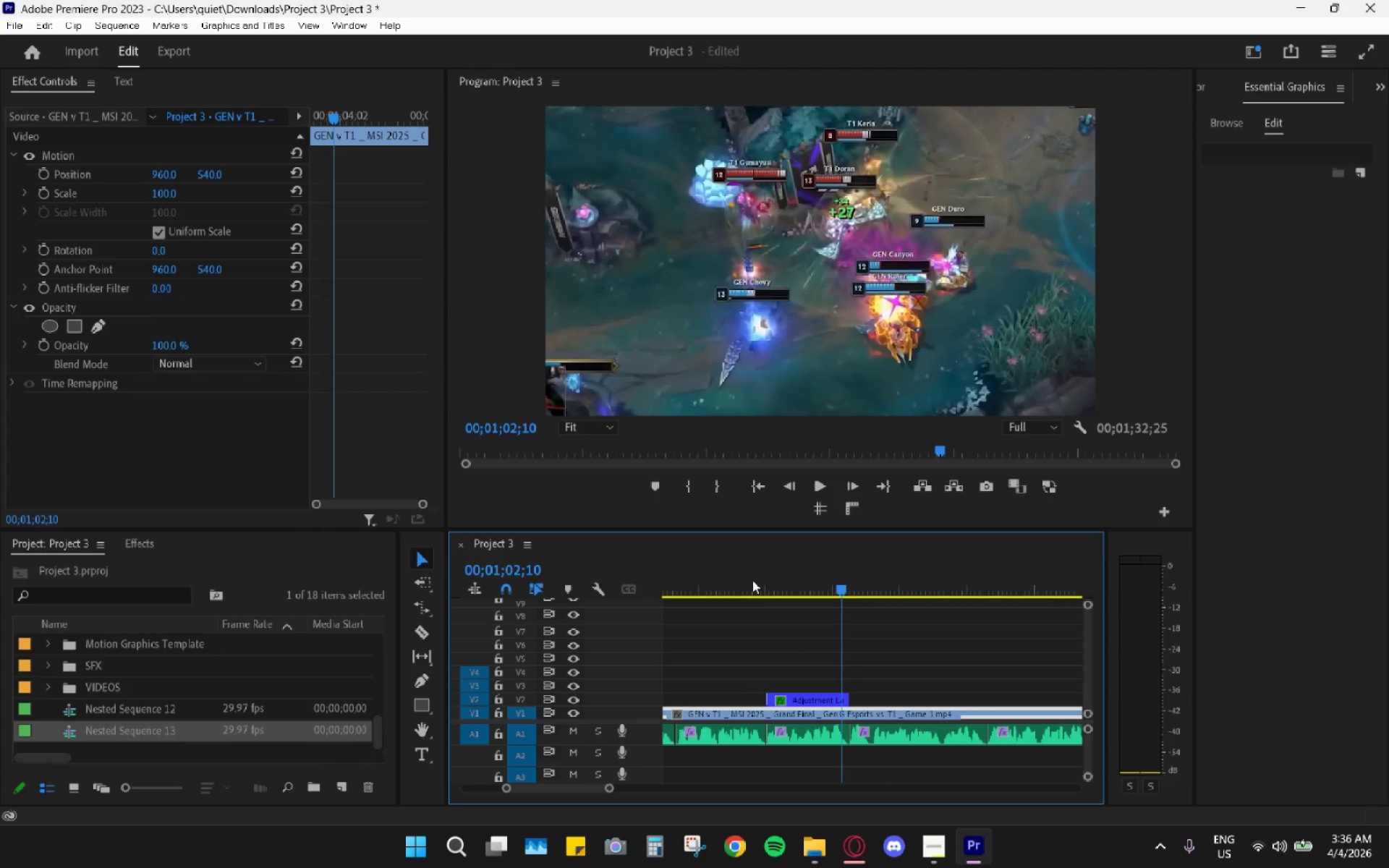 
left_click_drag(start_coordinate=[754, 582], to_coordinate=[700, 592])
 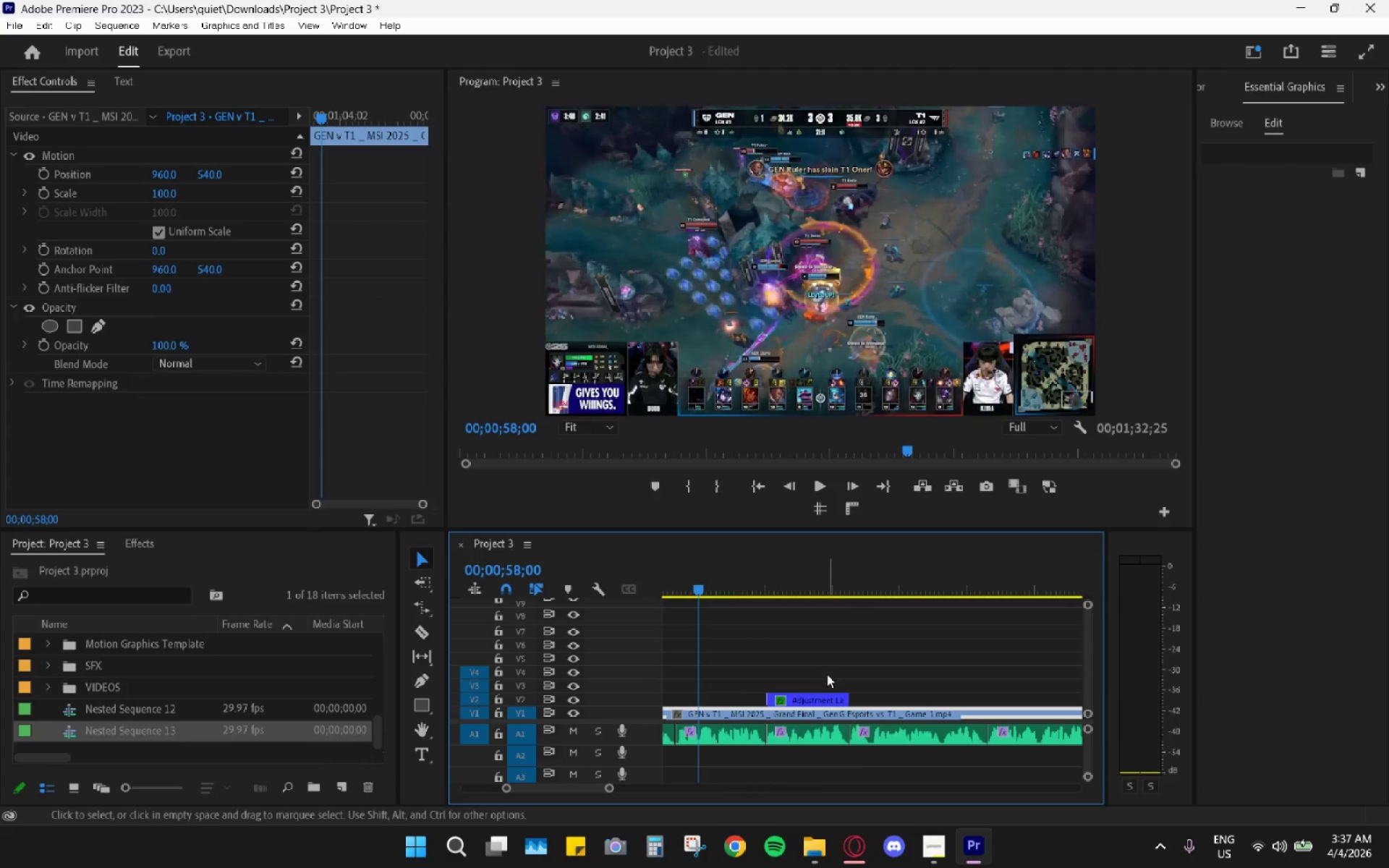 
key(Alt+AltLeft)
 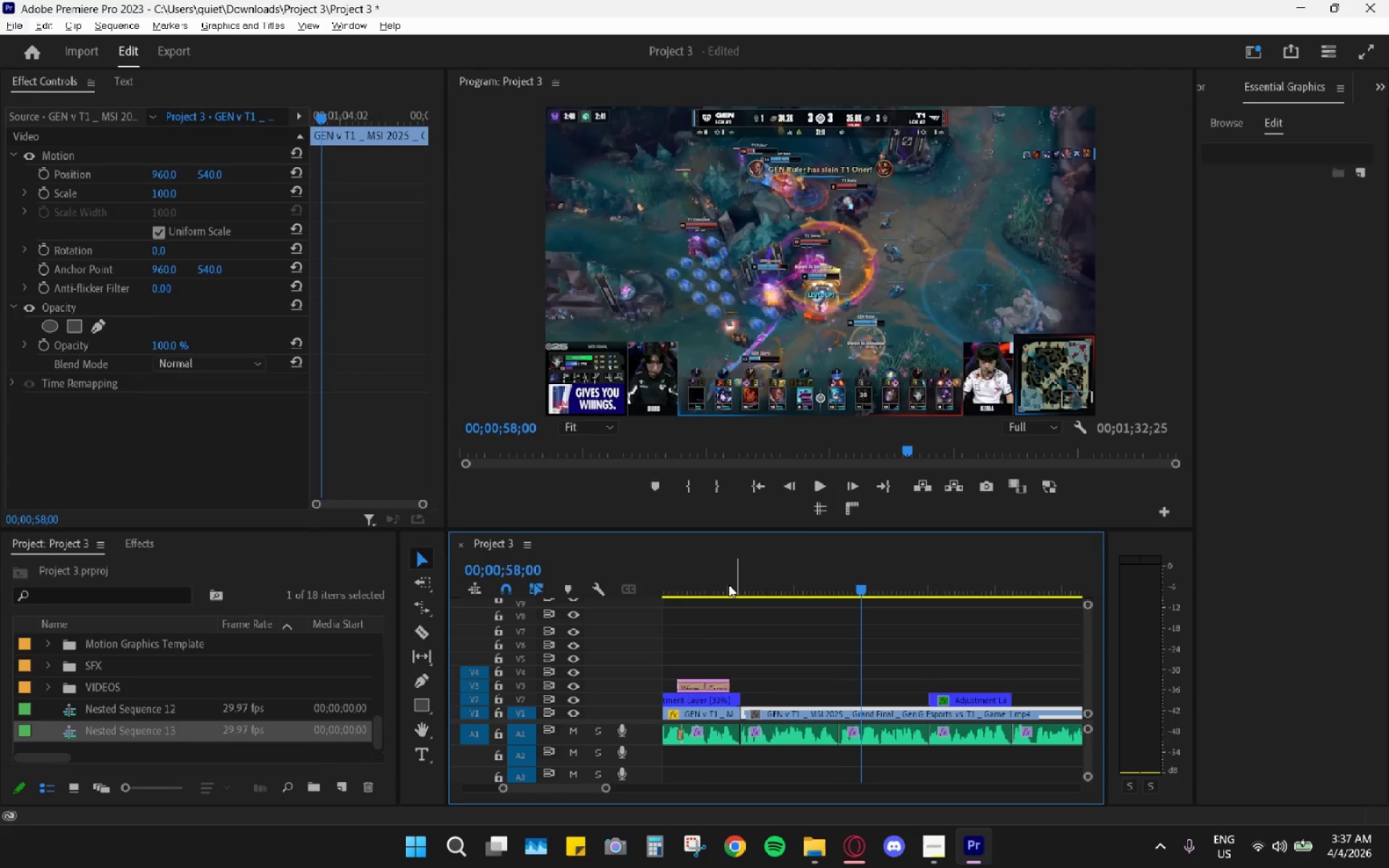 
scroll: coordinate [827, 675], scroll_direction: up, amount: 5.0
 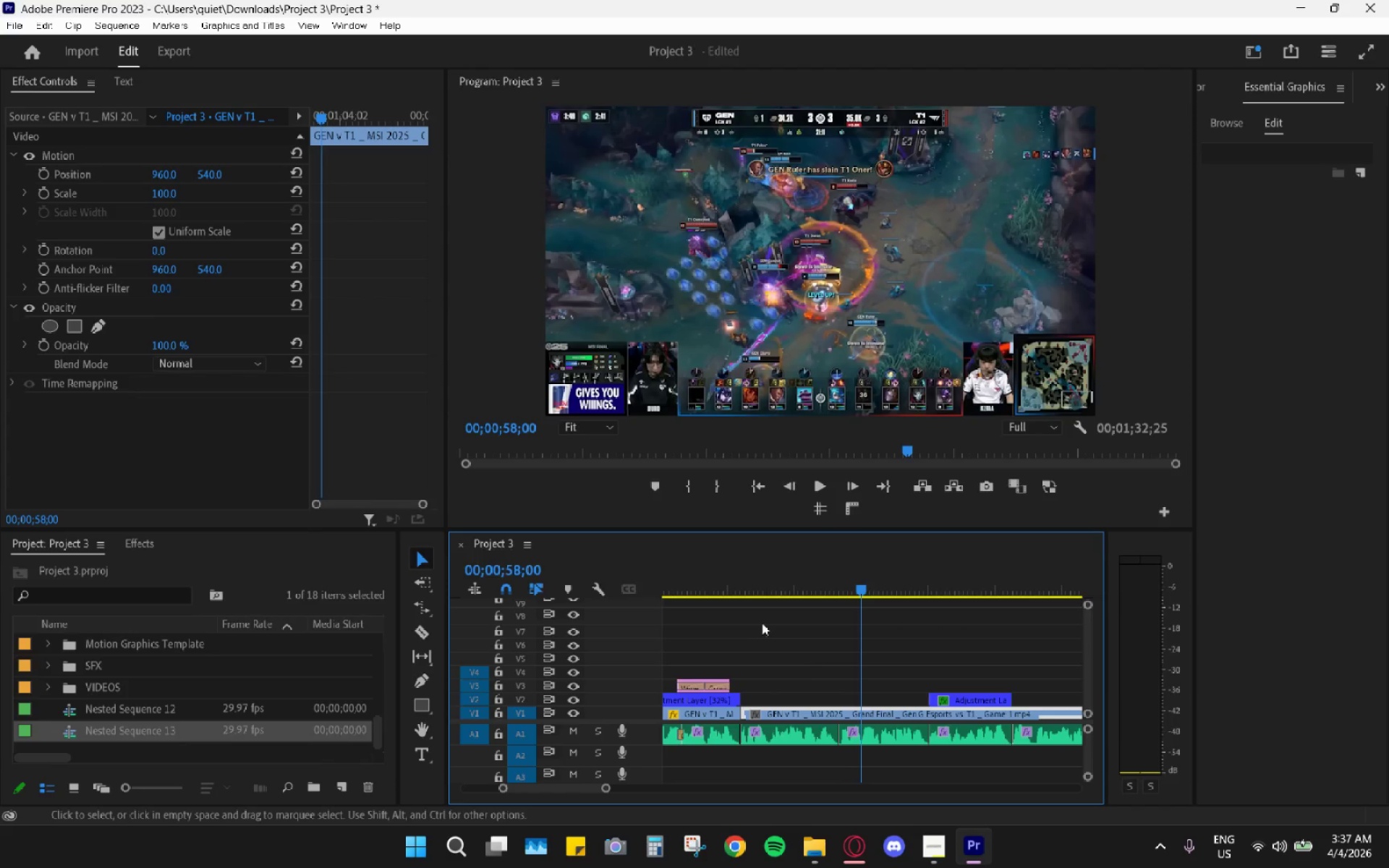 
left_click_drag(start_coordinate=[708, 575], to_coordinate=[671, 583])
 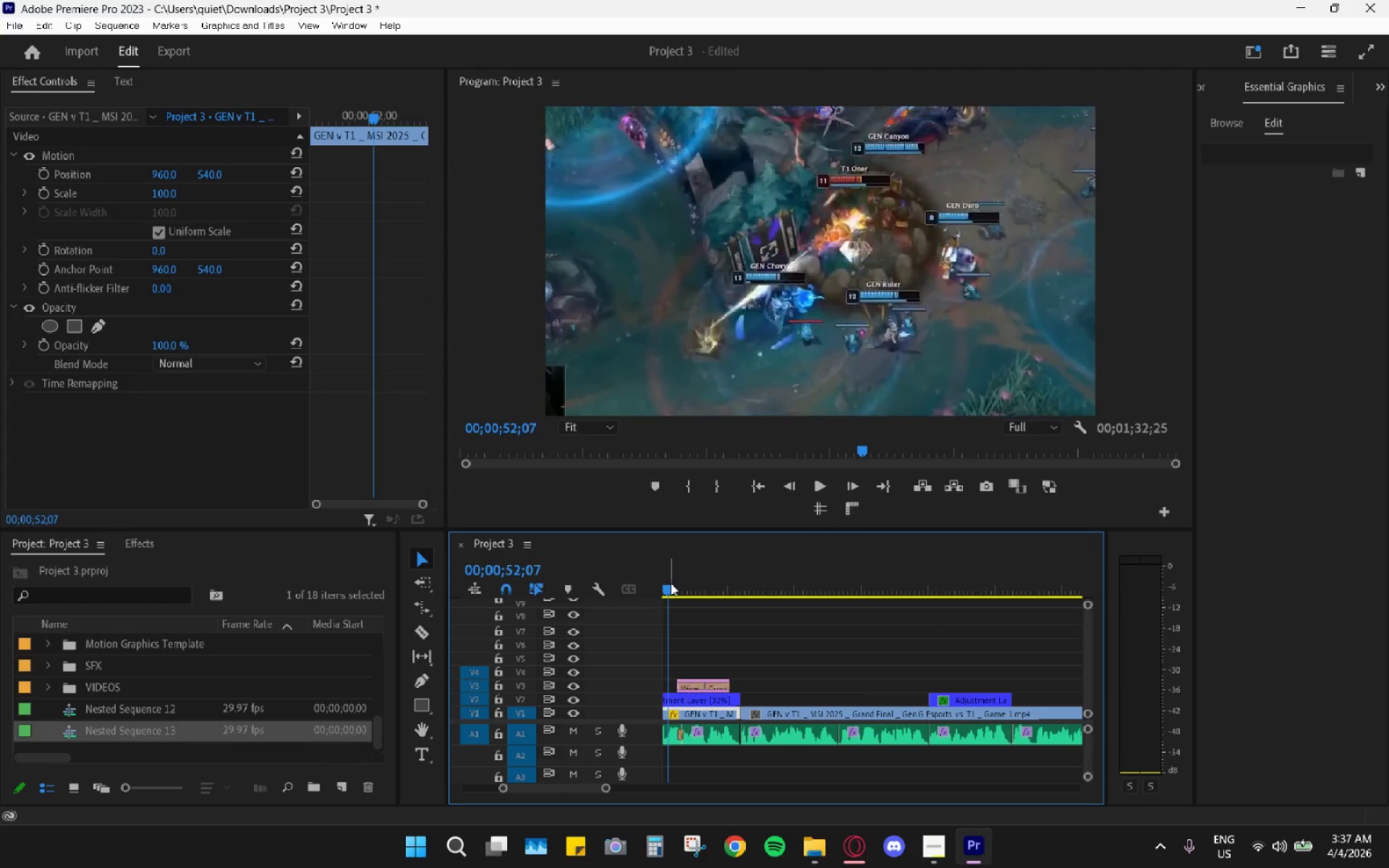 
key(Space)
 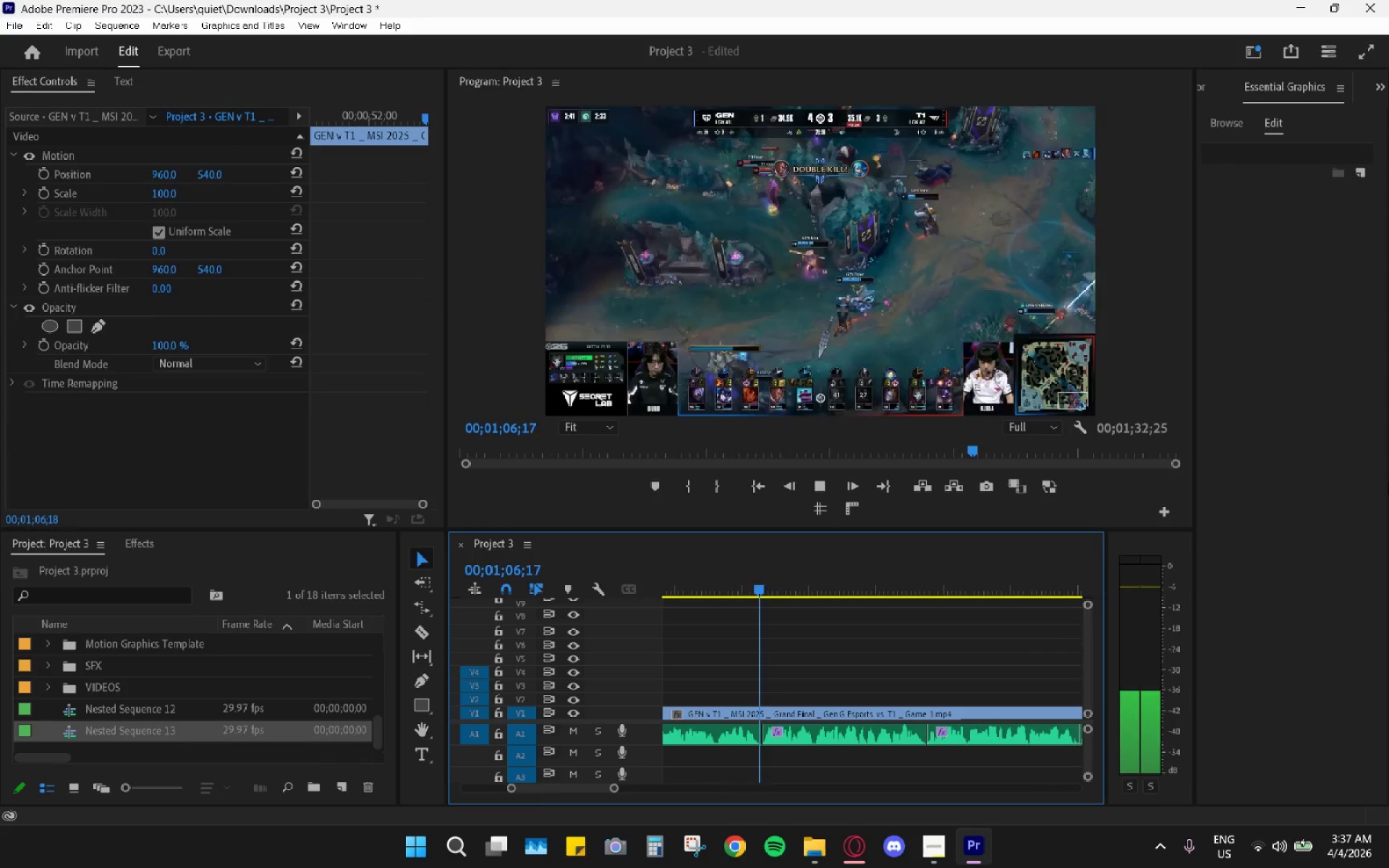 
wait(19.34)
 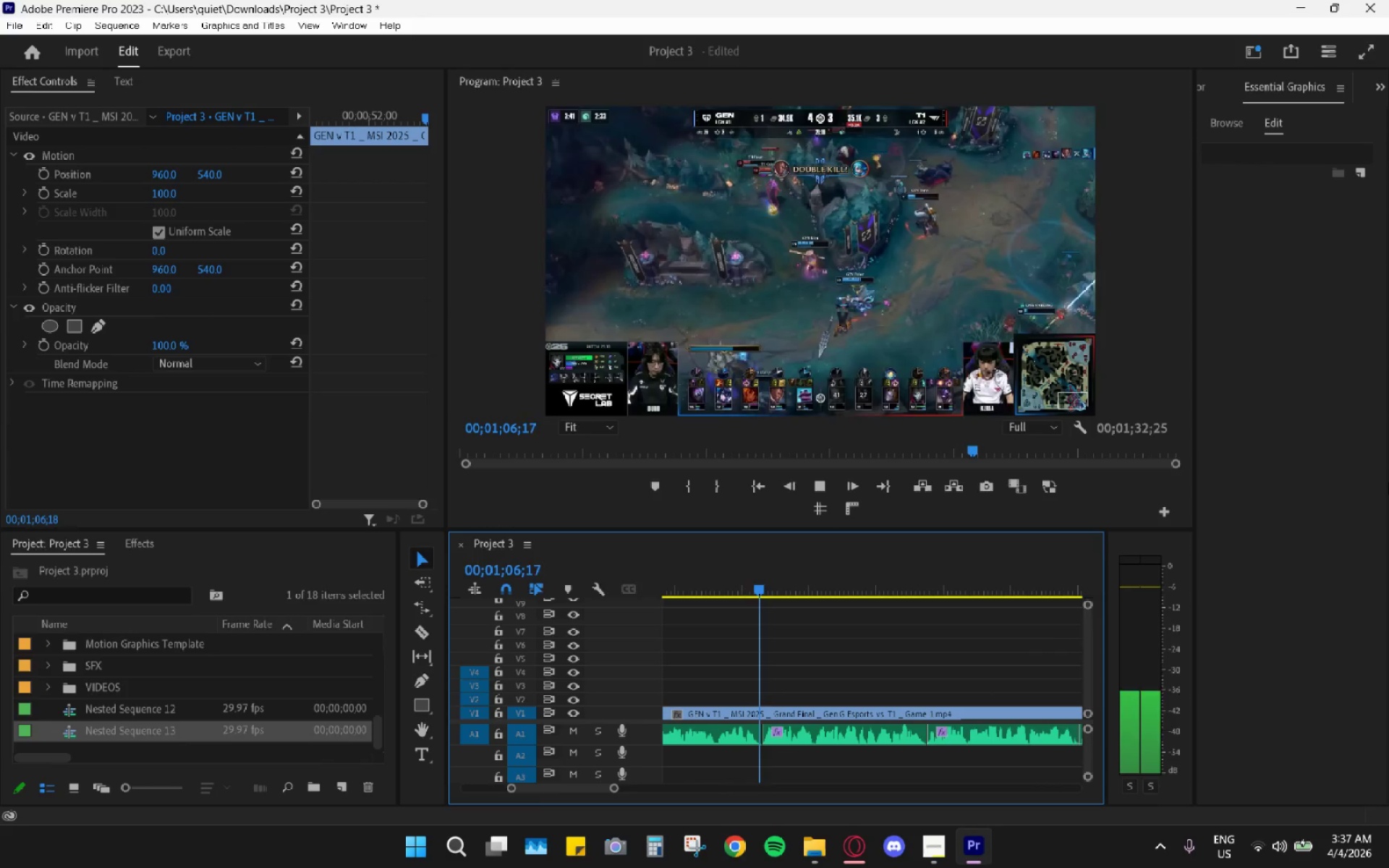 
key(Space)
 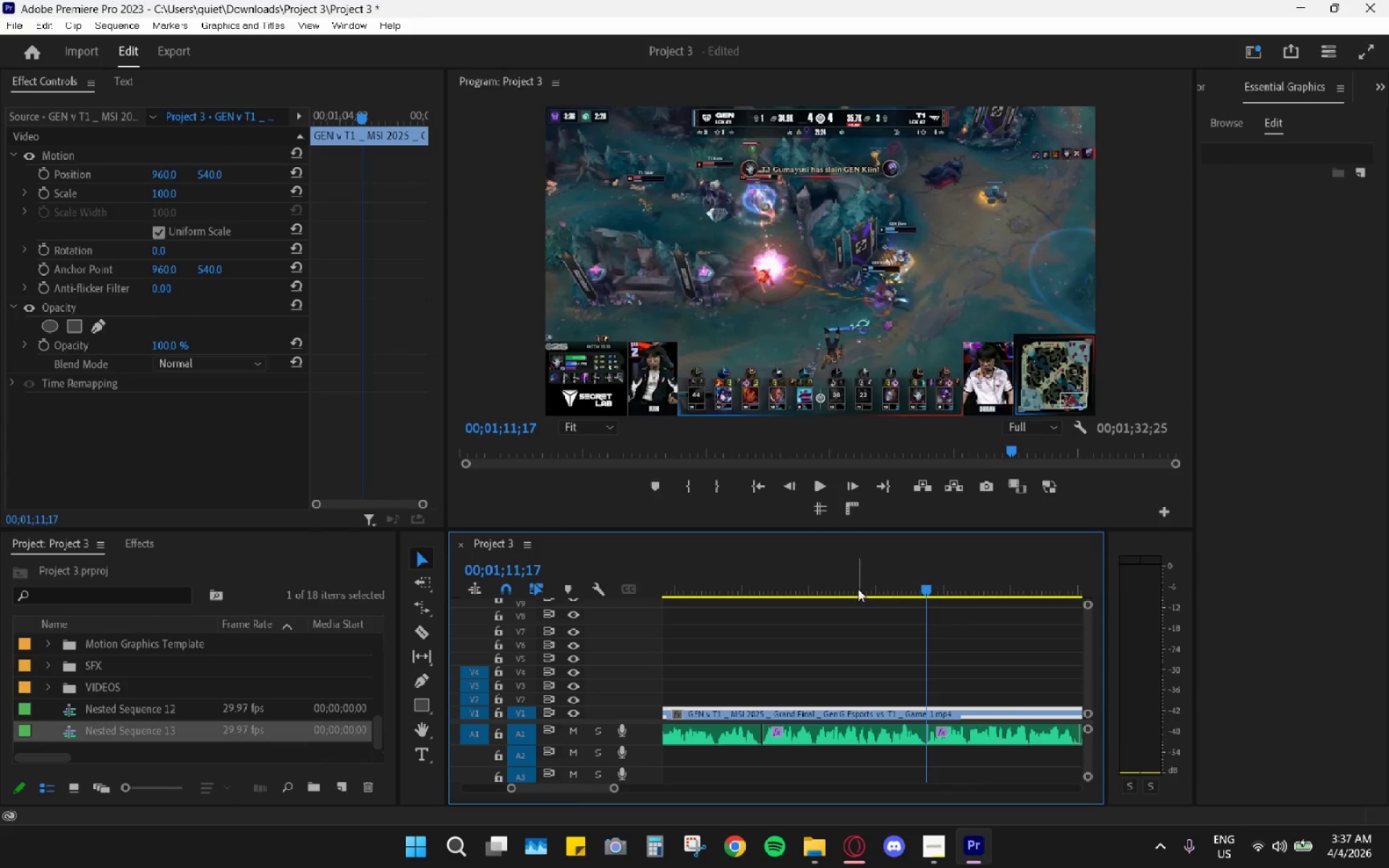 
hold_key(key=AltLeft, duration=0.61)
scroll: coordinate [831, 629], scroll_direction: down, amount: 12.0
 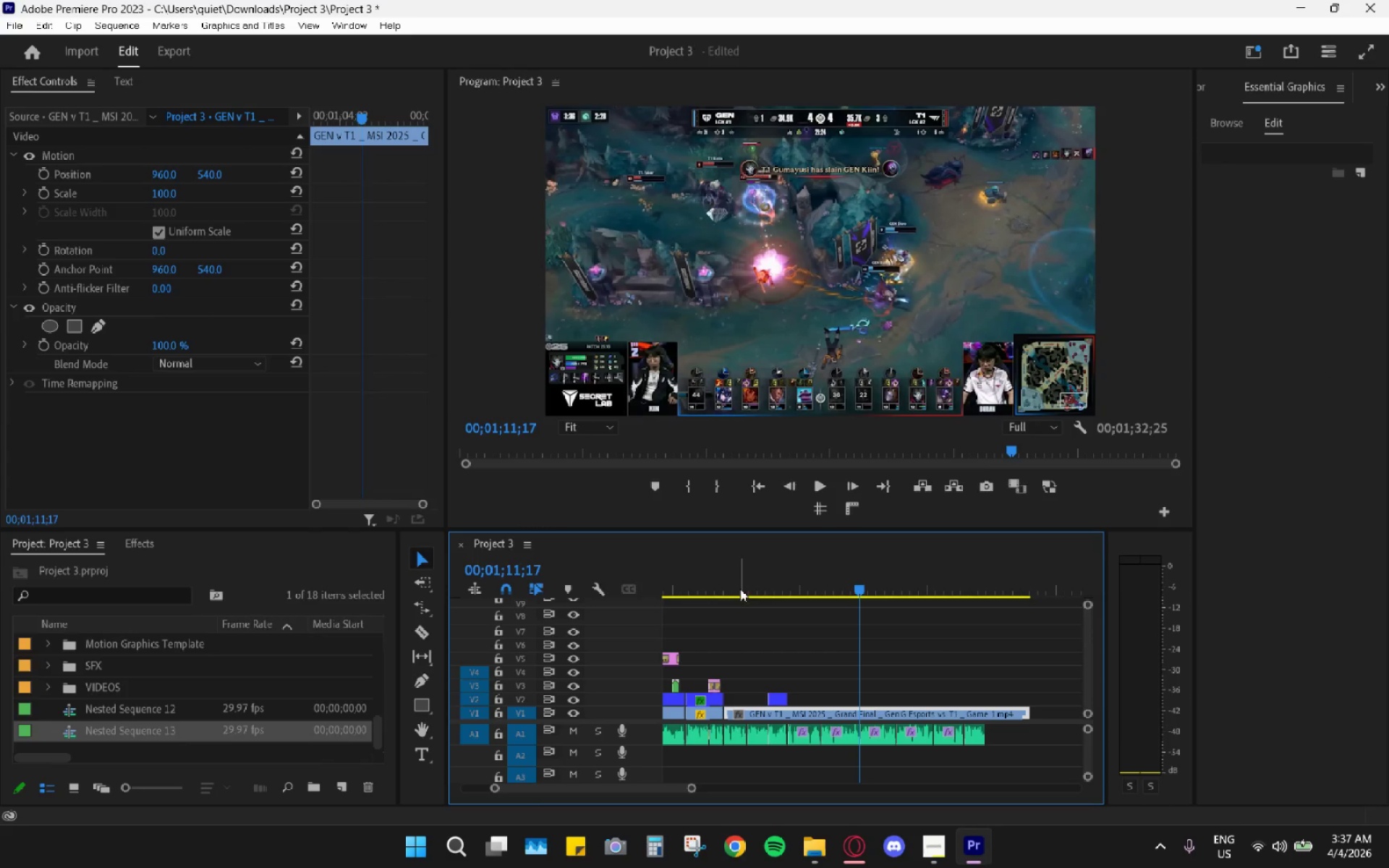 
left_click_drag(start_coordinate=[744, 584], to_coordinate=[697, 572])
 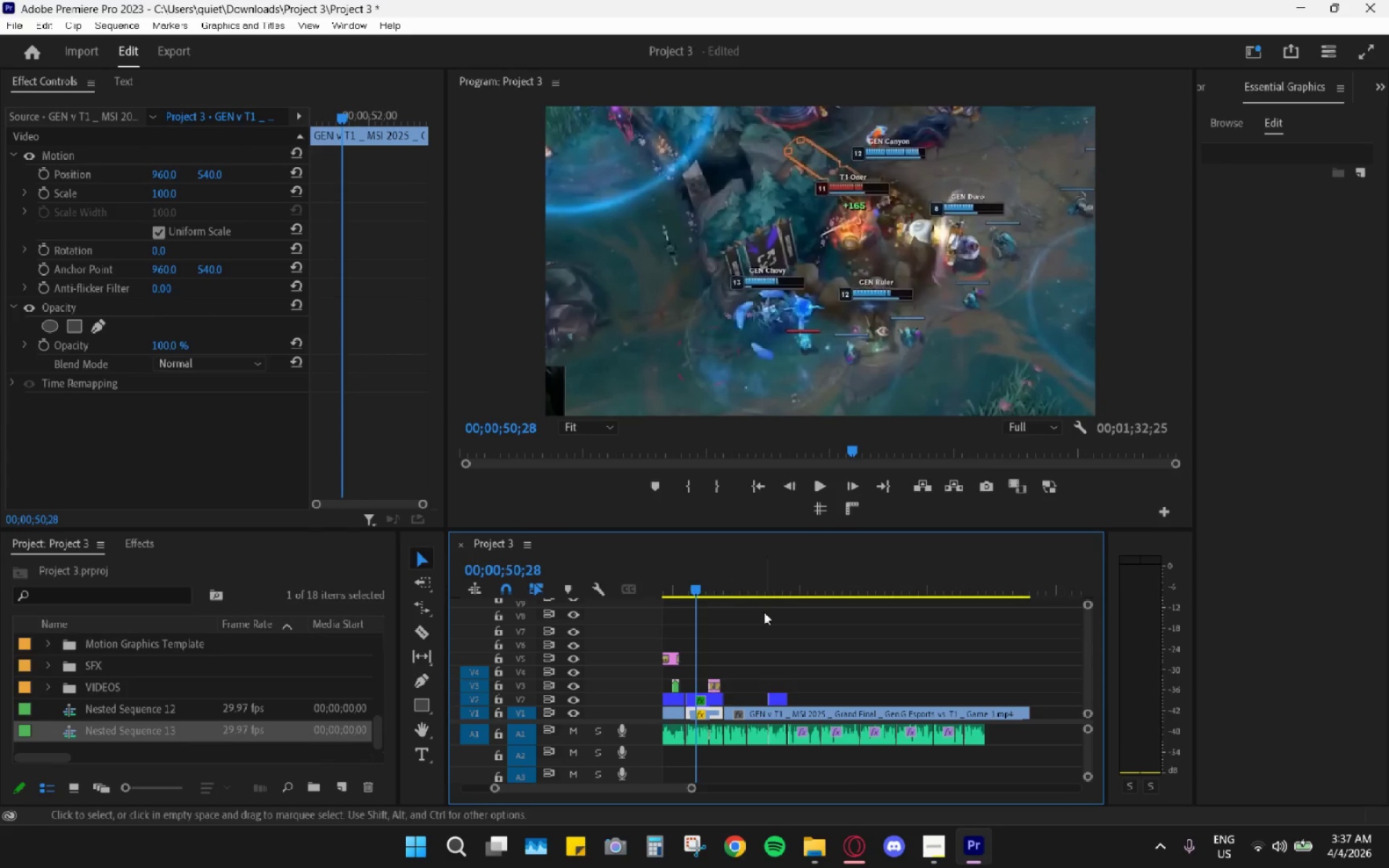 
scroll: coordinate [765, 612], scroll_direction: up, amount: 4.0
 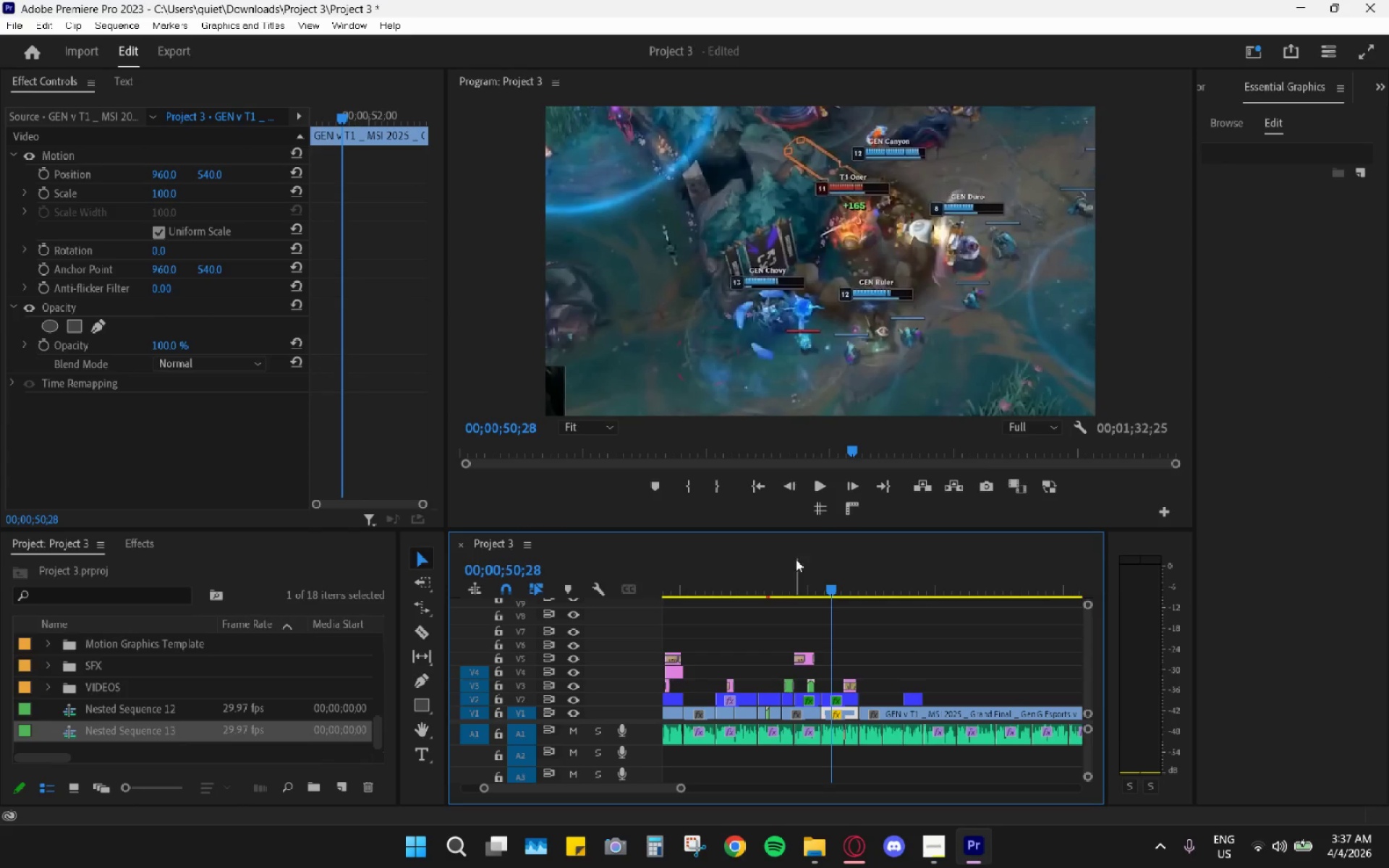 
left_click_drag(start_coordinate=[804, 575], to_coordinate=[825, 590])
 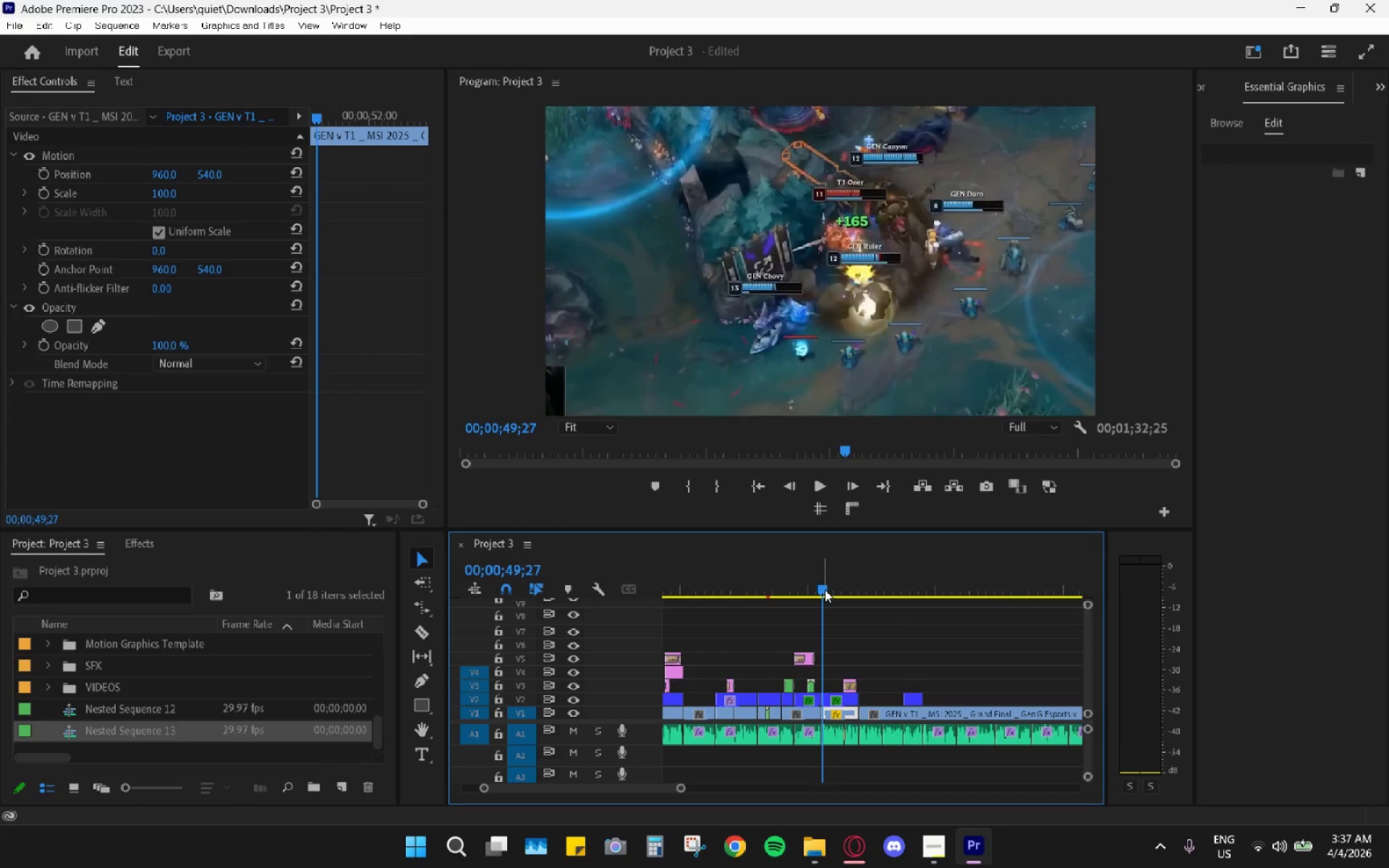 
key(Space)
 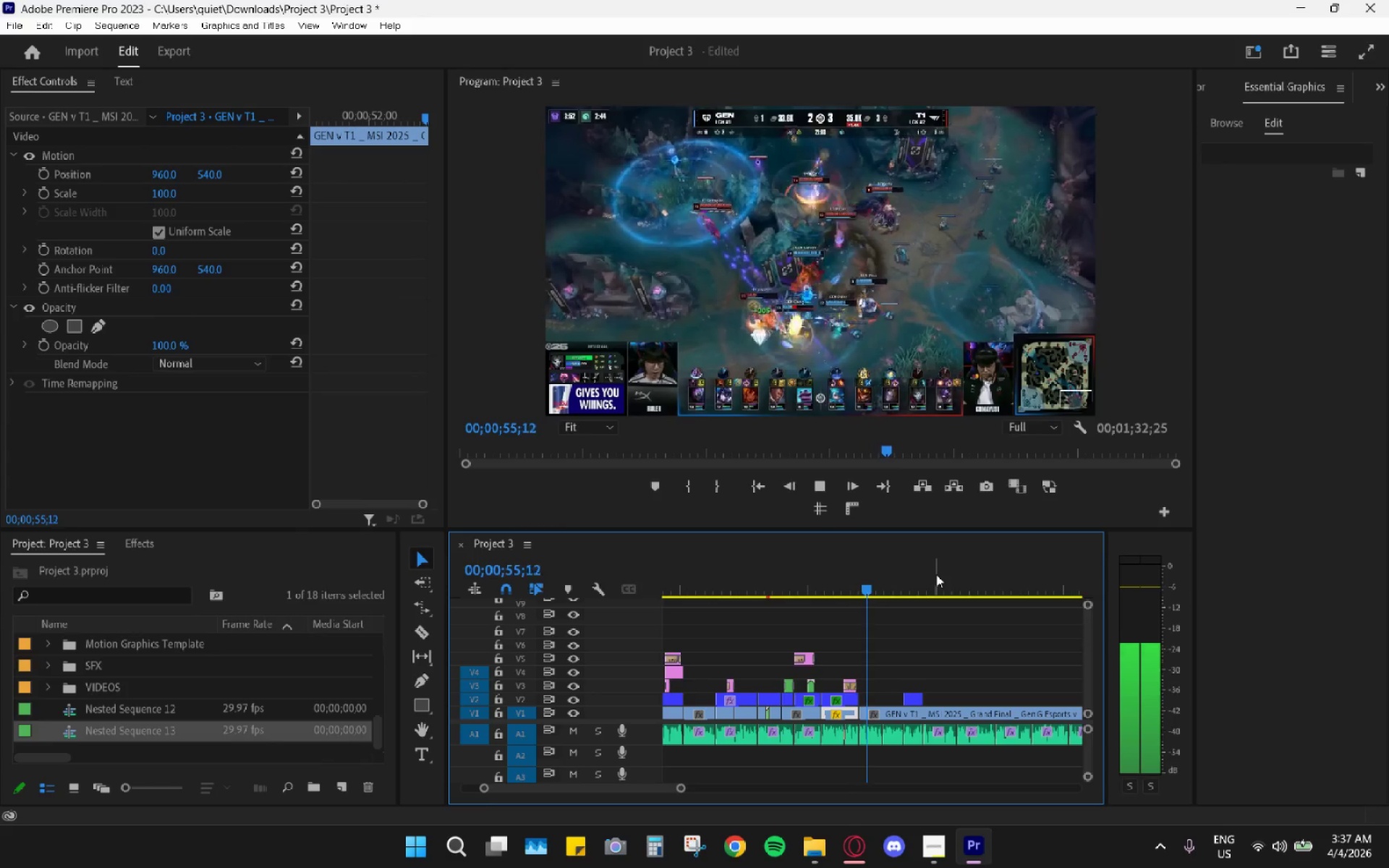 
wait(7.45)
 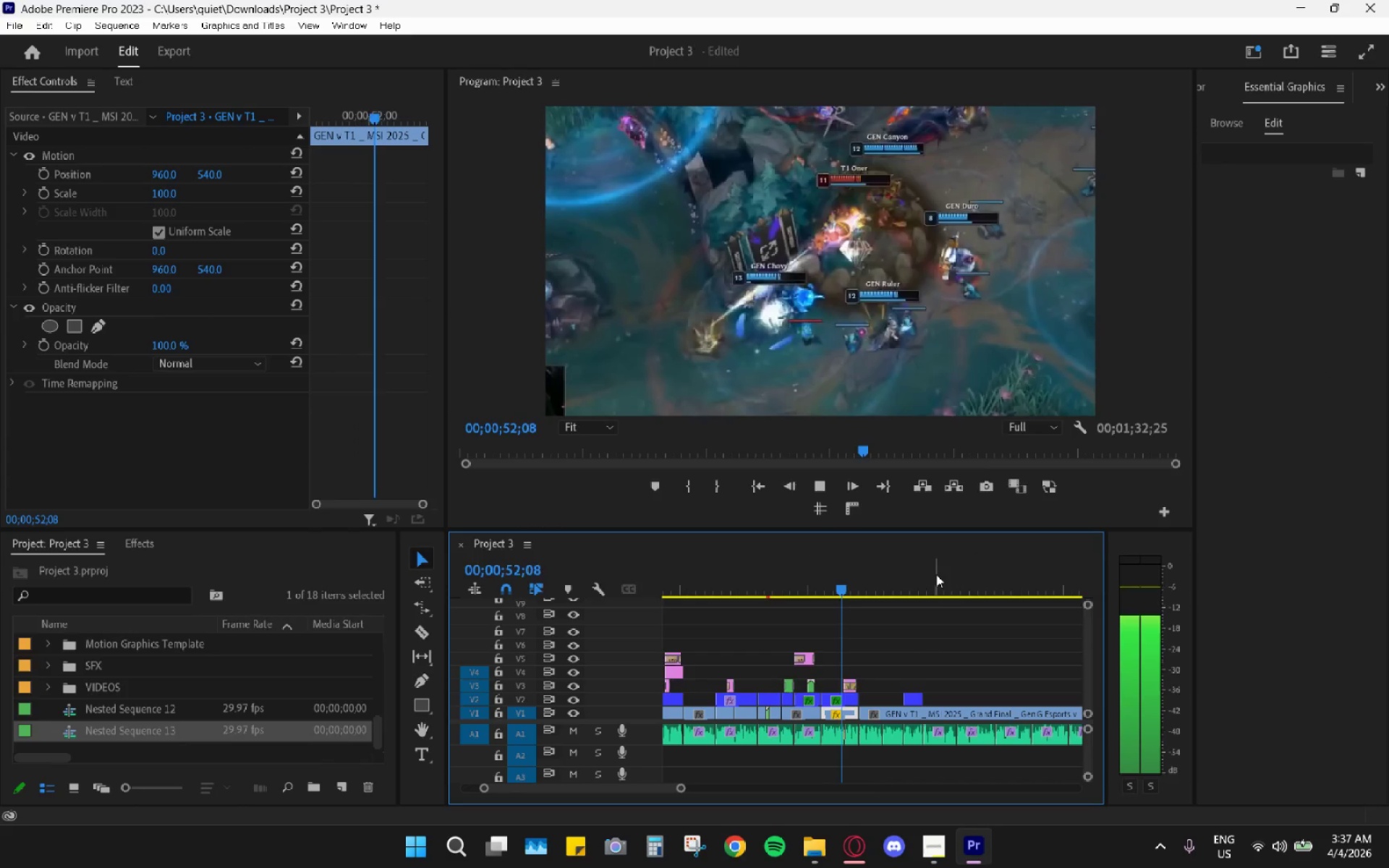 
key(Space)
 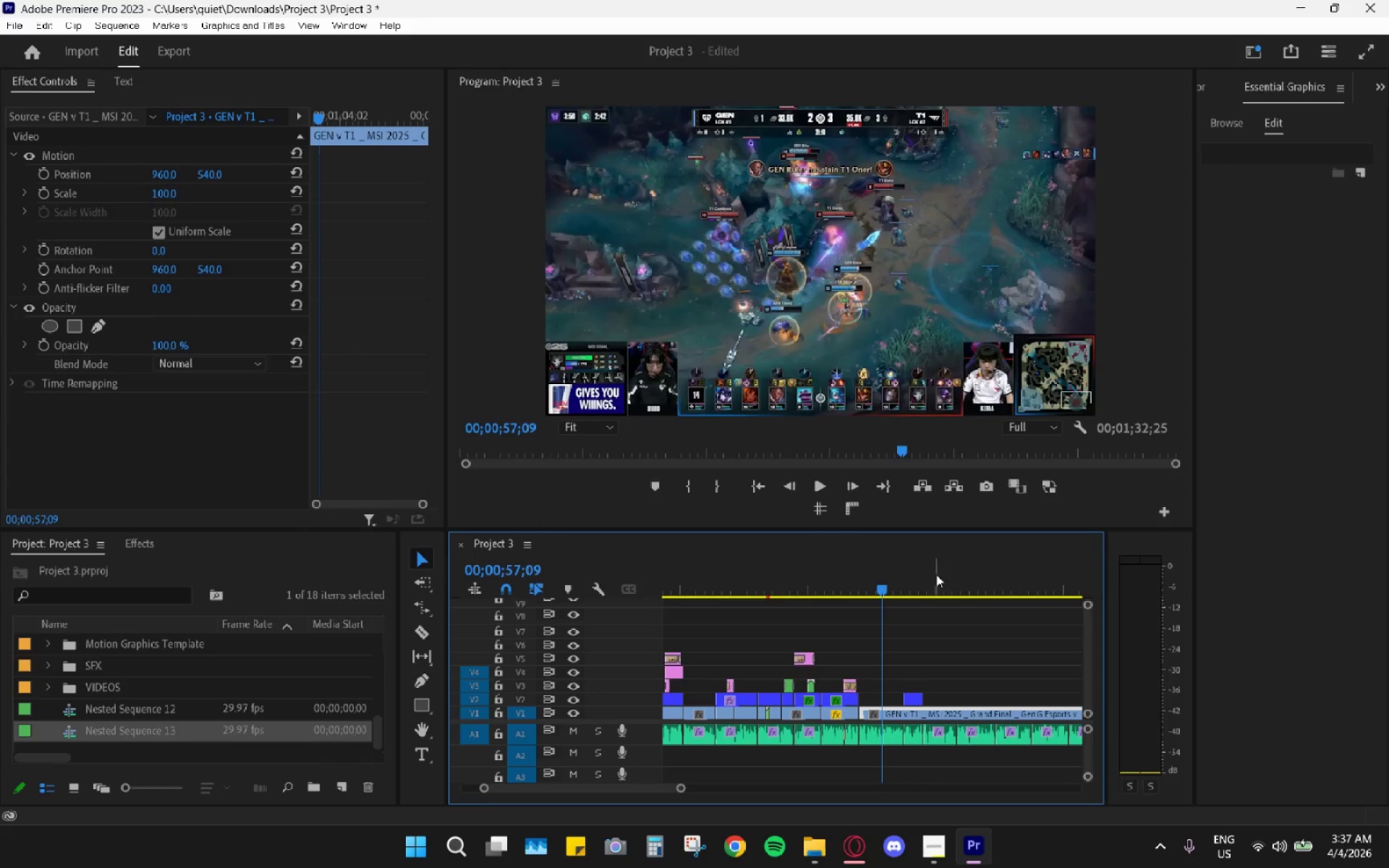 
key(Space)
 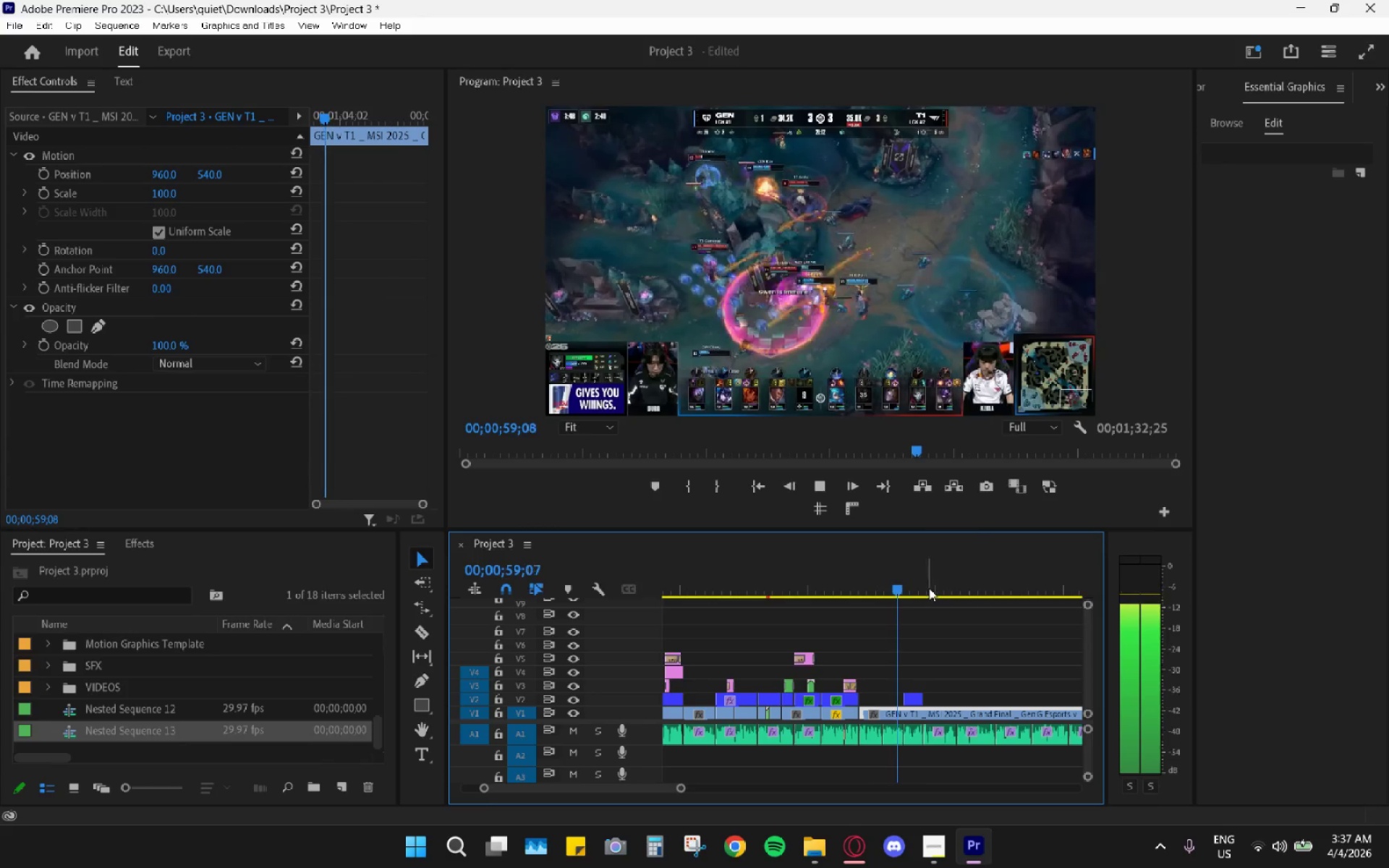 
key(Space)
 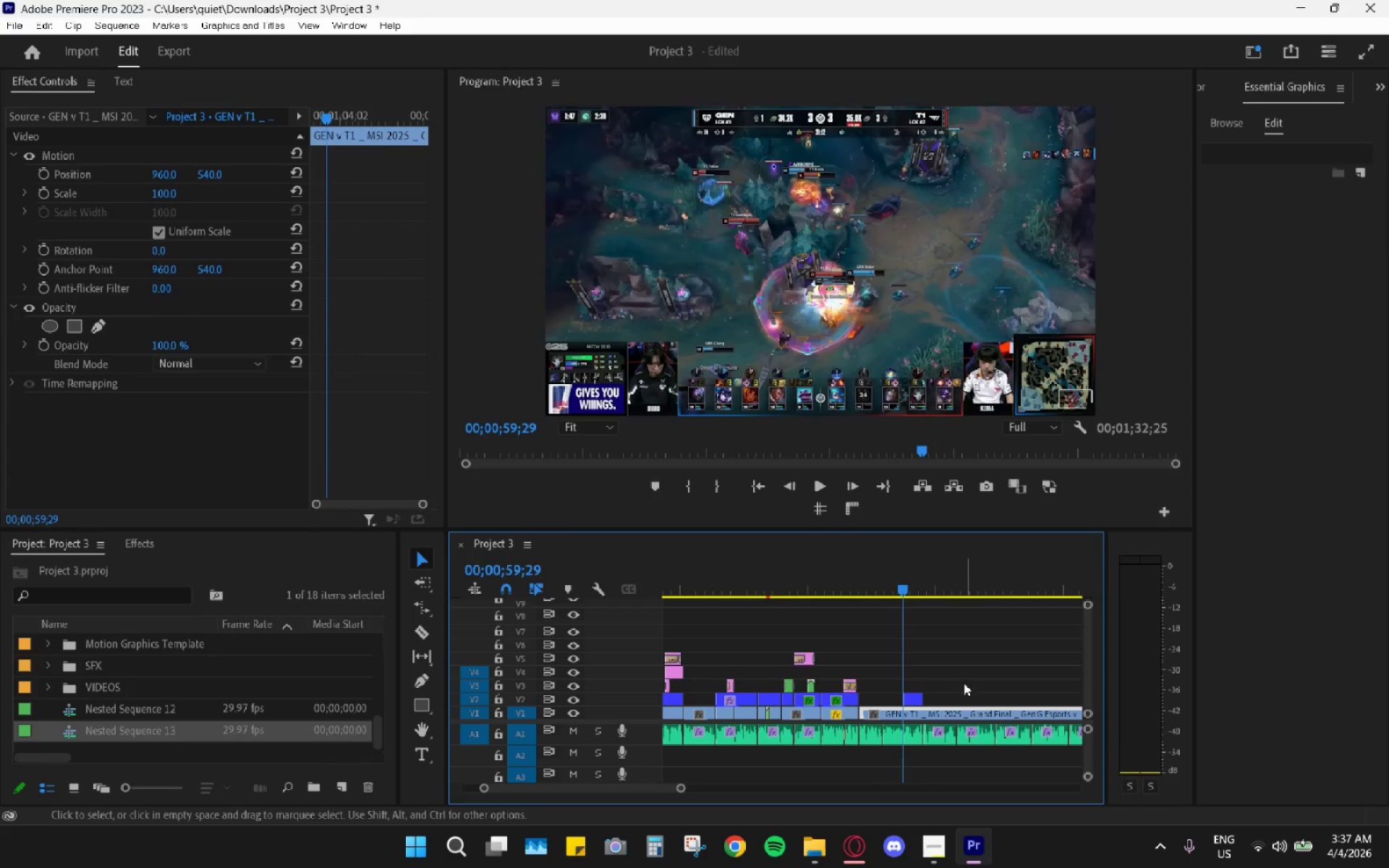 
hold_key(key=AltLeft, duration=0.83)
scroll: coordinate [926, 689], scroll_direction: up, amount: 11.0
 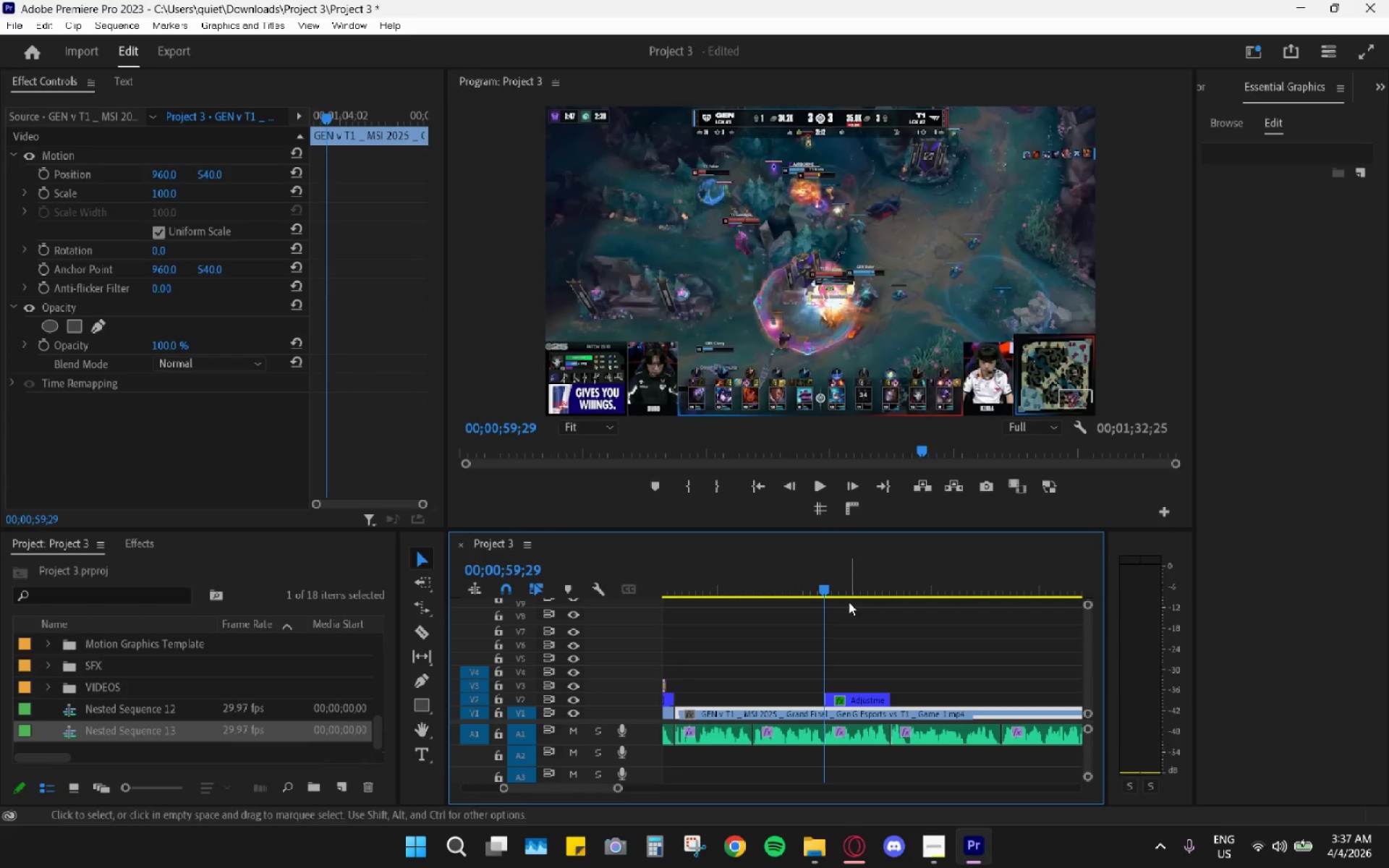 
left_click([862, 689])
 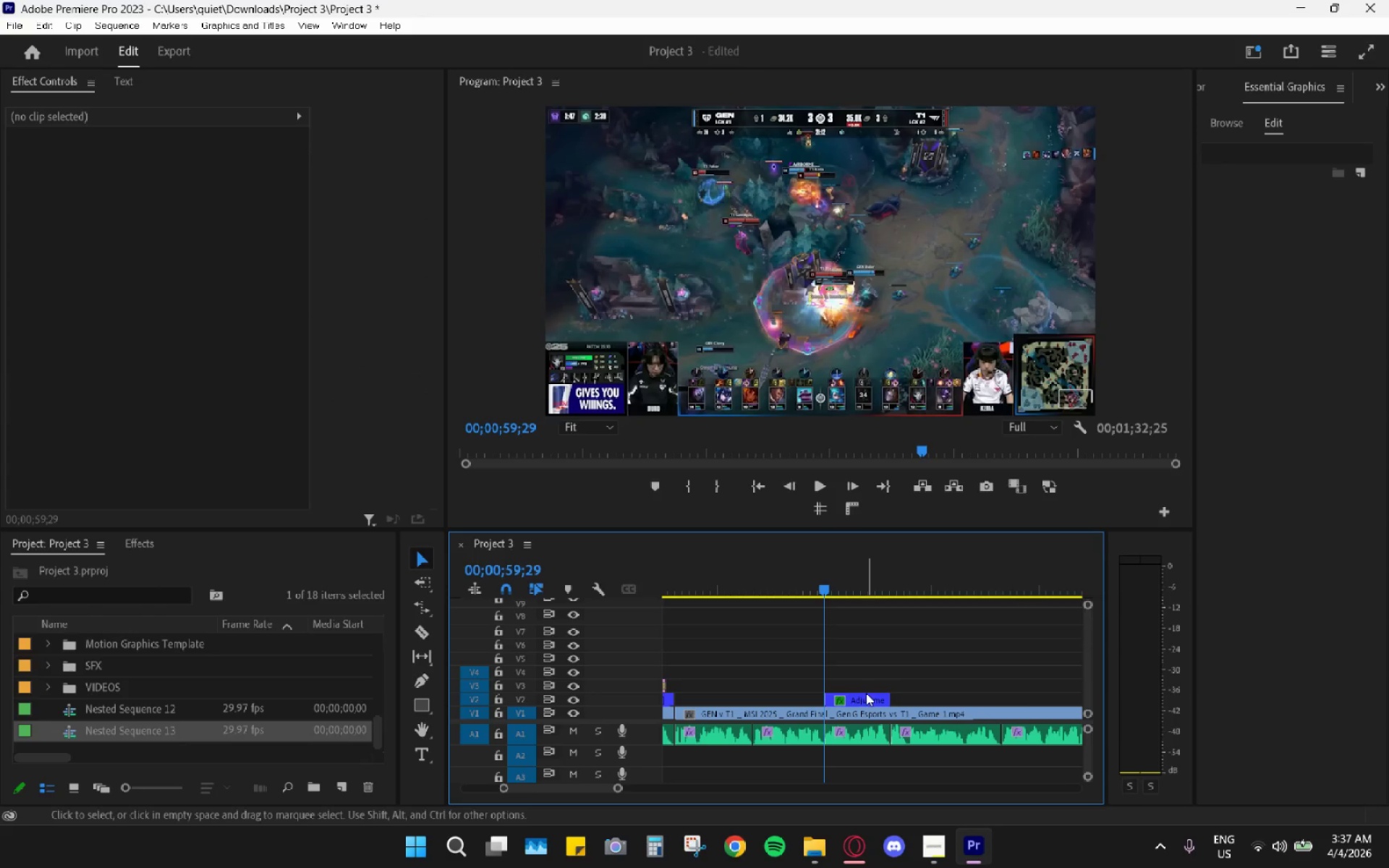 
left_click([866, 693])
 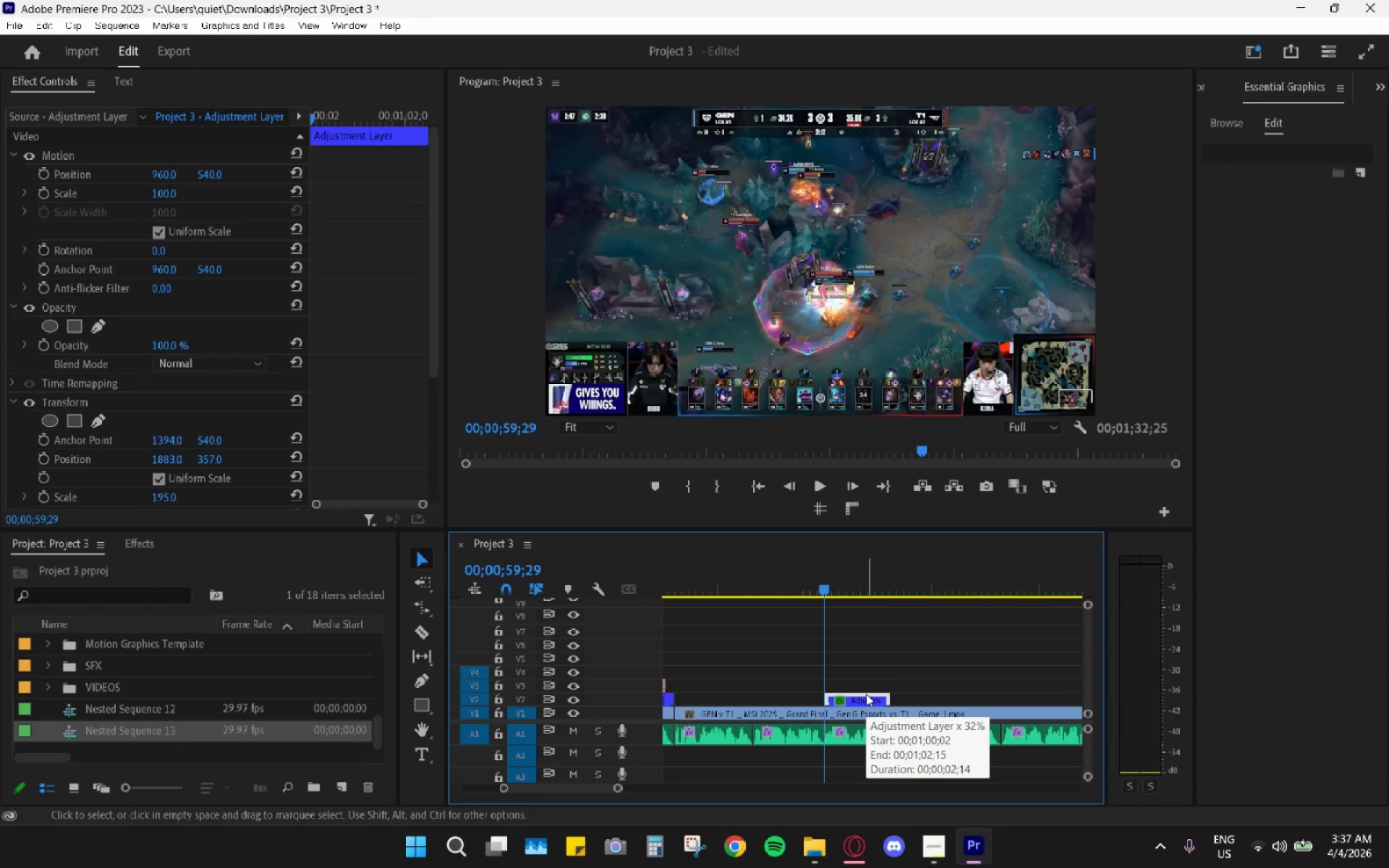 
left_click_drag(start_coordinate=[890, 697], to_coordinate=[998, 706])
 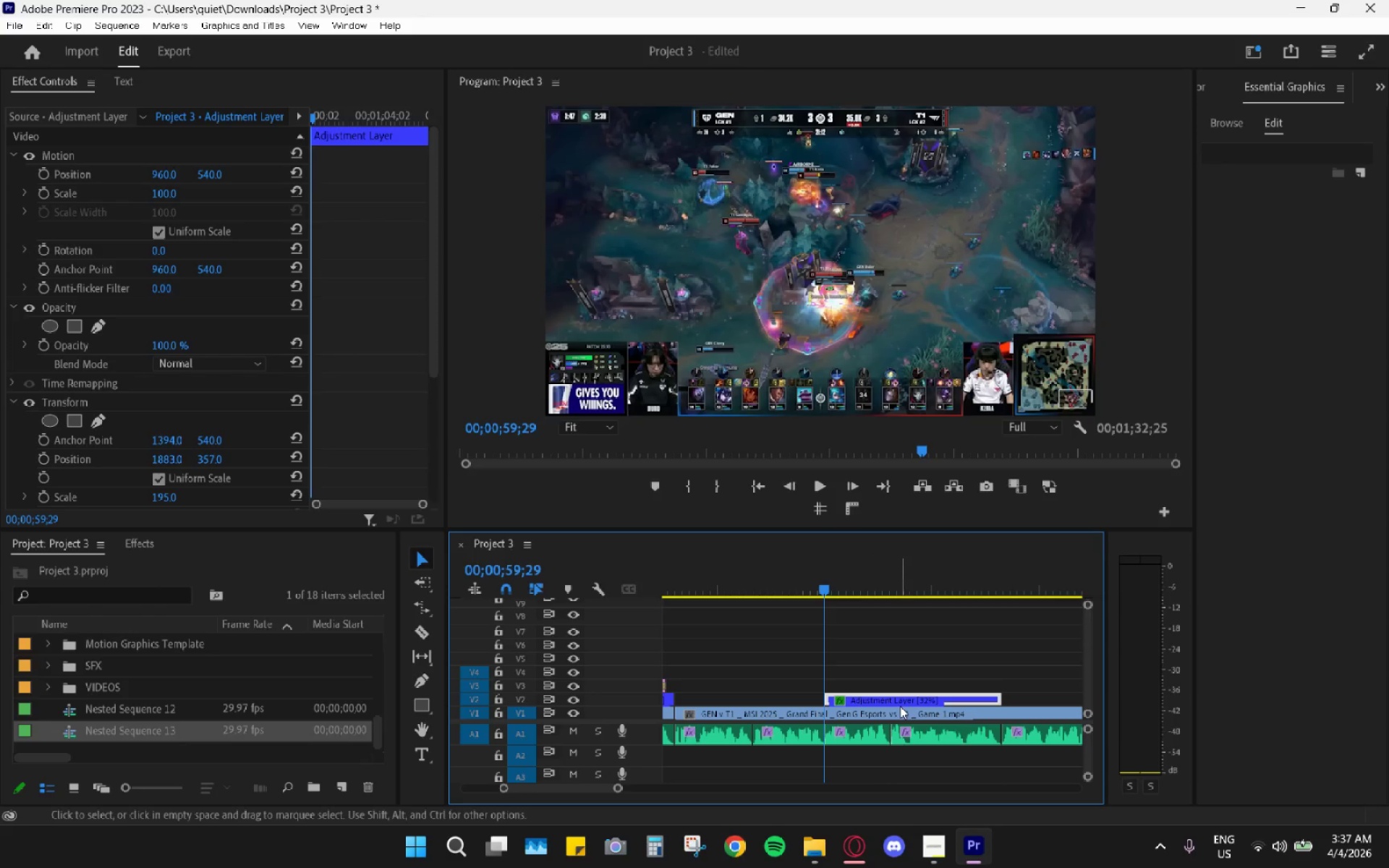 
key(C)
 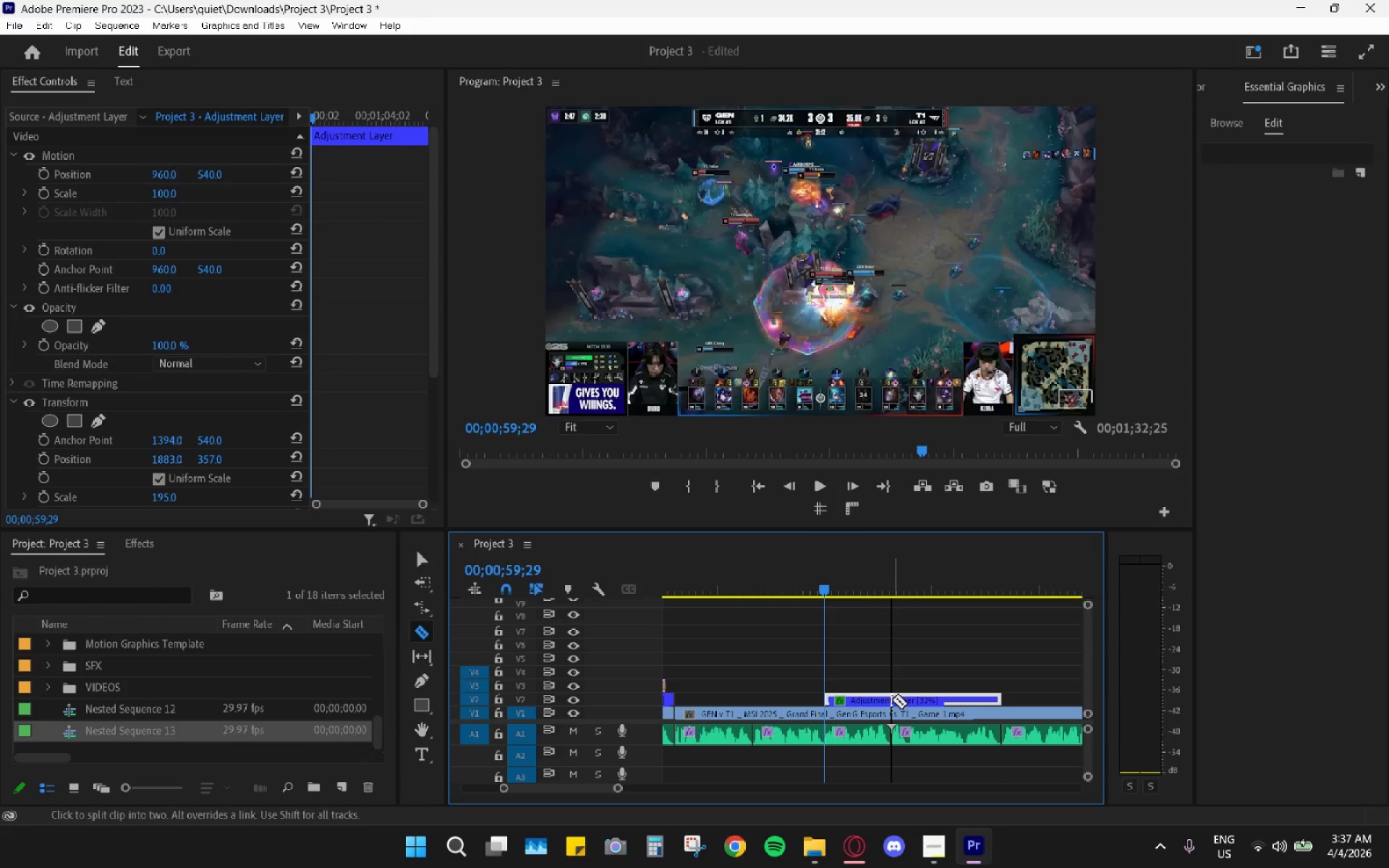 
left_click([892, 699])
 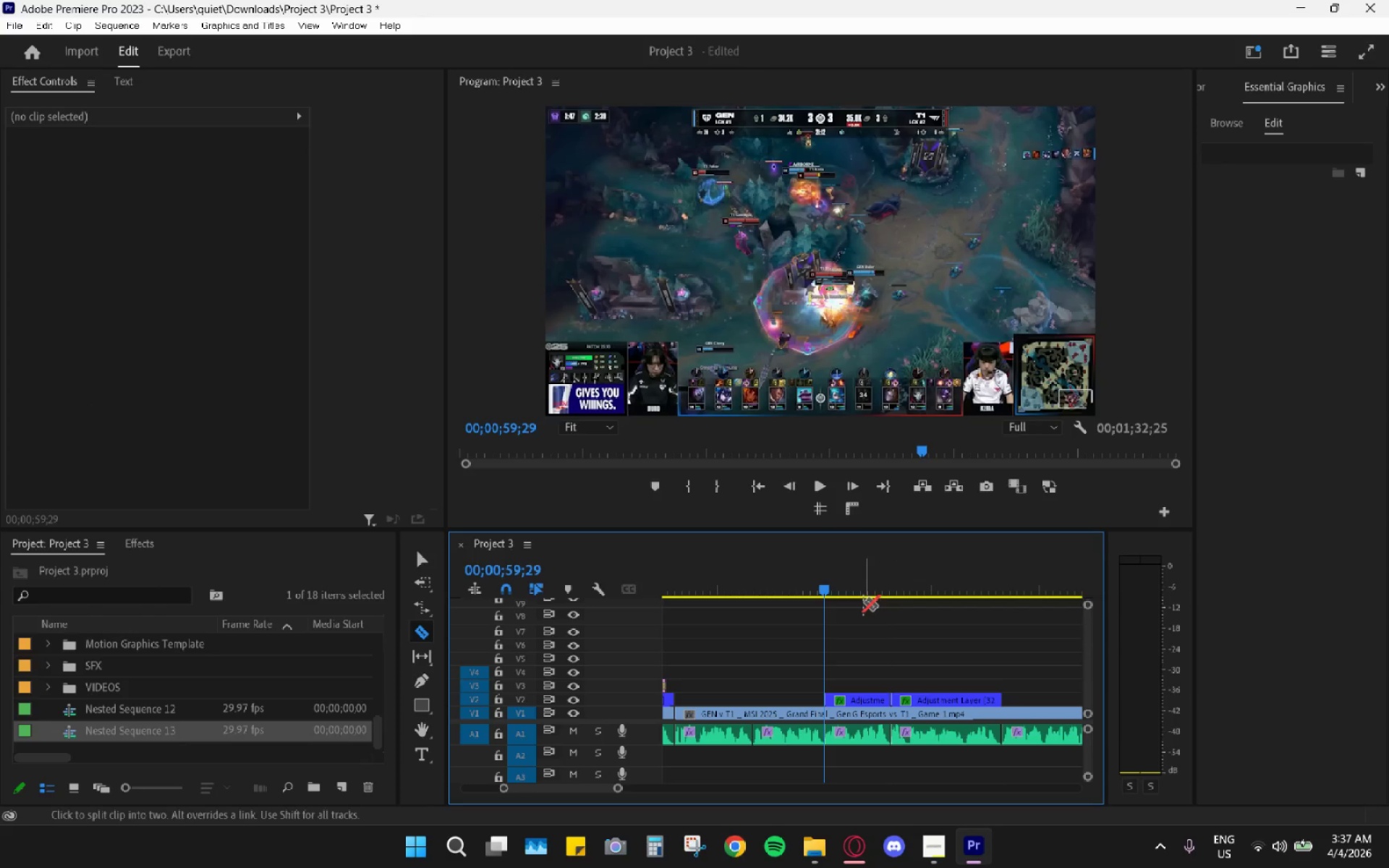 
key(V)
 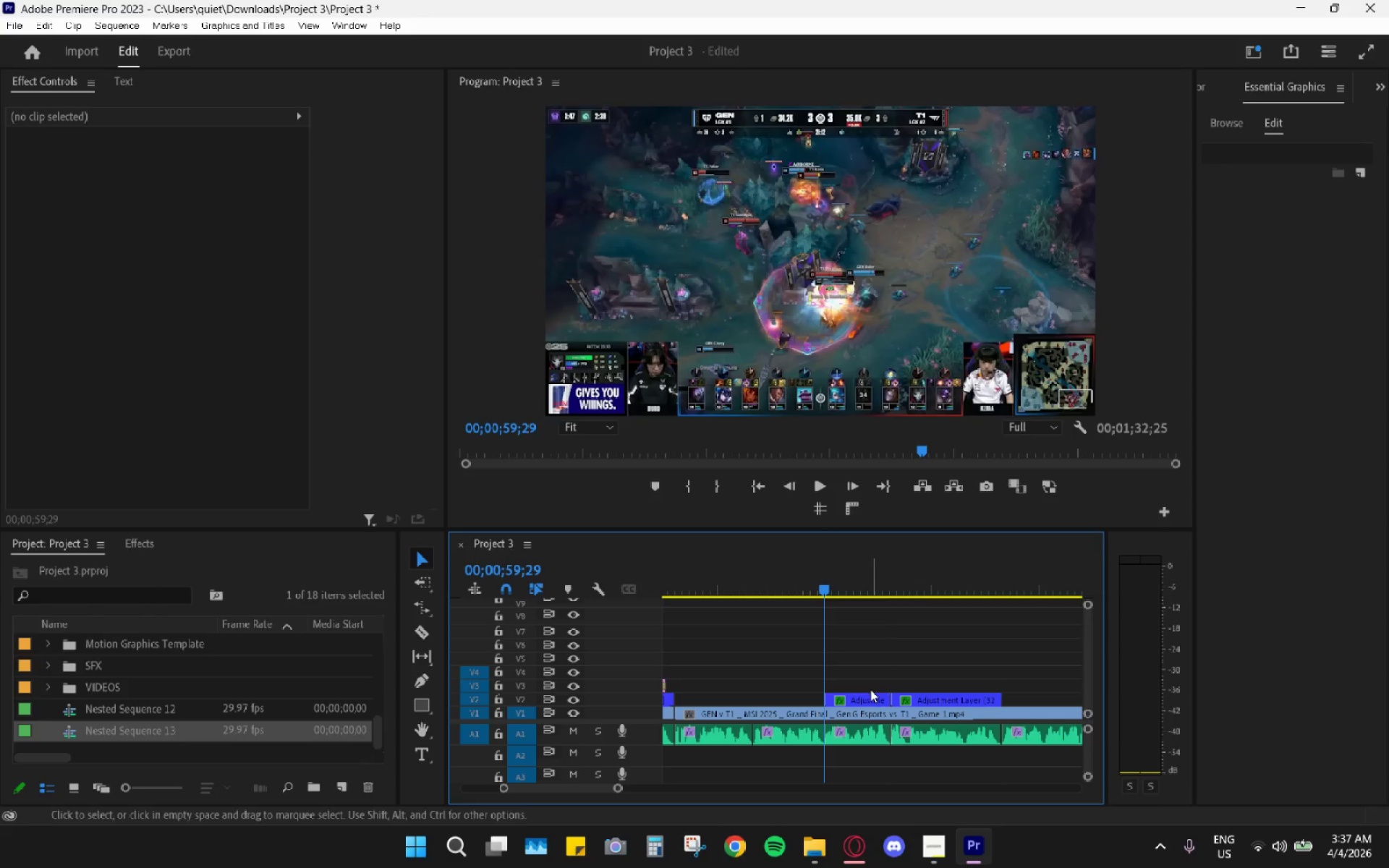 
left_click([870, 689])
 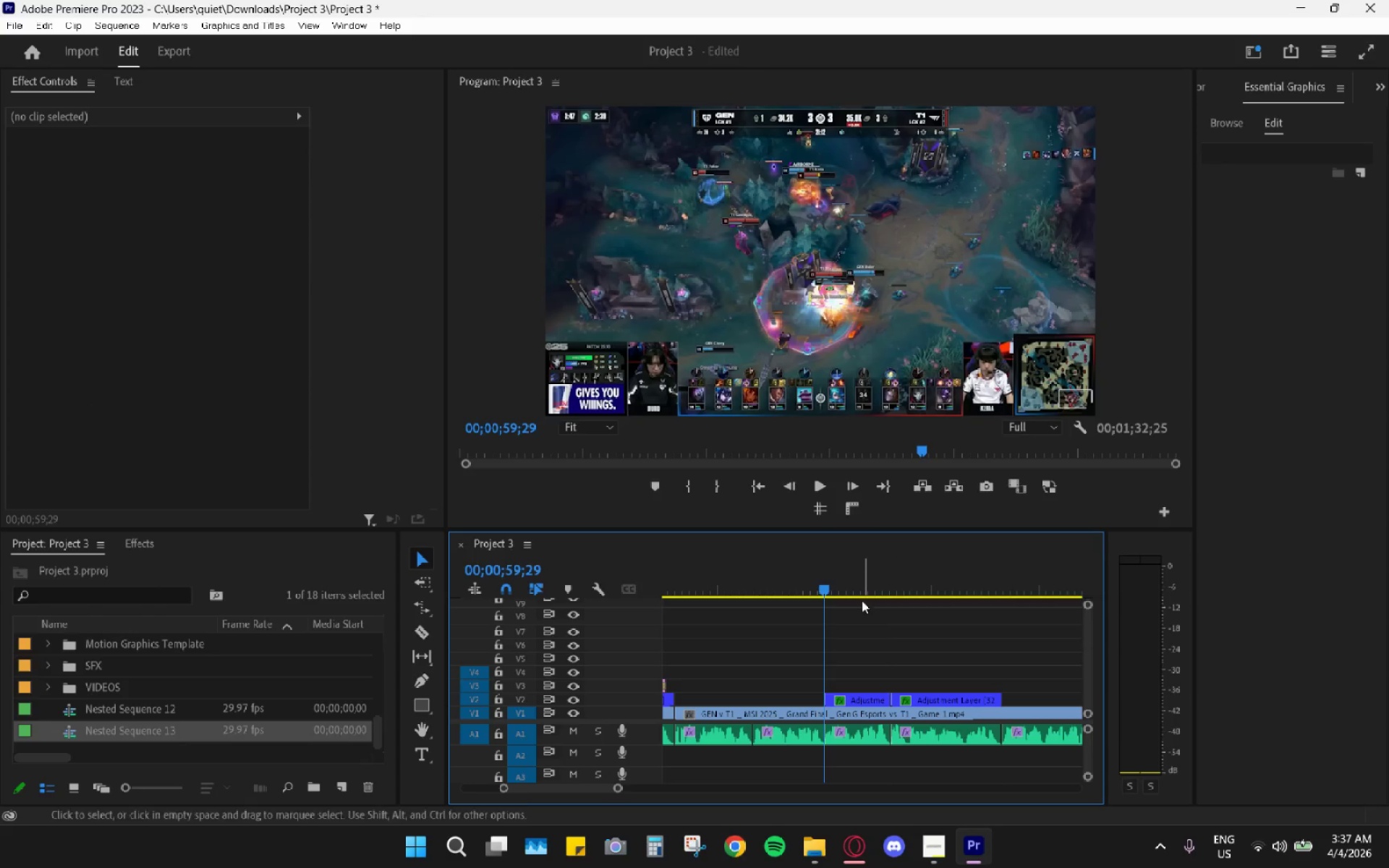 
triple_click([857, 579])
 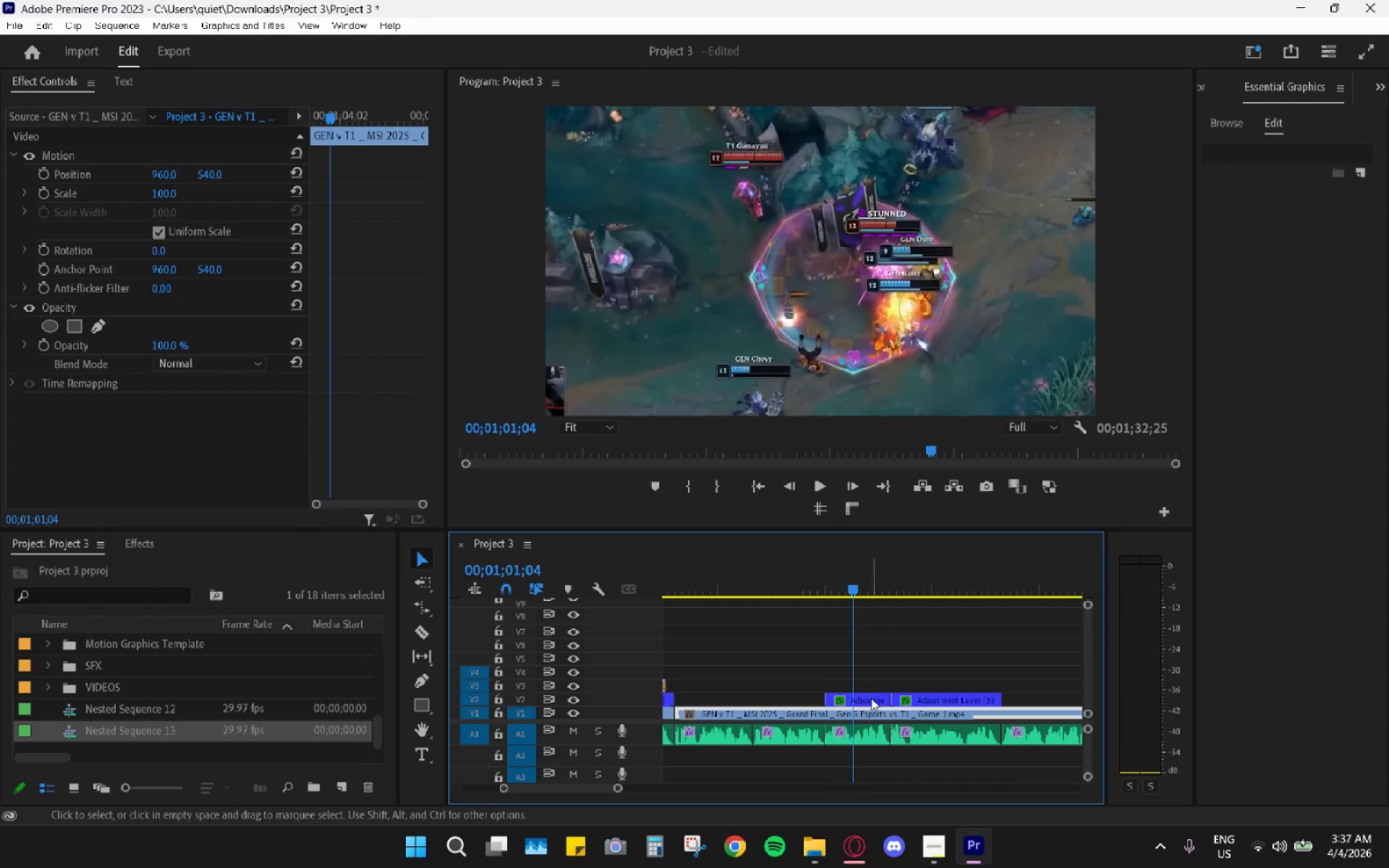 
left_click([872, 698])
 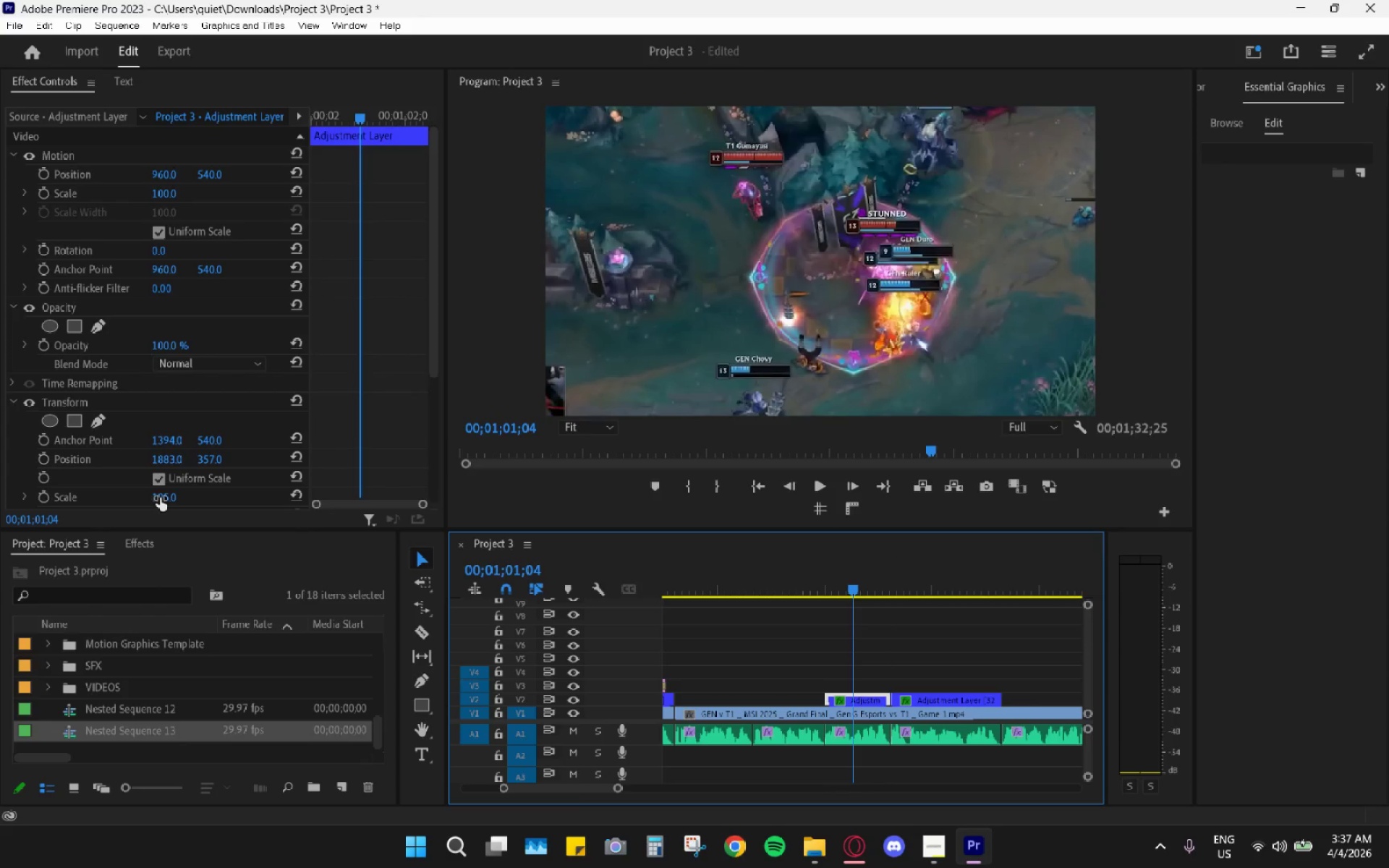 
left_click_drag(start_coordinate=[208, 456], to_coordinate=[134, 472])
 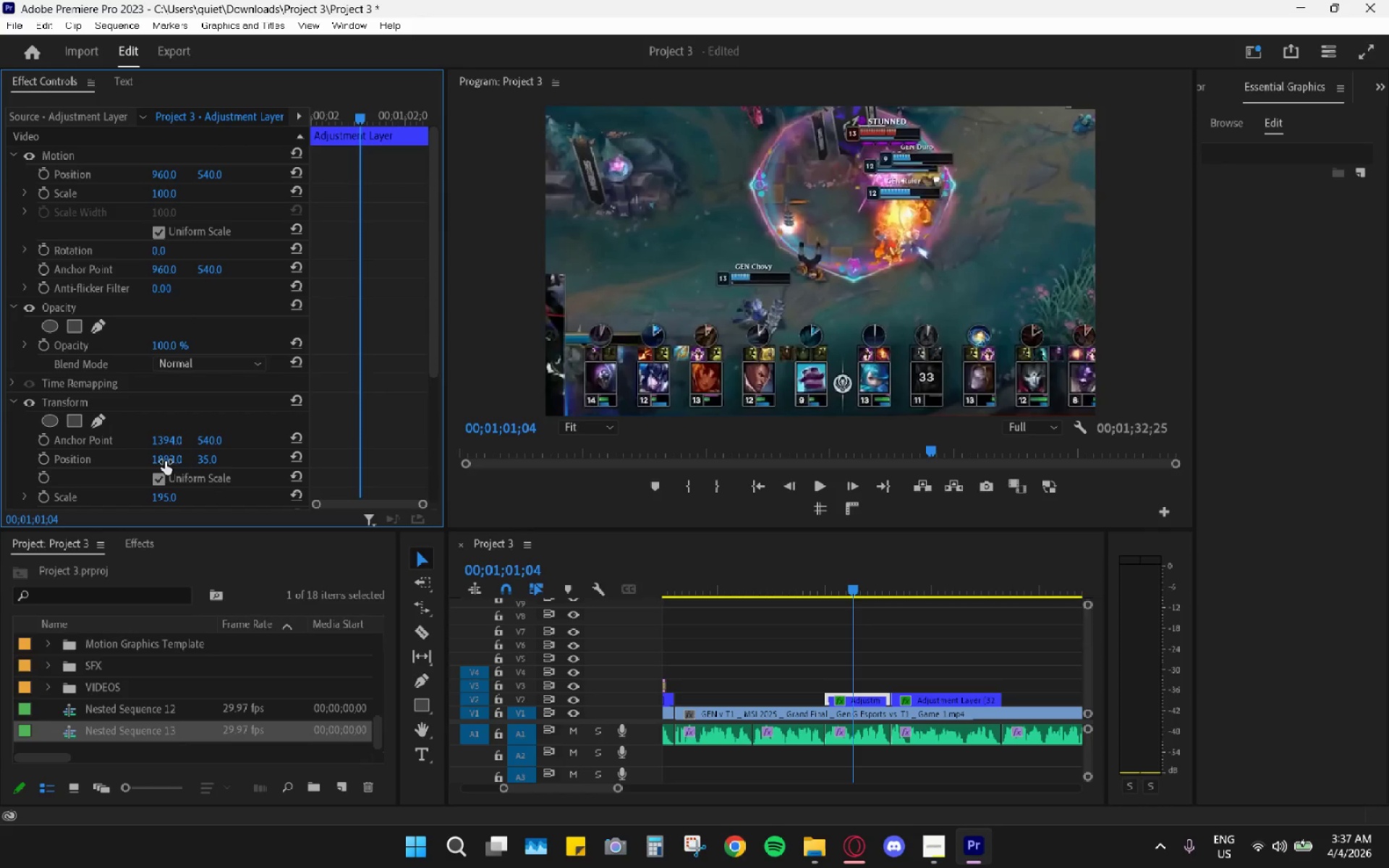 
left_click_drag(start_coordinate=[166, 461], to_coordinate=[318, 456])
 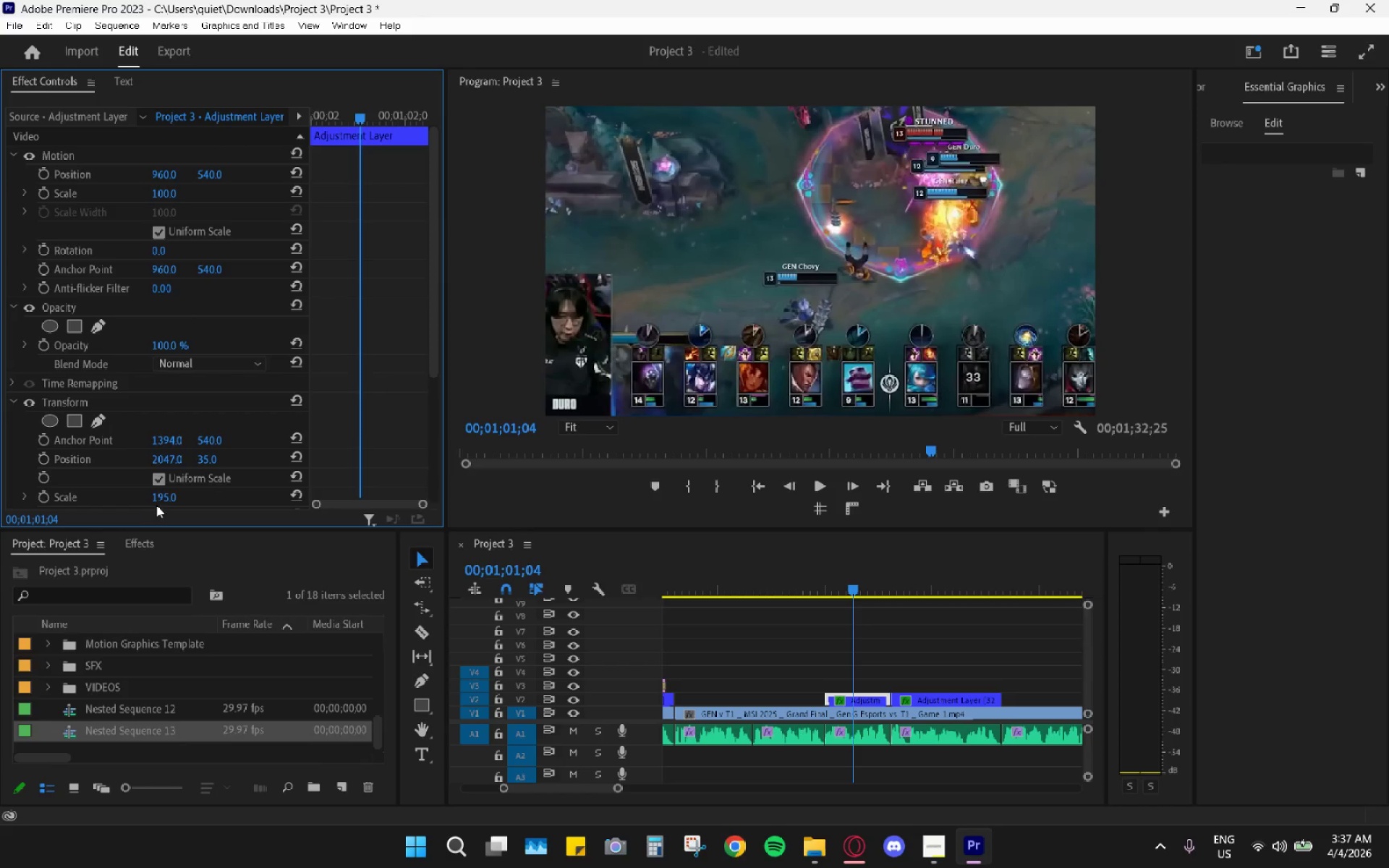 
left_click_drag(start_coordinate=[166, 498], to_coordinate=[237, 493])
 